 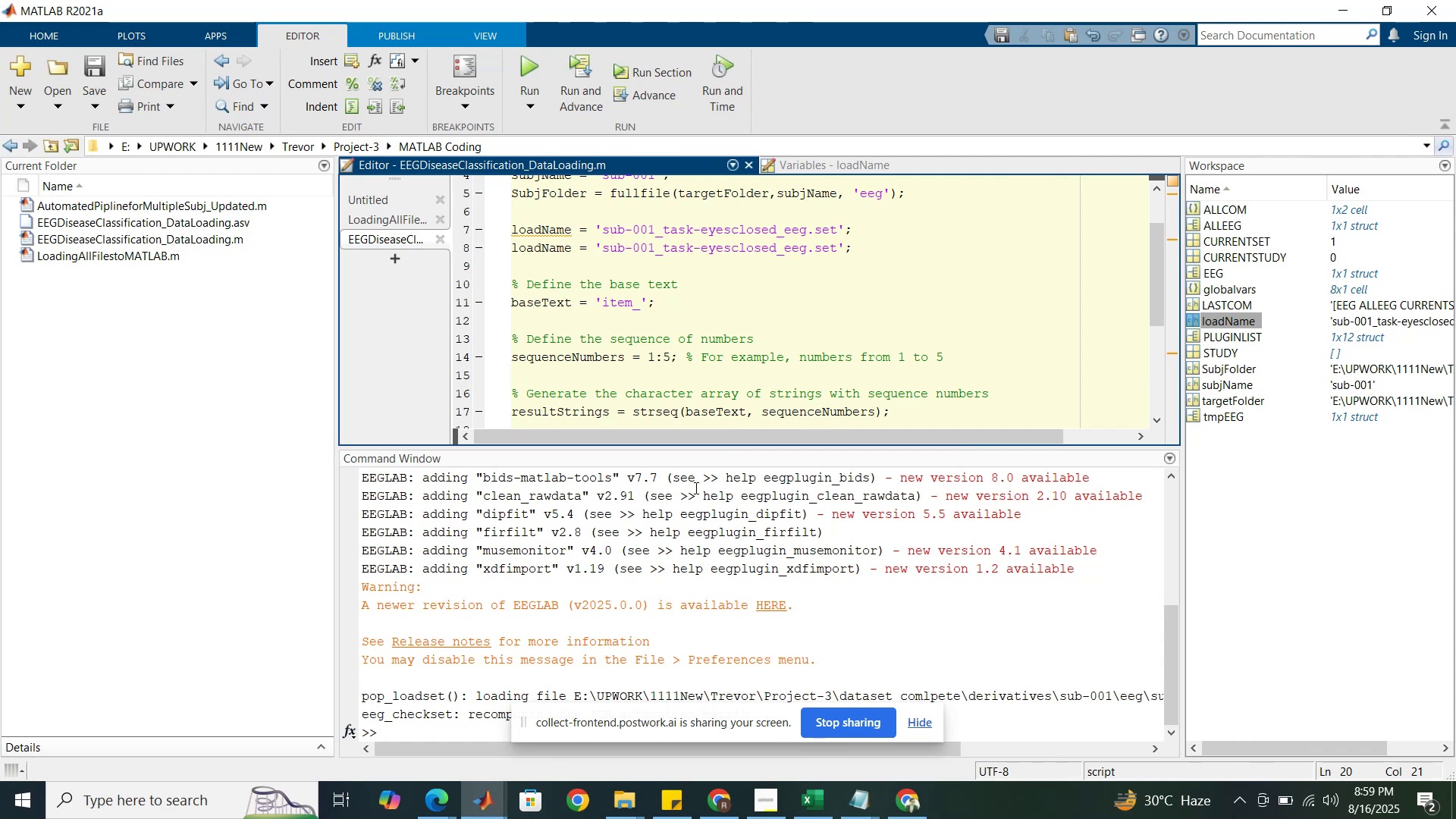 
left_click_drag(start_coordinate=[658, 446], to_coordinate=[666, 560])
 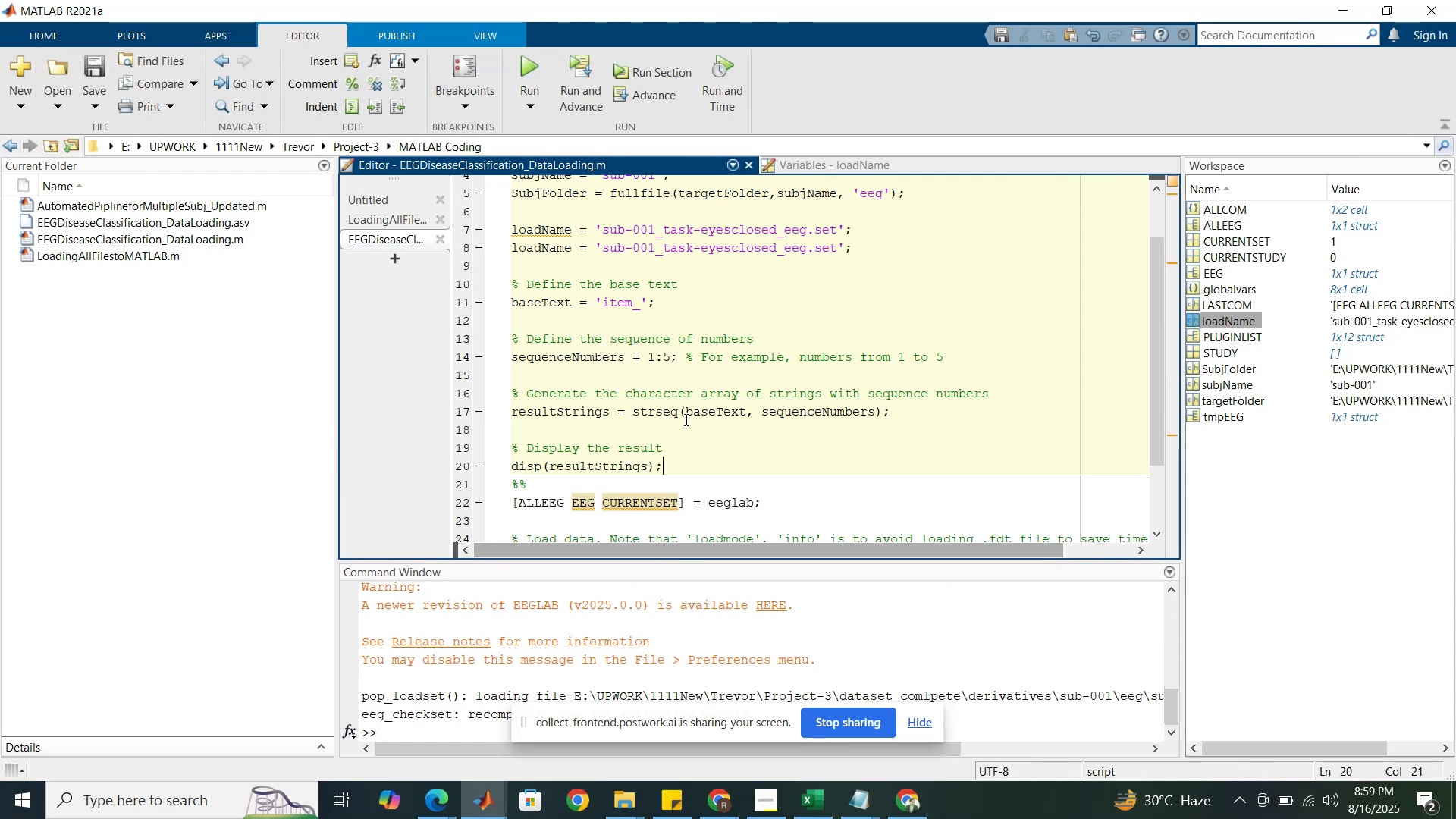 
left_click([685, 419])
 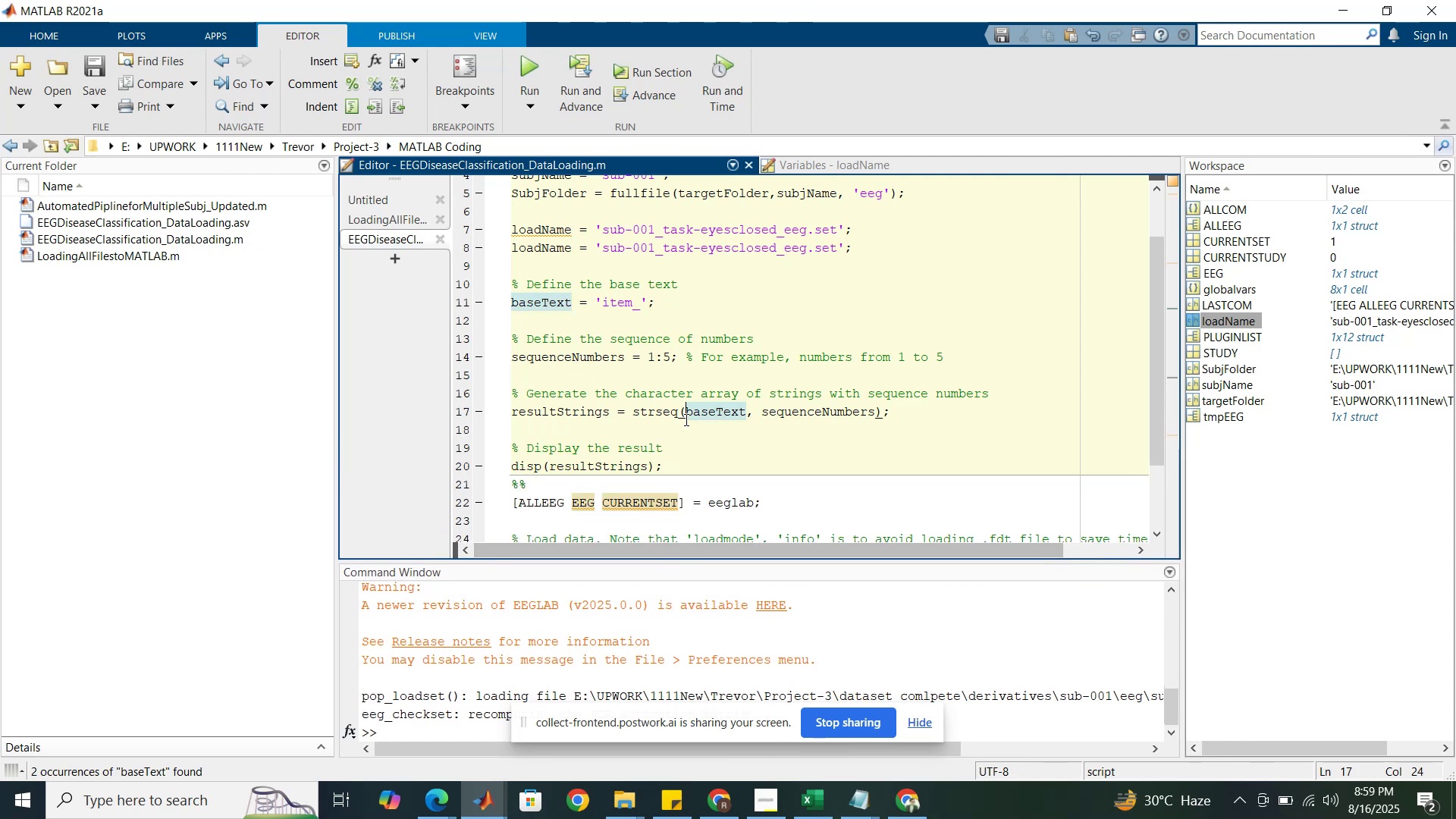 
scroll: coordinate [685, 419], scroll_direction: up, amount: 1.0
 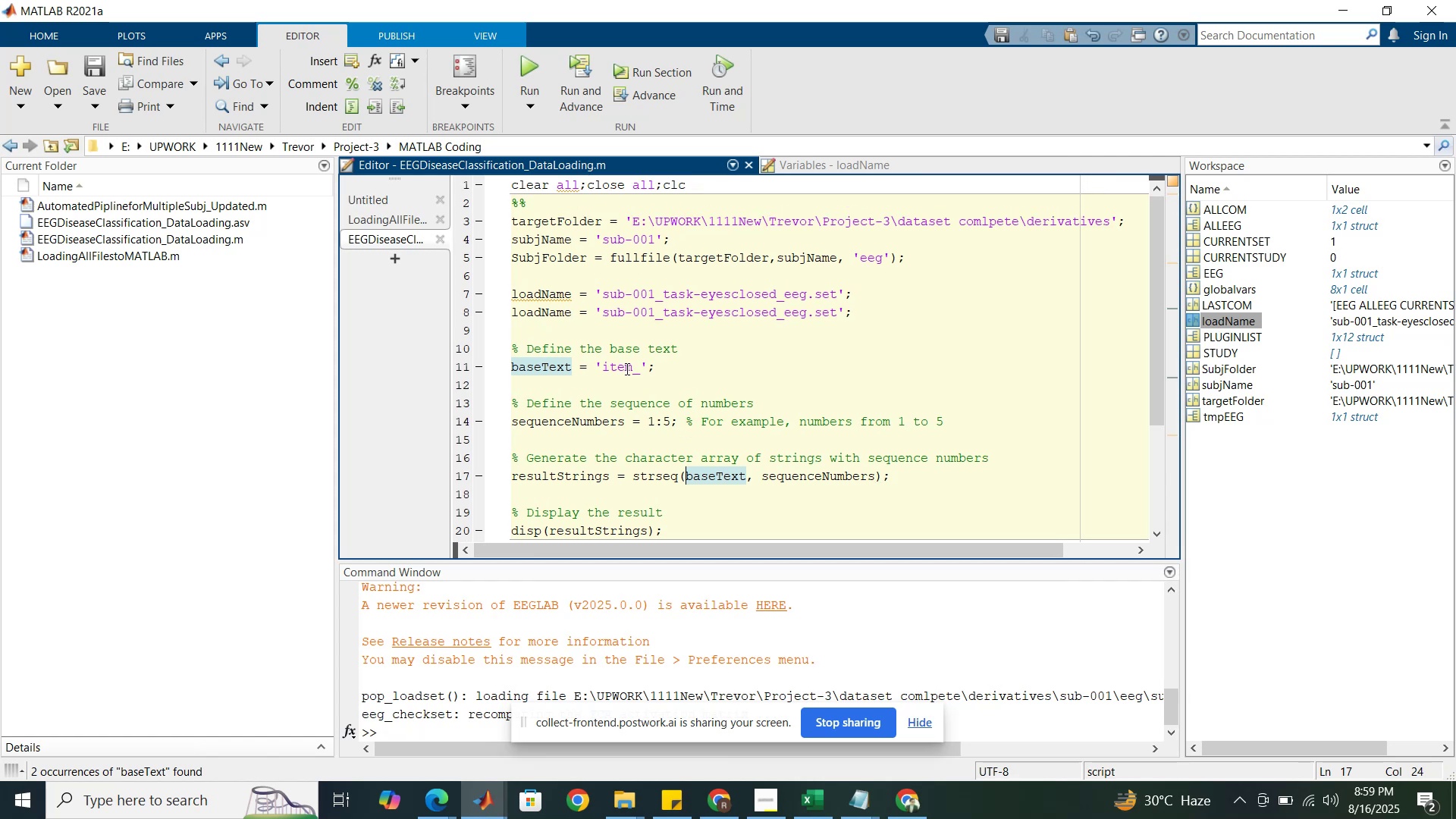 
left_click([626, 369])
 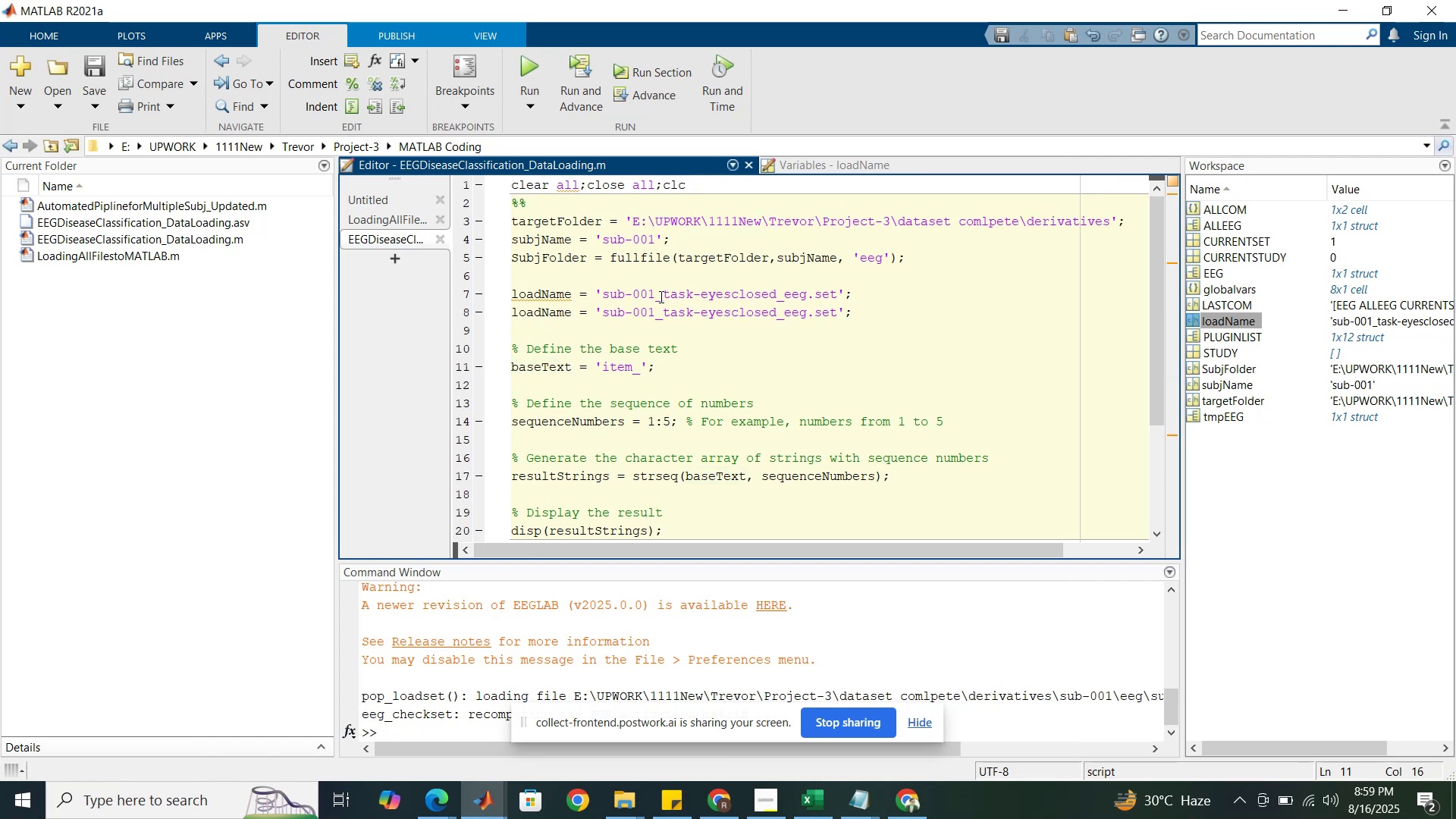 
wait(5.42)
 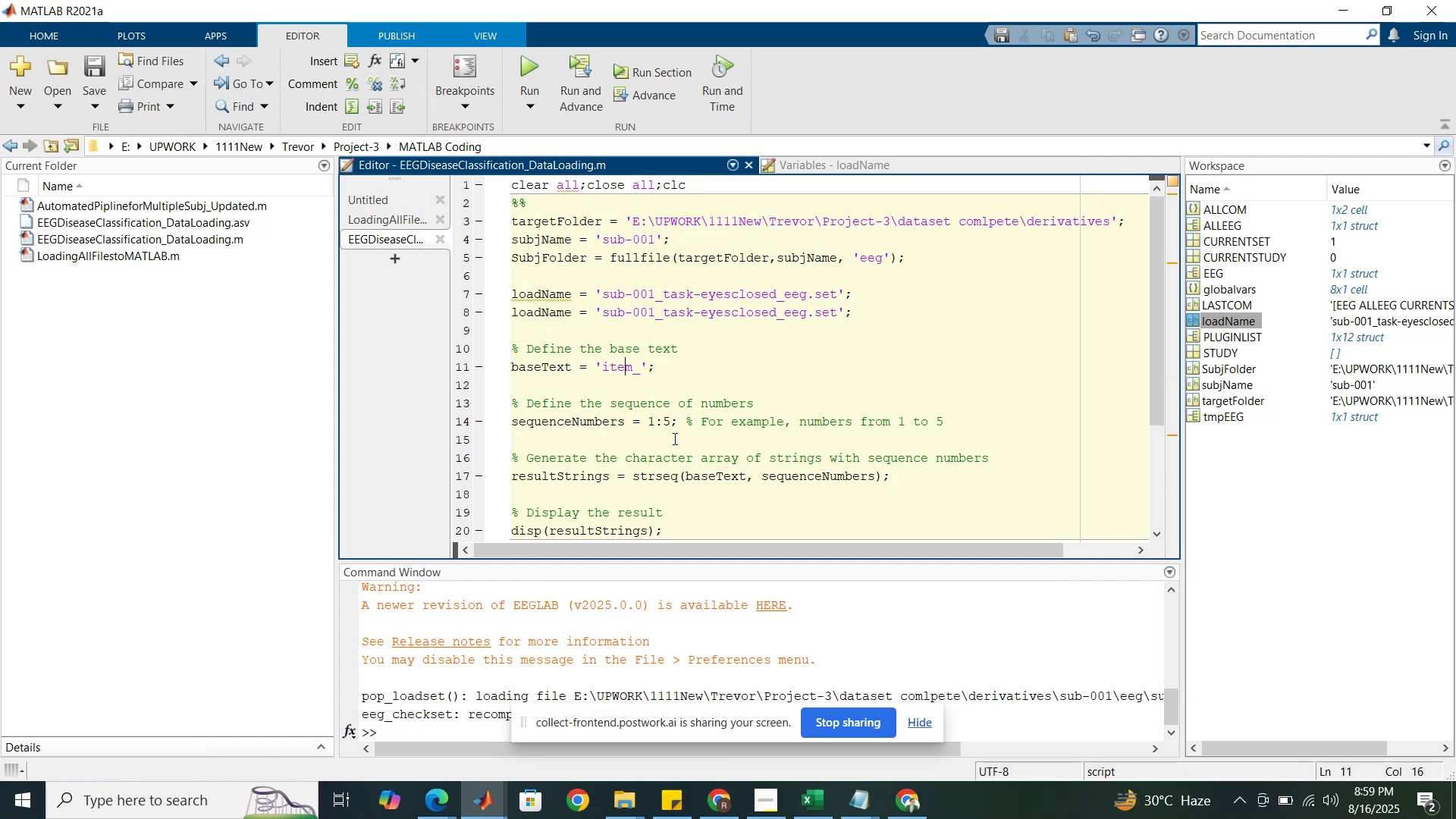 
left_click_drag(start_coordinate=[661, 293], to_coordinate=[693, 293])
 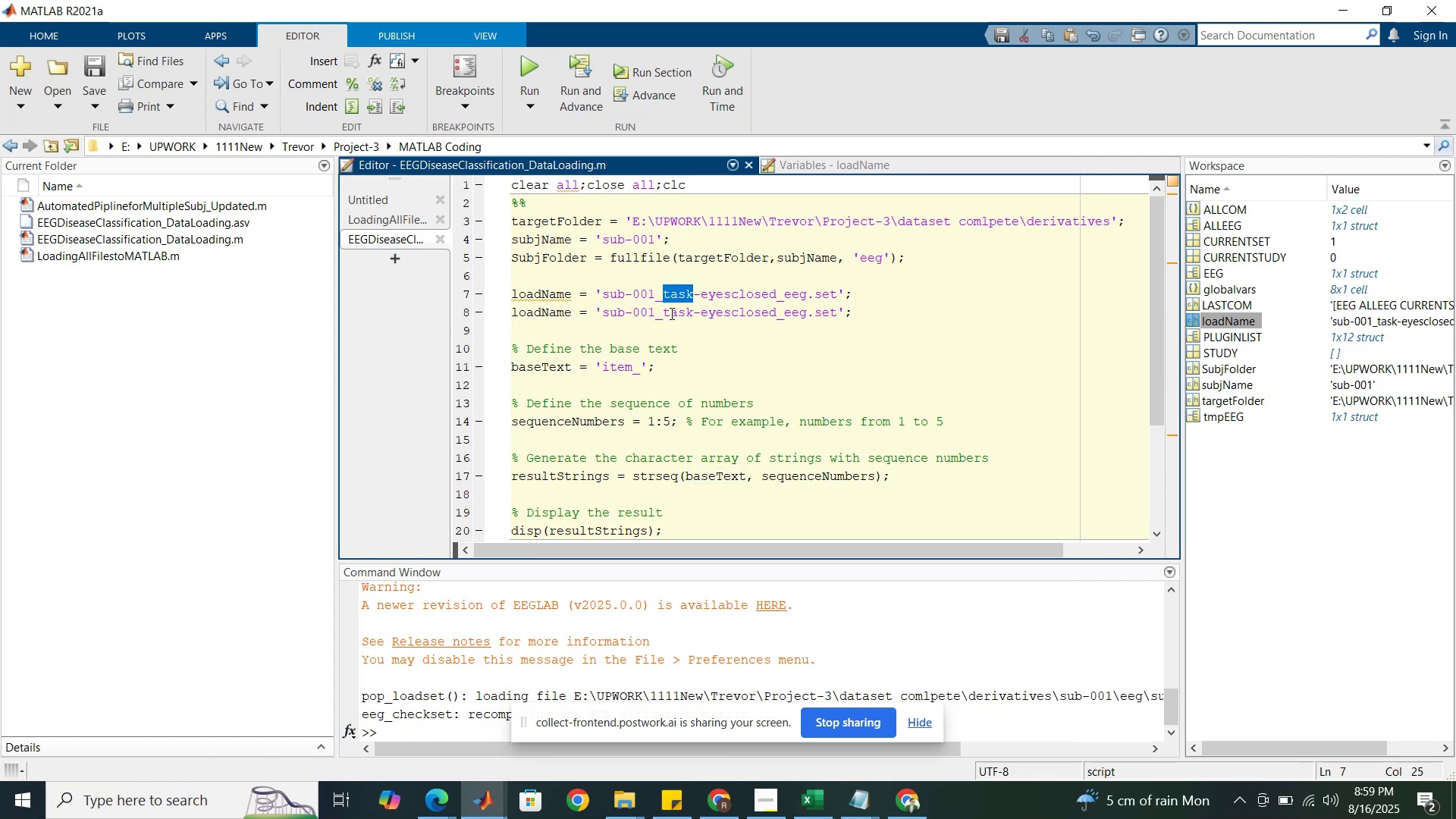 
scroll: coordinate [652, 425], scroll_direction: down, amount: 1.0
 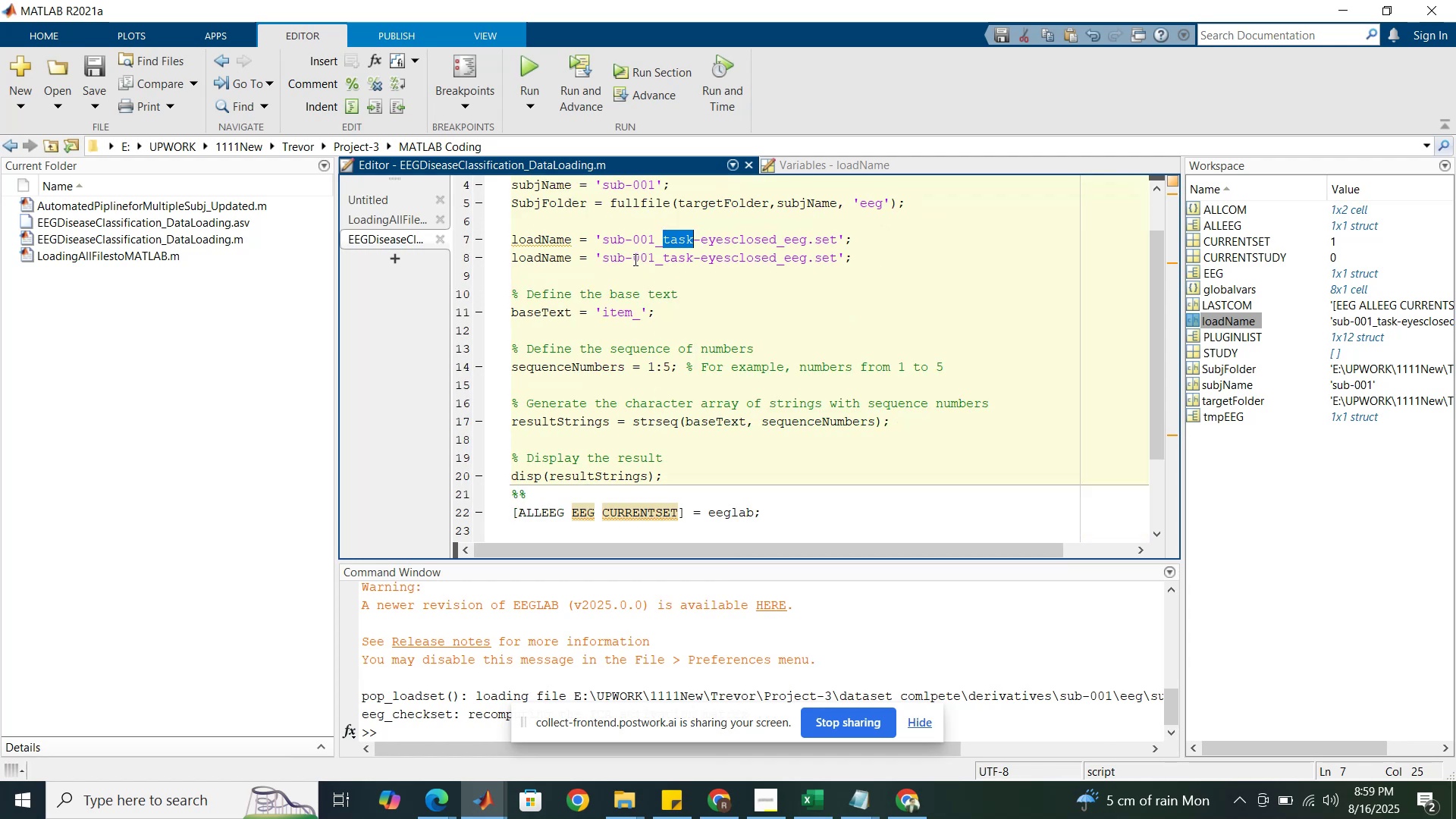 
left_click_drag(start_coordinate=[632, 240], to_coordinate=[604, 242])
 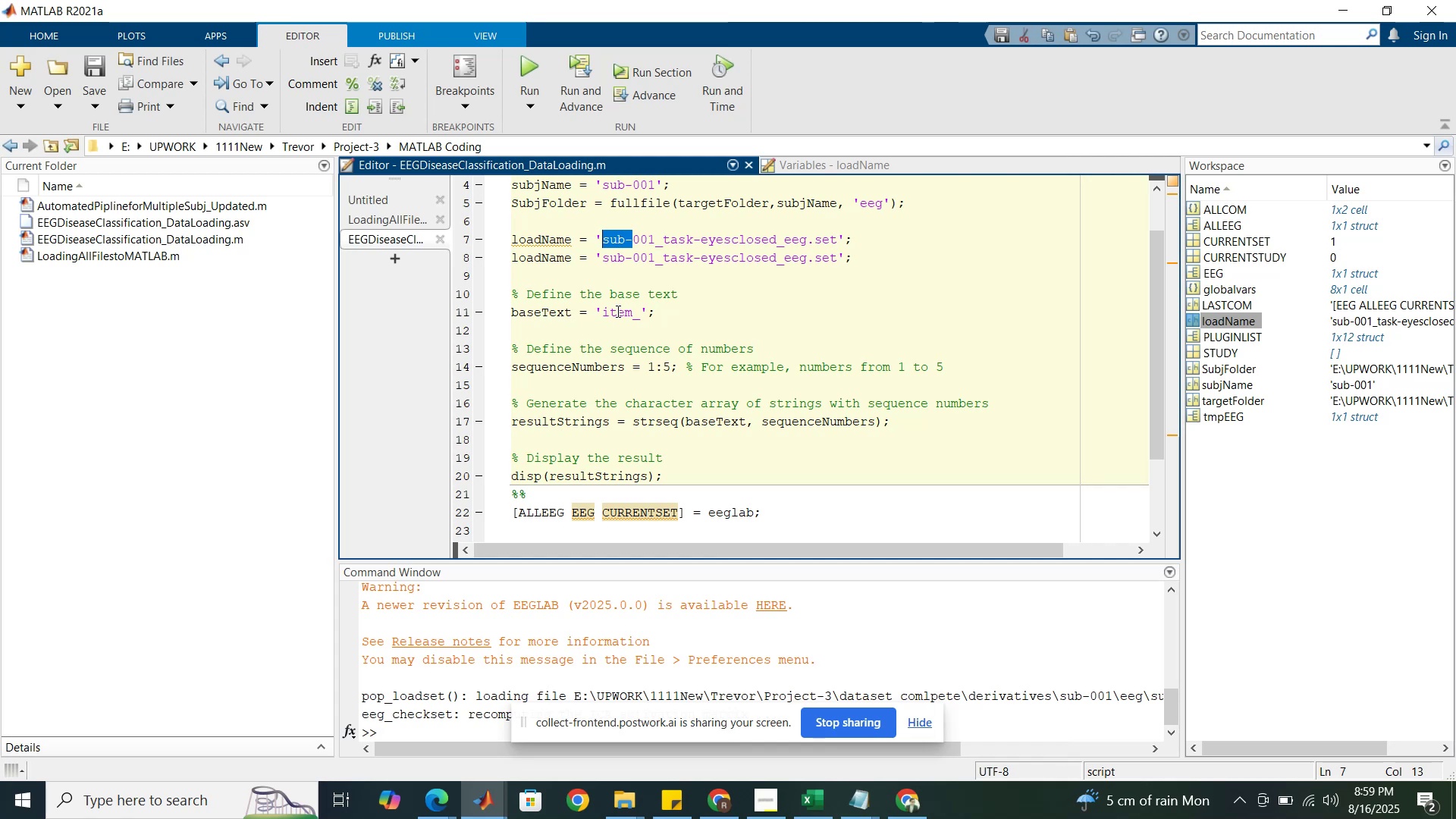 
wait(14.68)
 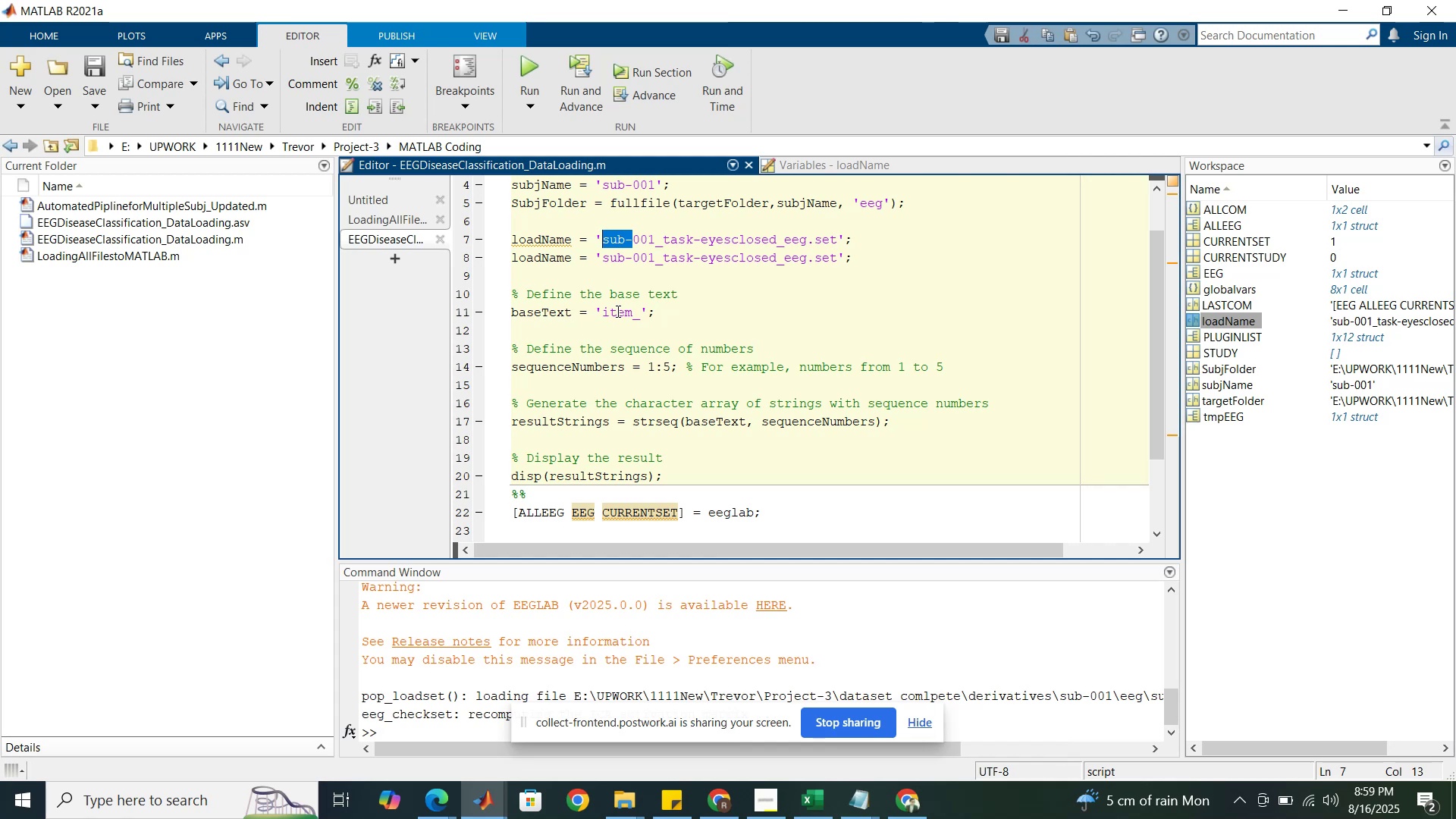 
left_click([576, 308])
 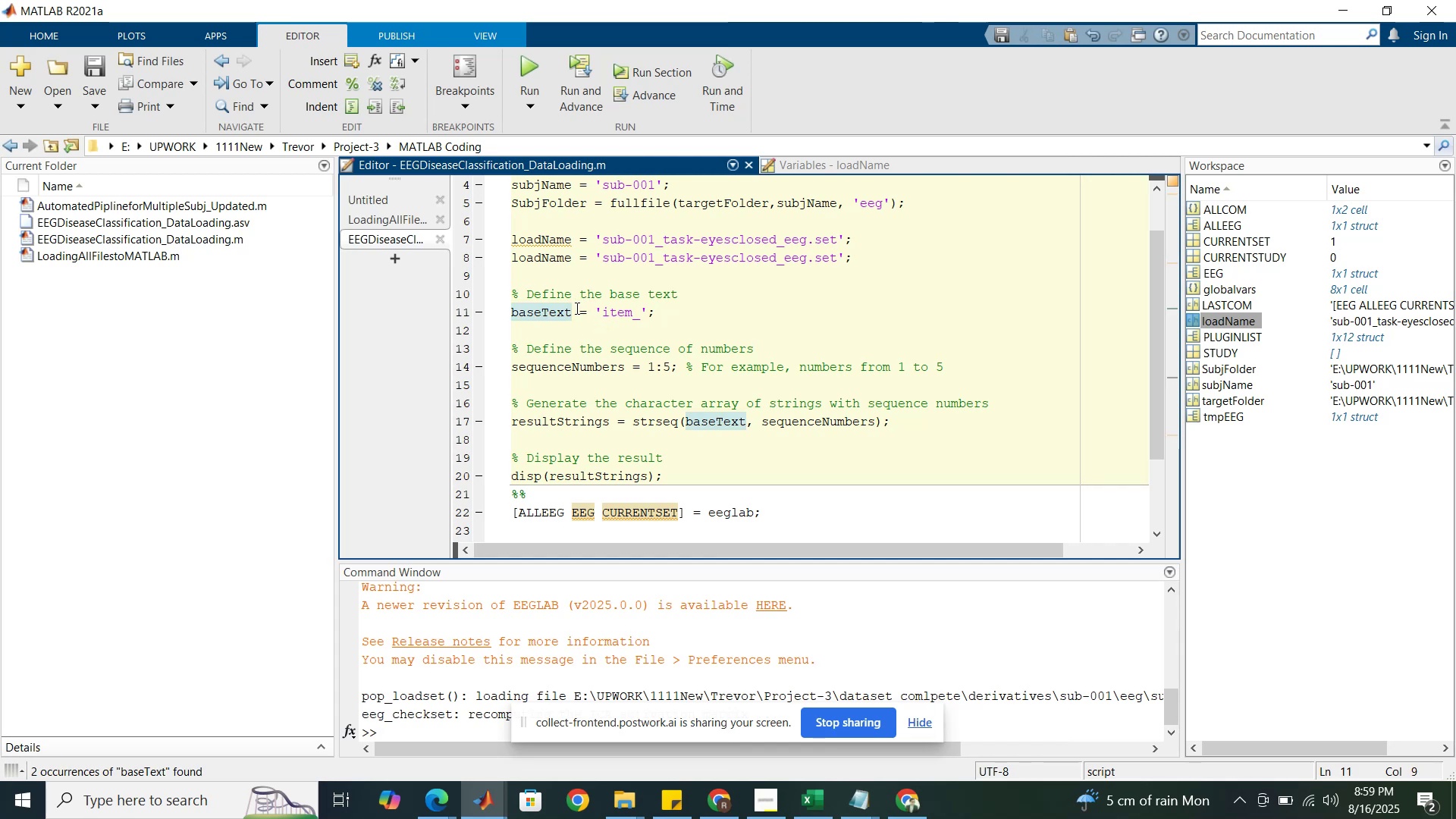 
key(1)
 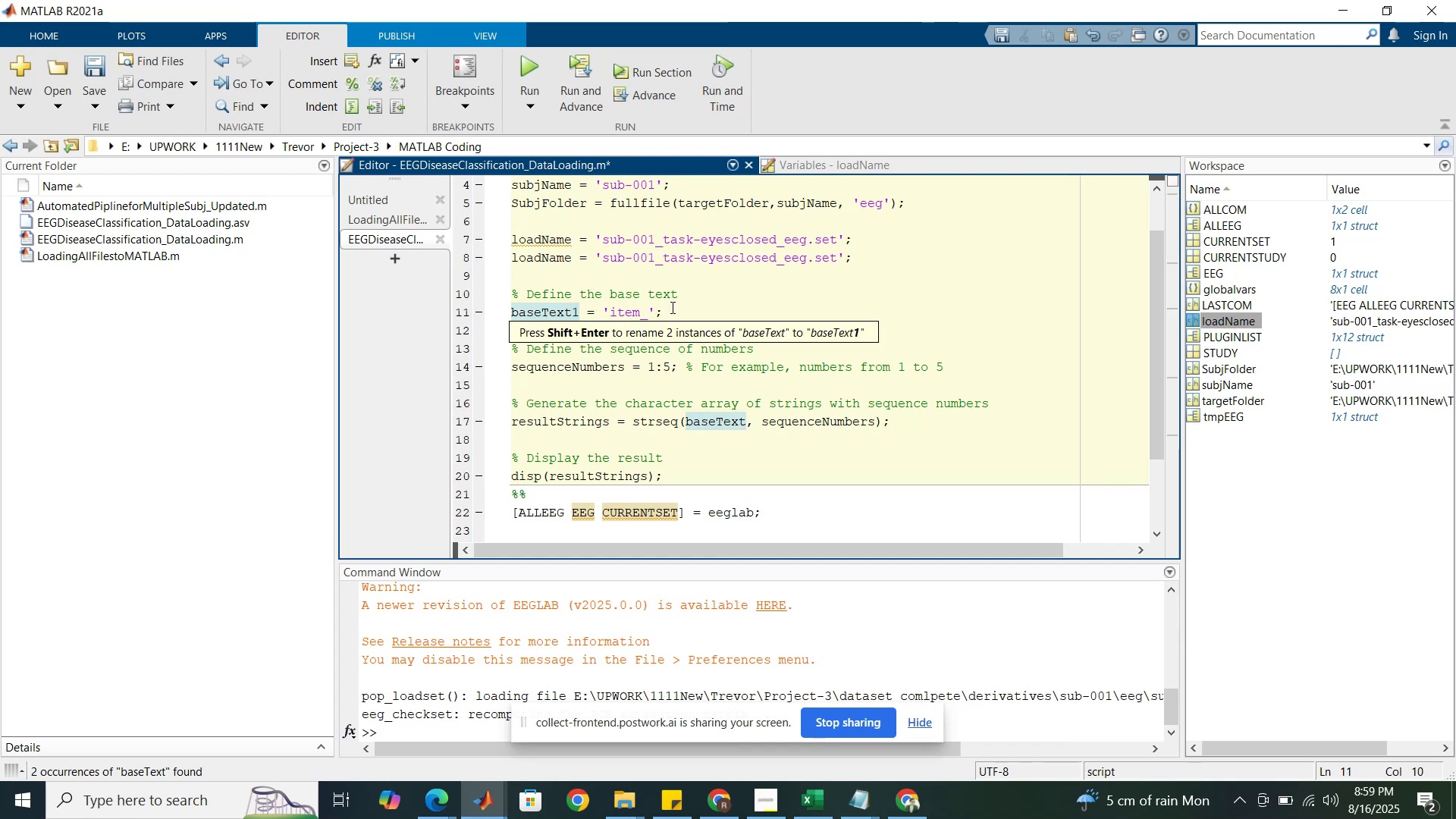 
left_click([671, 312])
 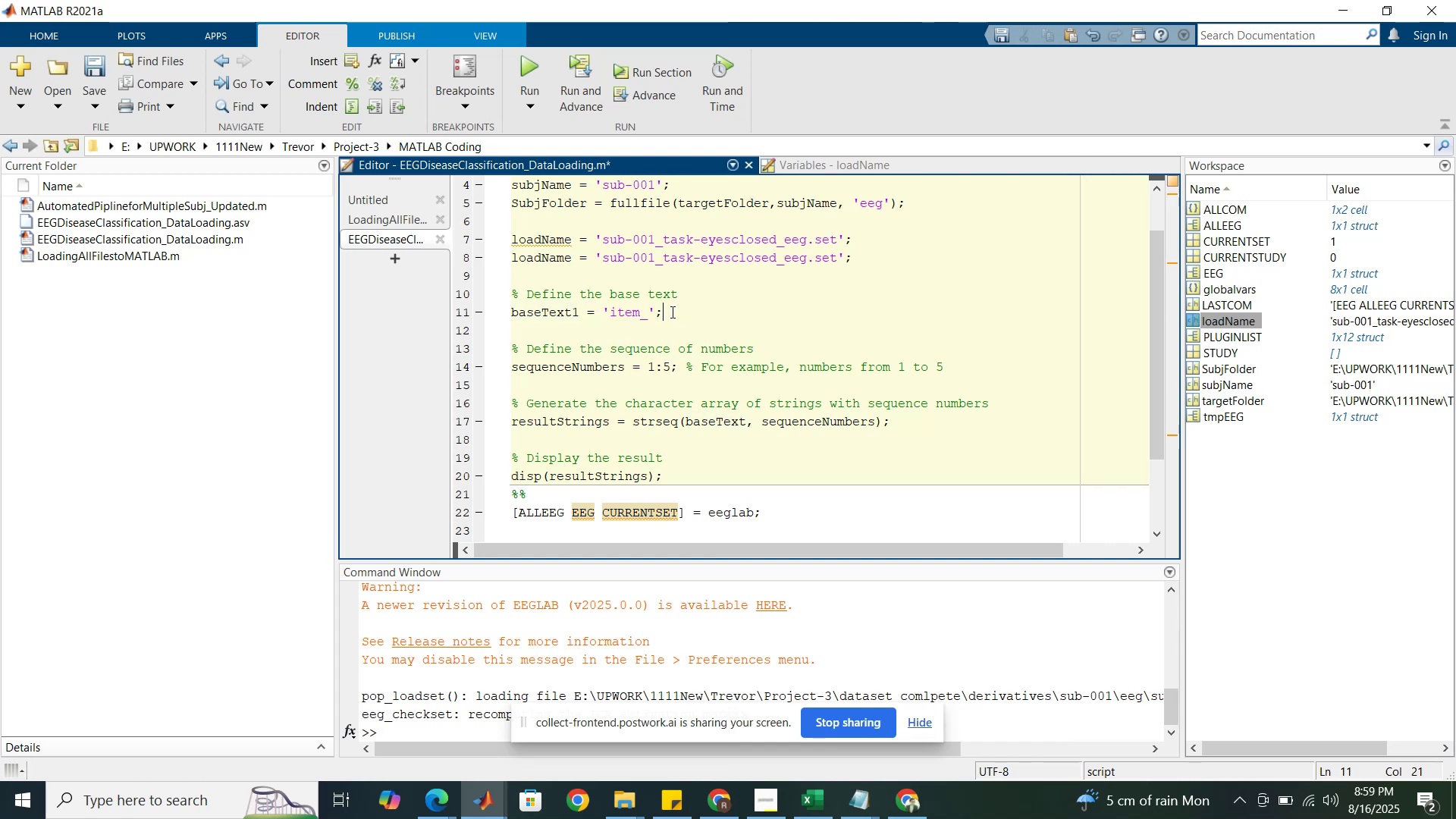 
left_click_drag(start_coordinate=[671, 312], to_coordinate=[512, 317])
 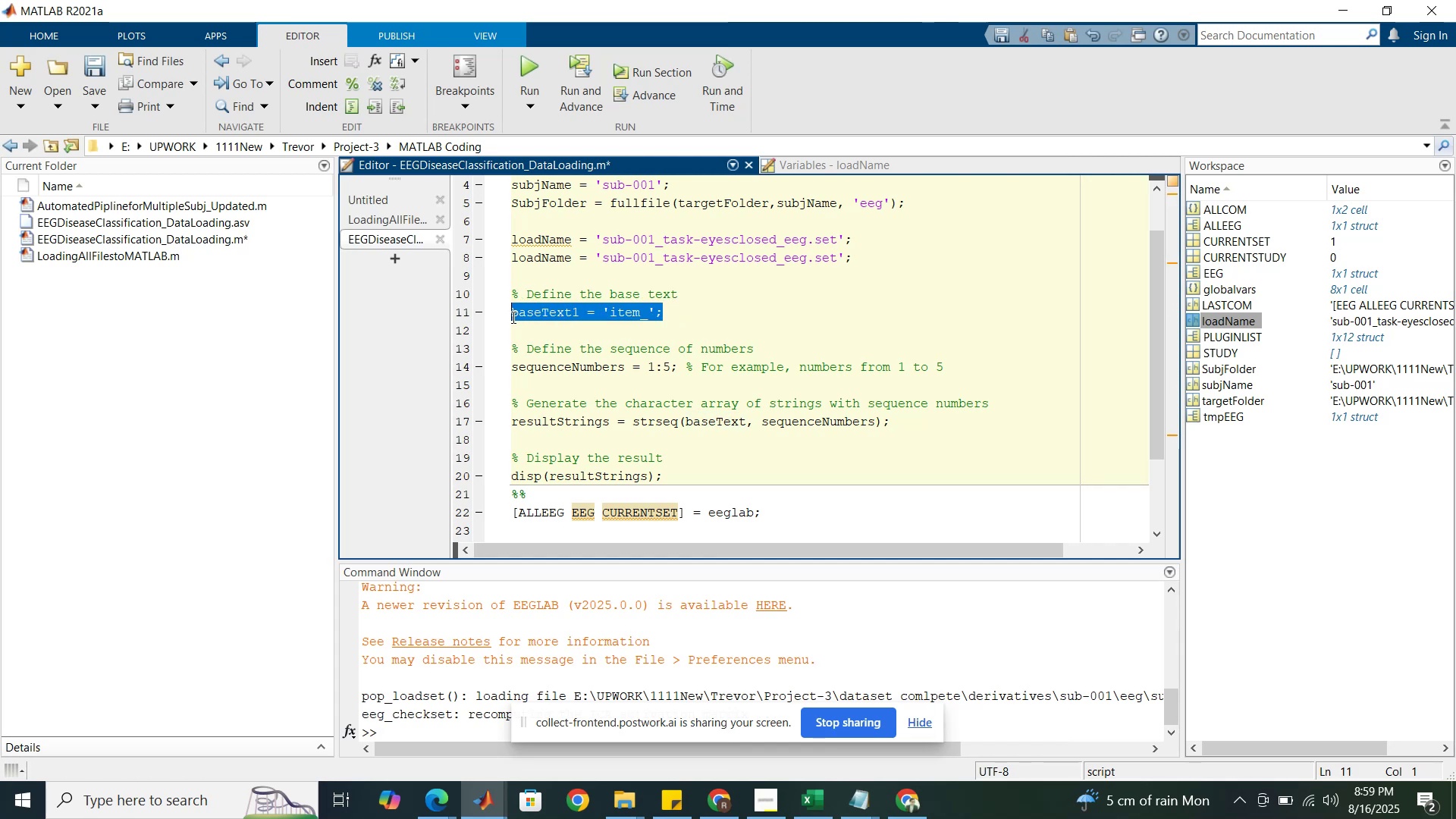 
key(Control+C)
 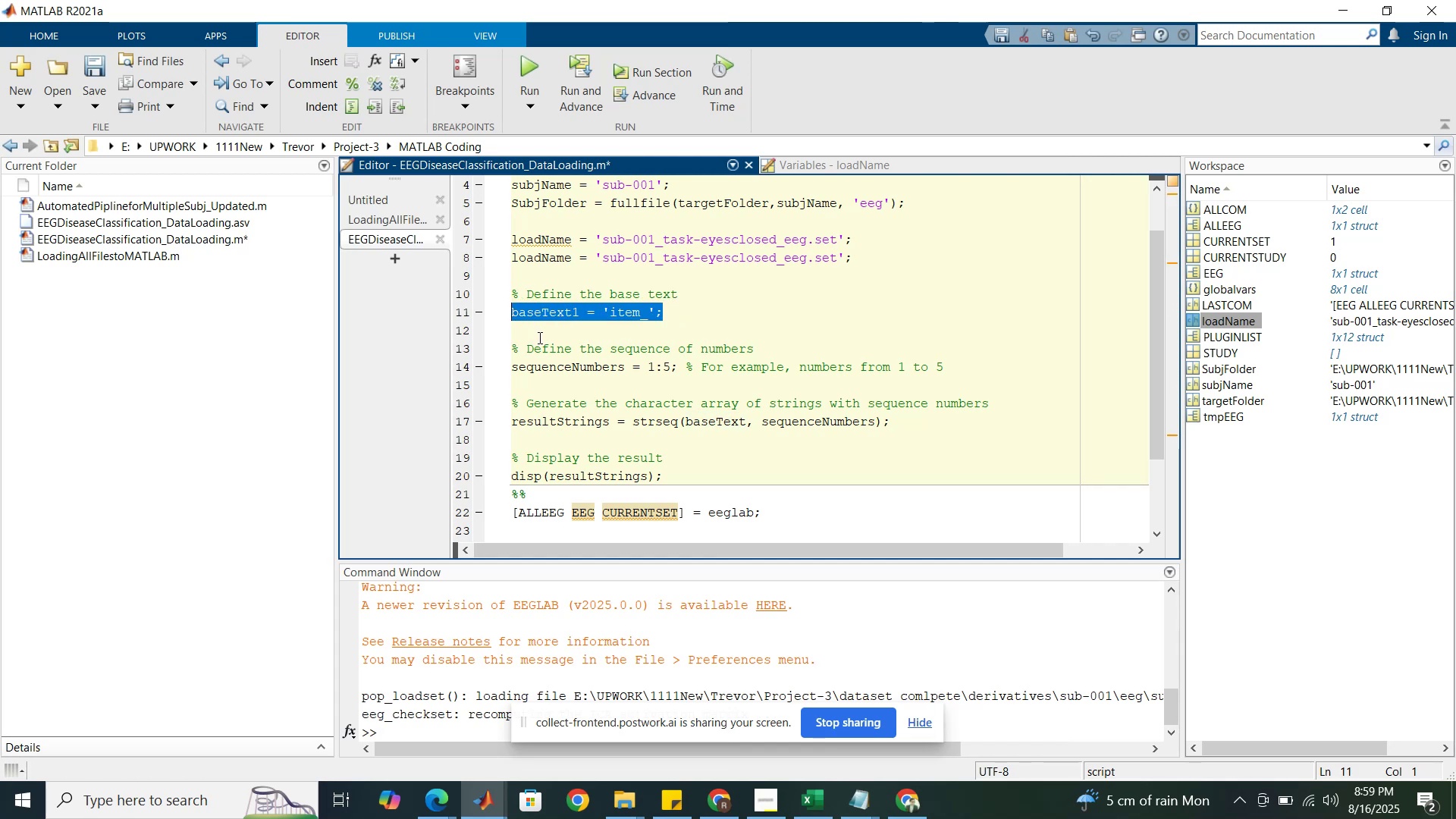 
left_click([538, 337])
 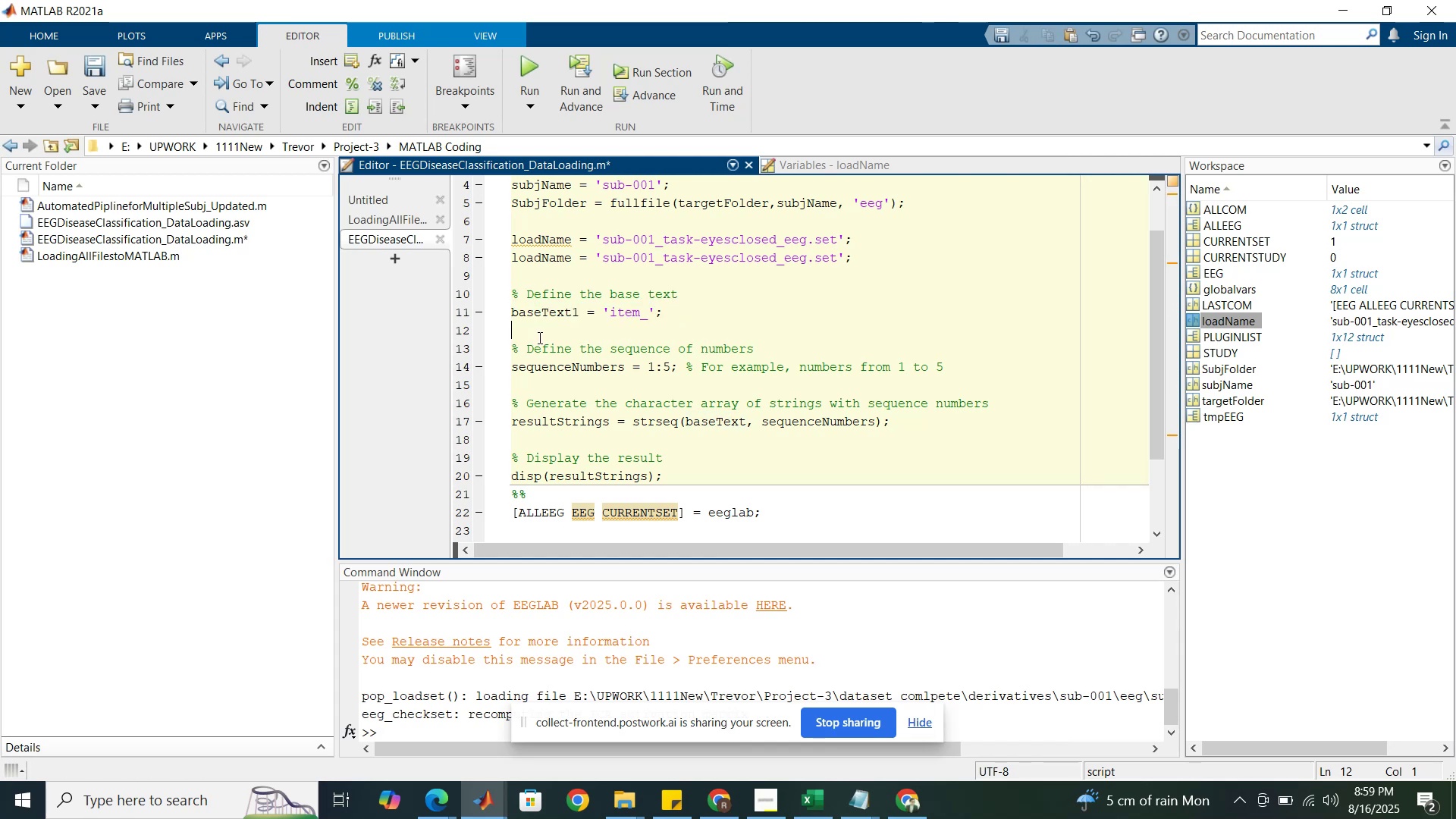 
key(Control+ControlLeft)
 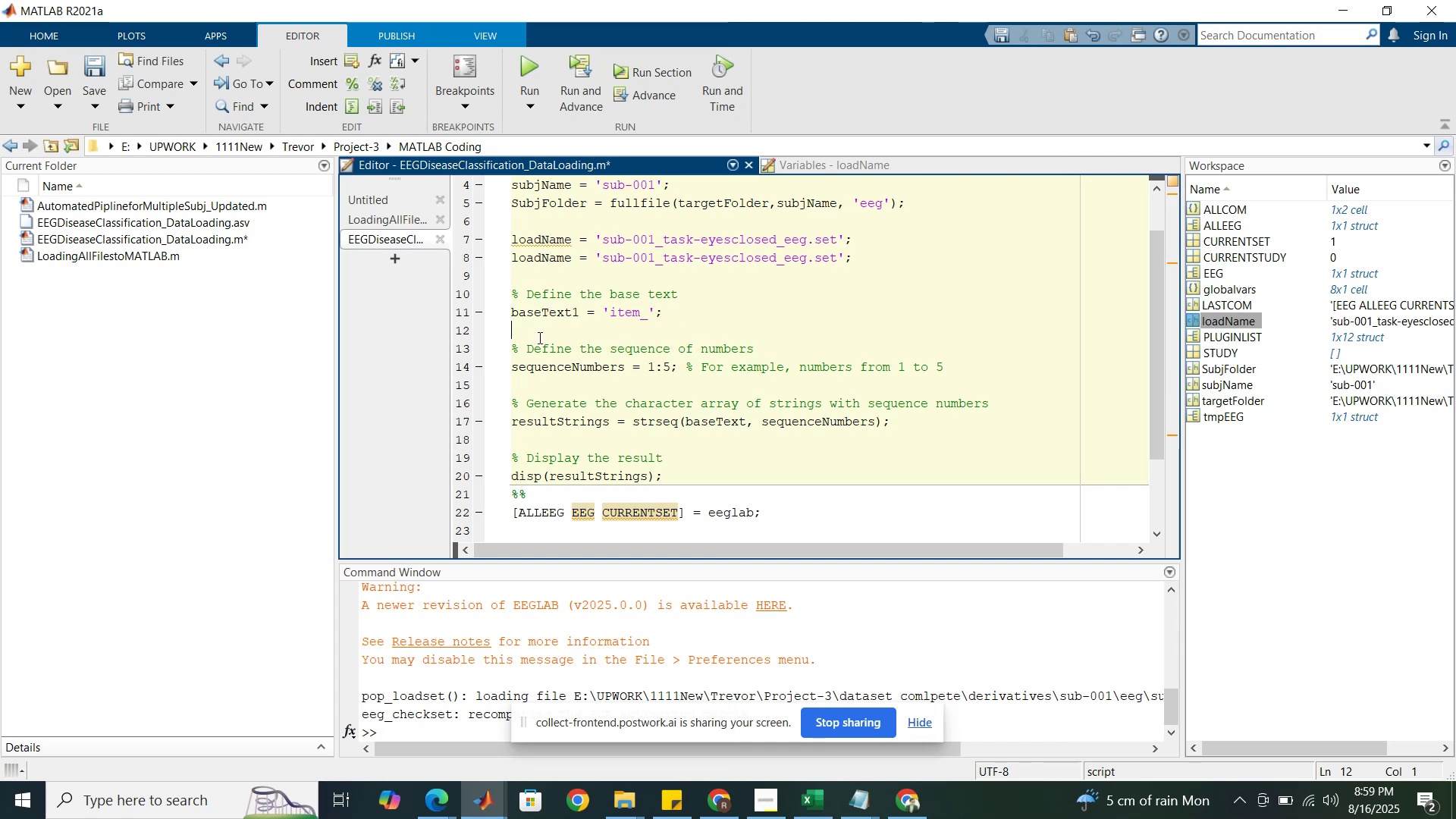 
key(Control+V)
 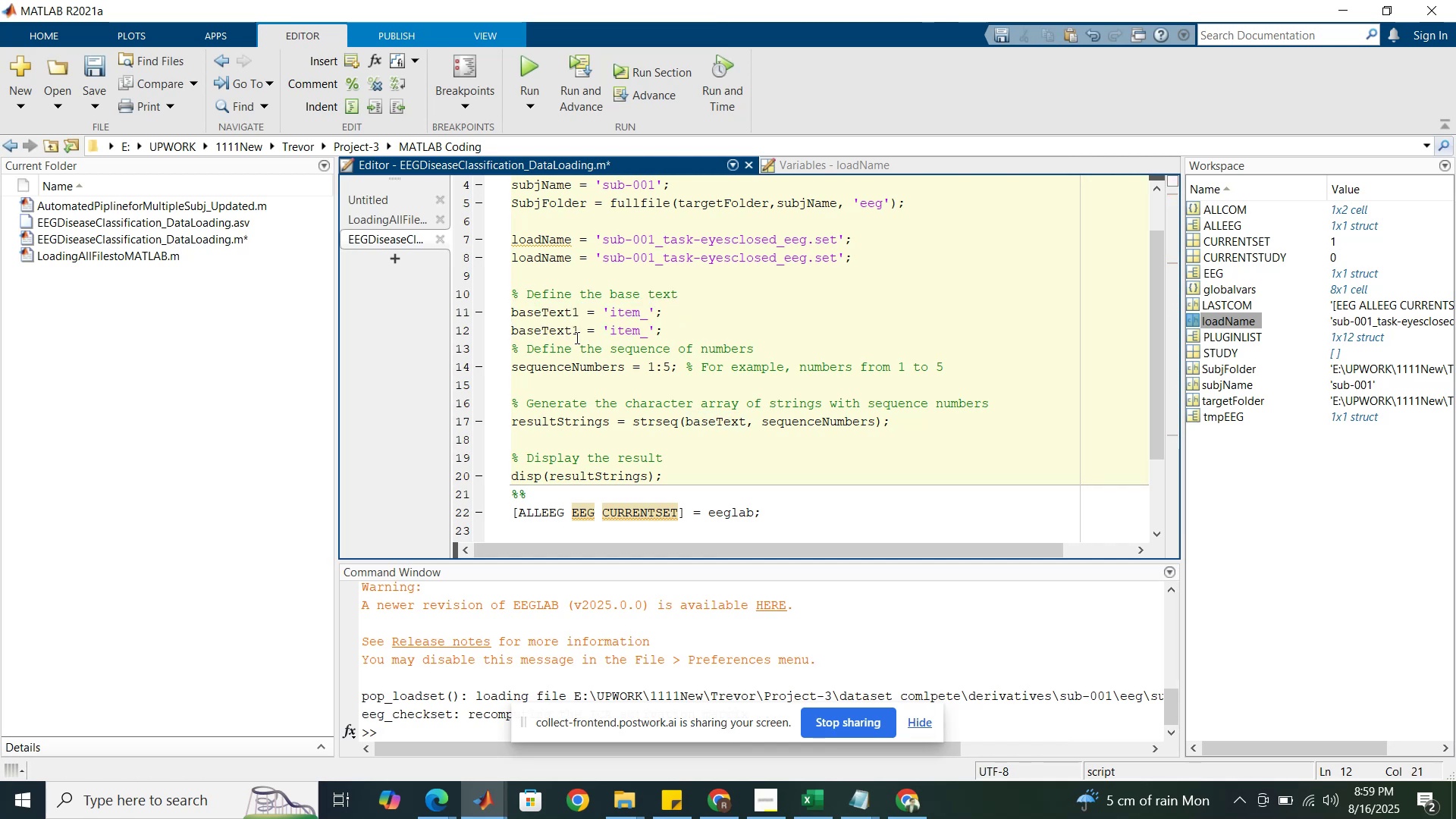 
left_click_drag(start_coordinate=[578, 337], to_coordinate=[567, 333])
 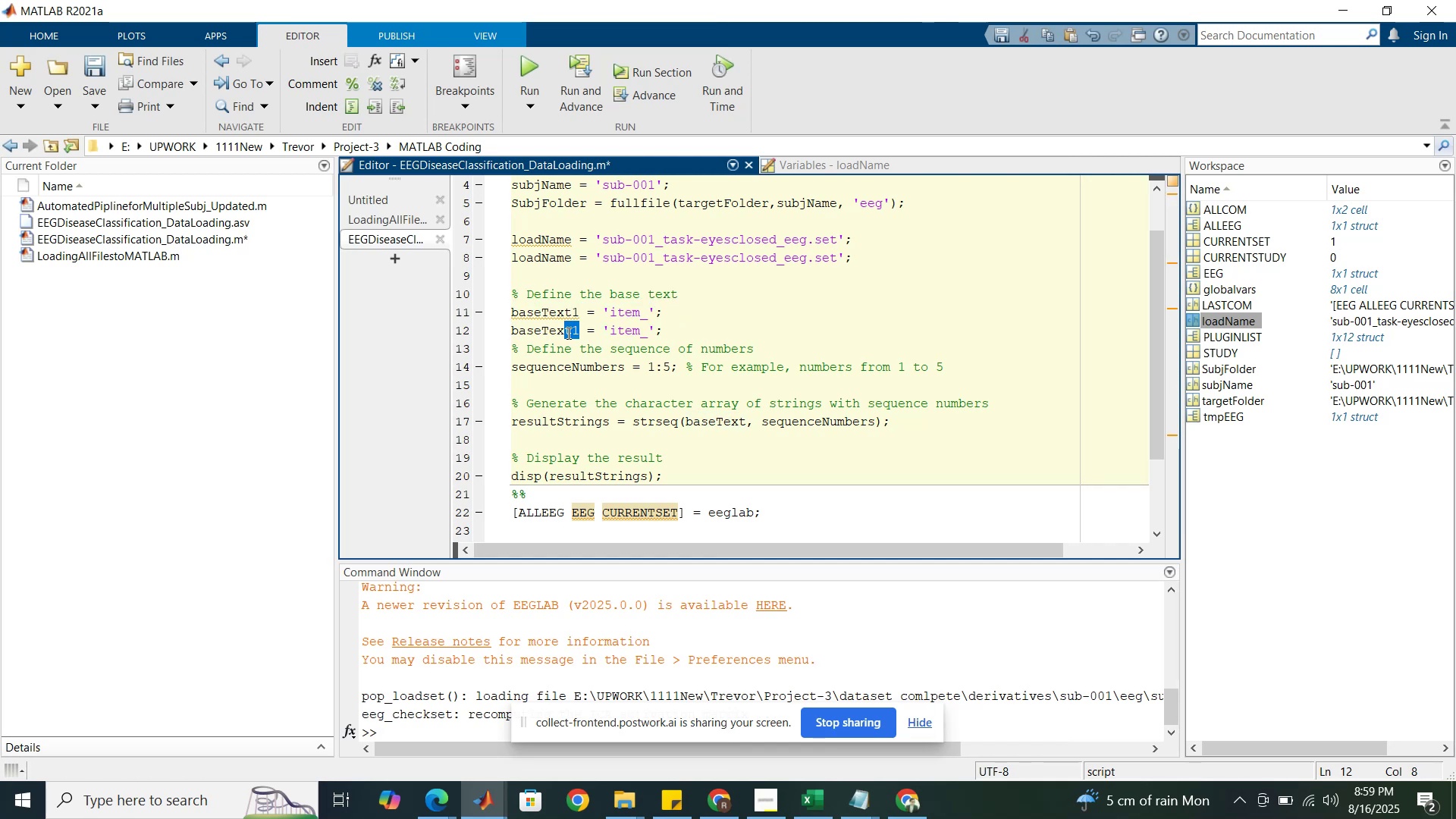 
key(2)
 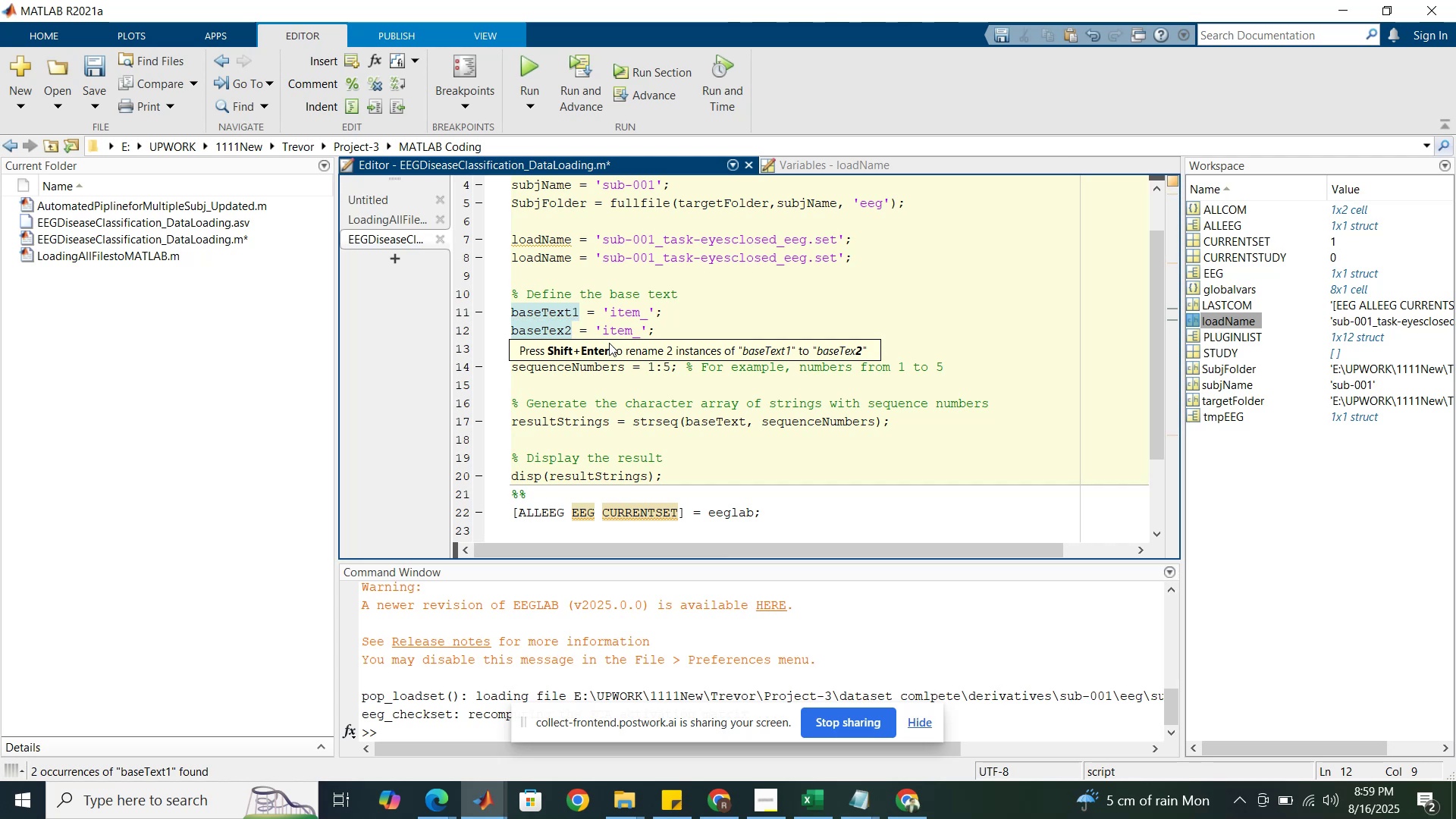 
key(Control+Z)
 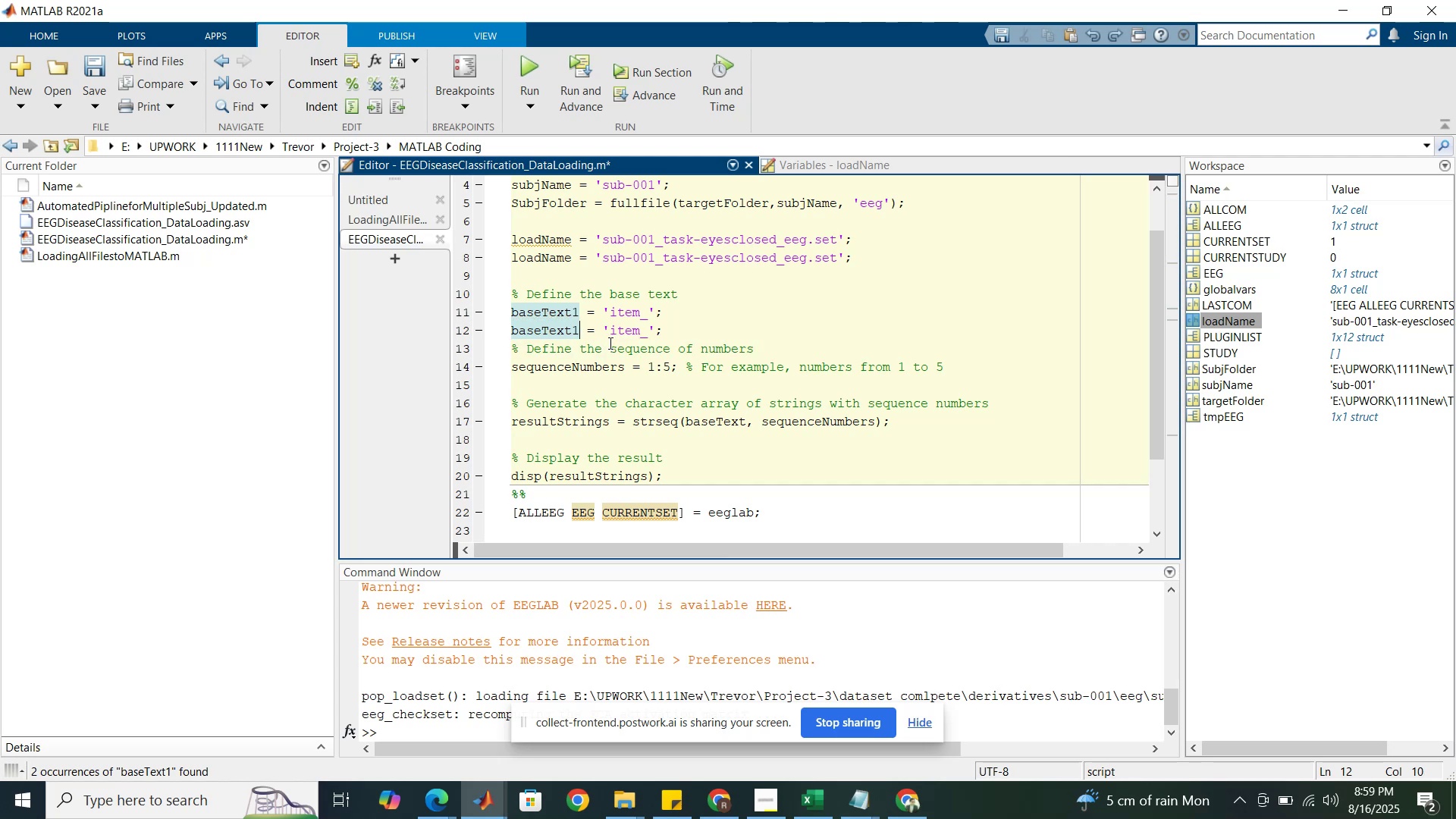 
key(Backspace)
 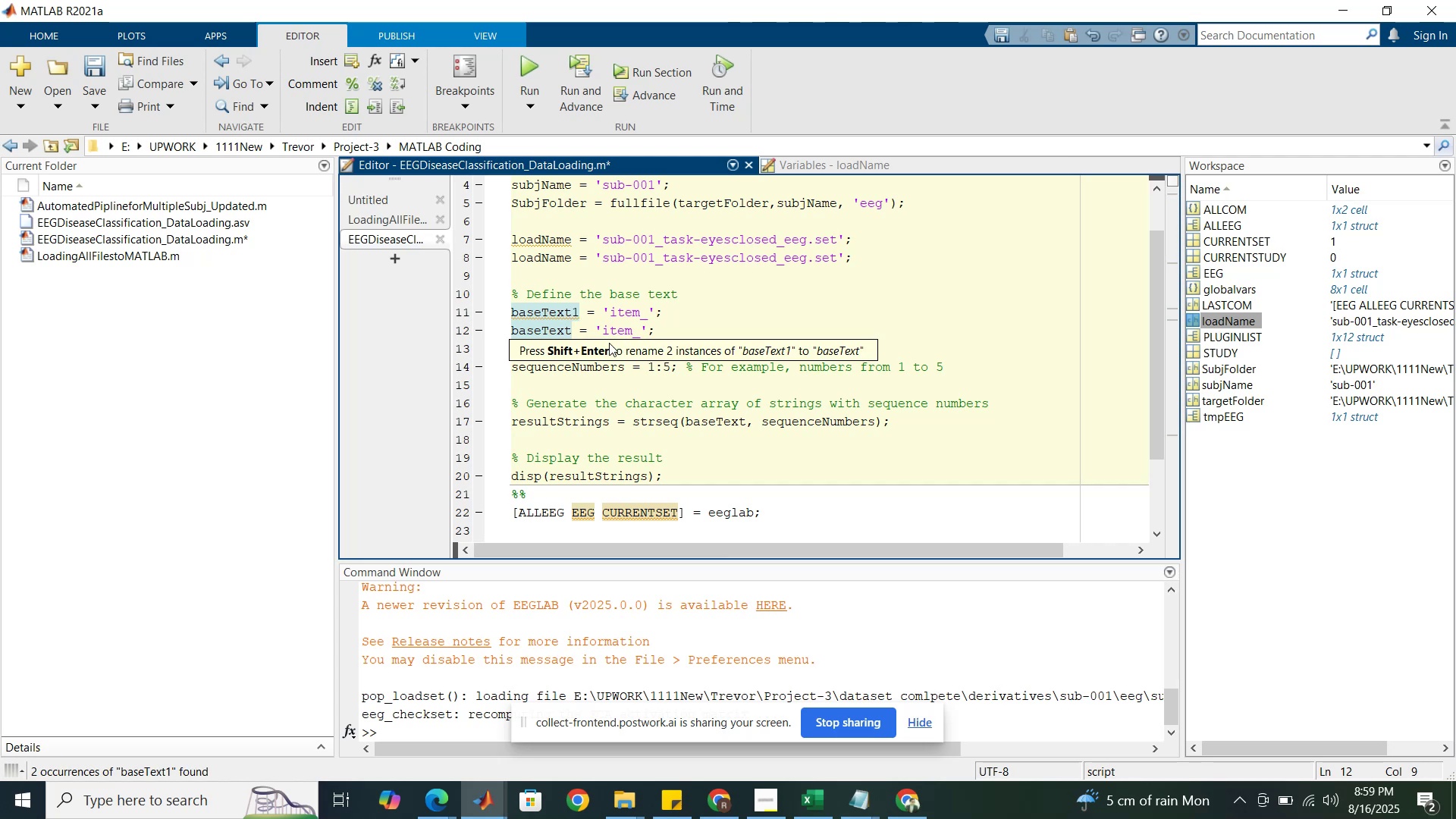 
key(2)
 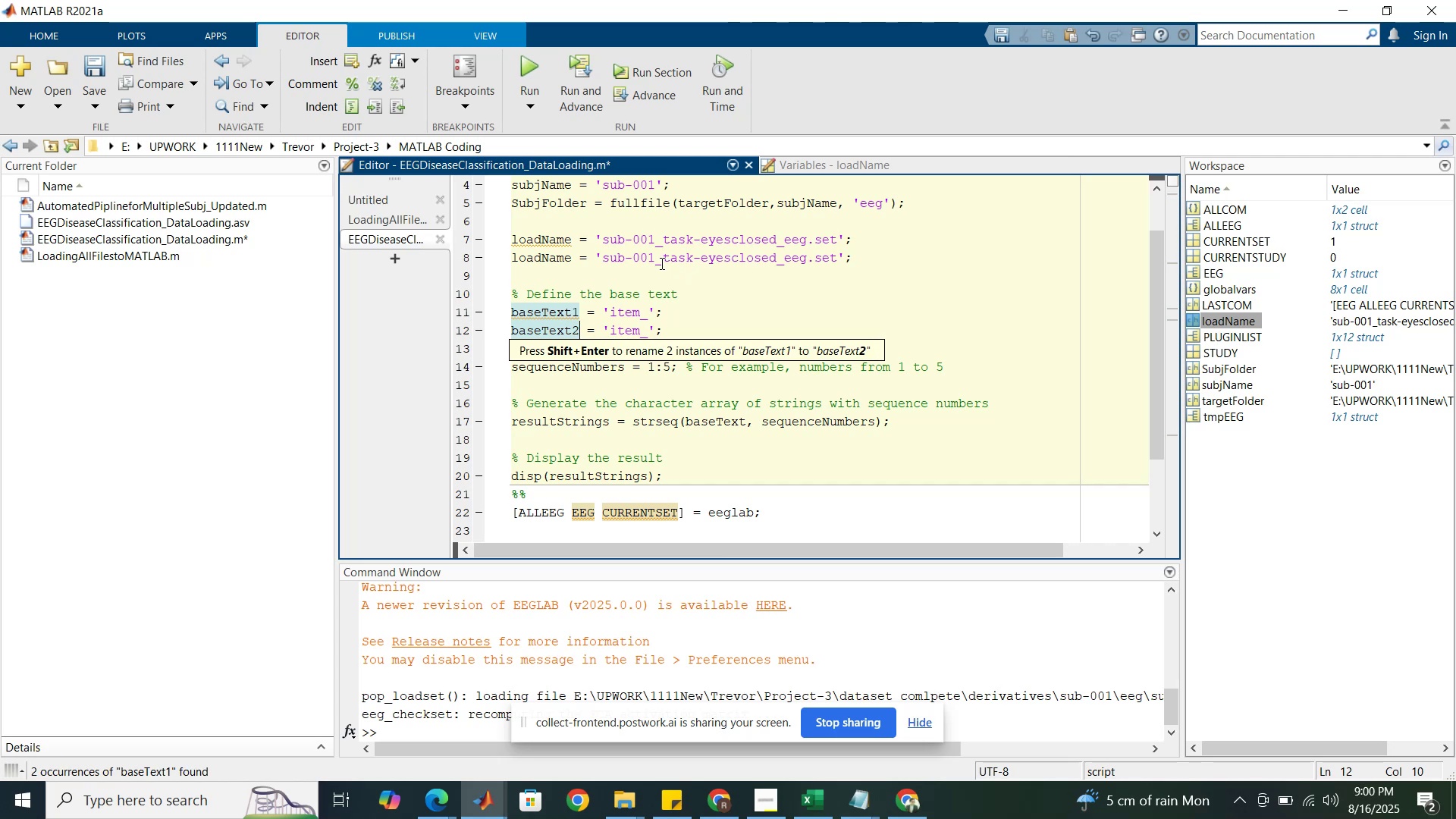 
left_click_drag(start_coordinate=[657, 260], to_coordinate=[835, 256])
 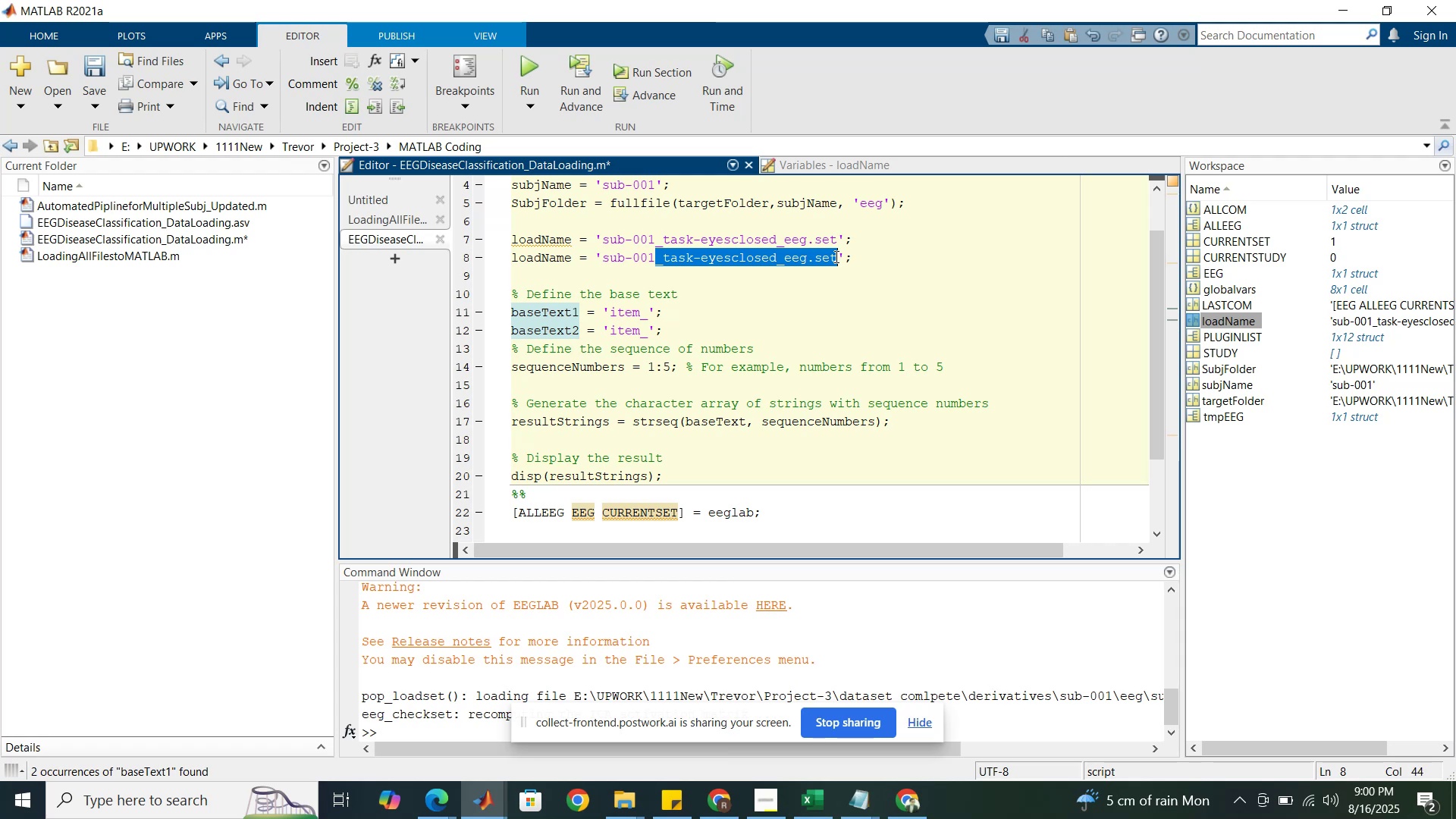 
key(Control+C)
 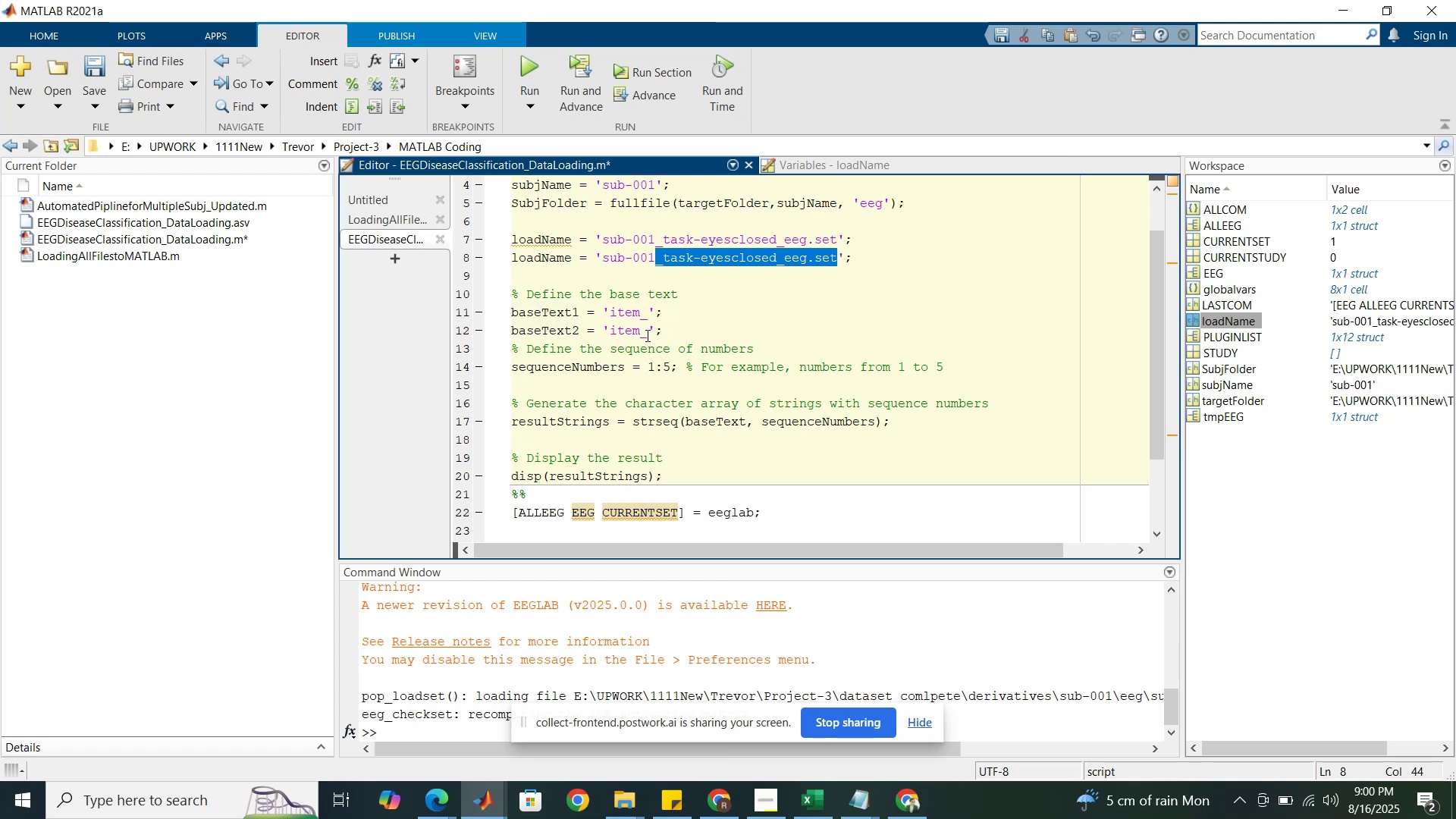 
left_click_drag(start_coordinate=[648, 335], to_coordinate=[613, 337])
 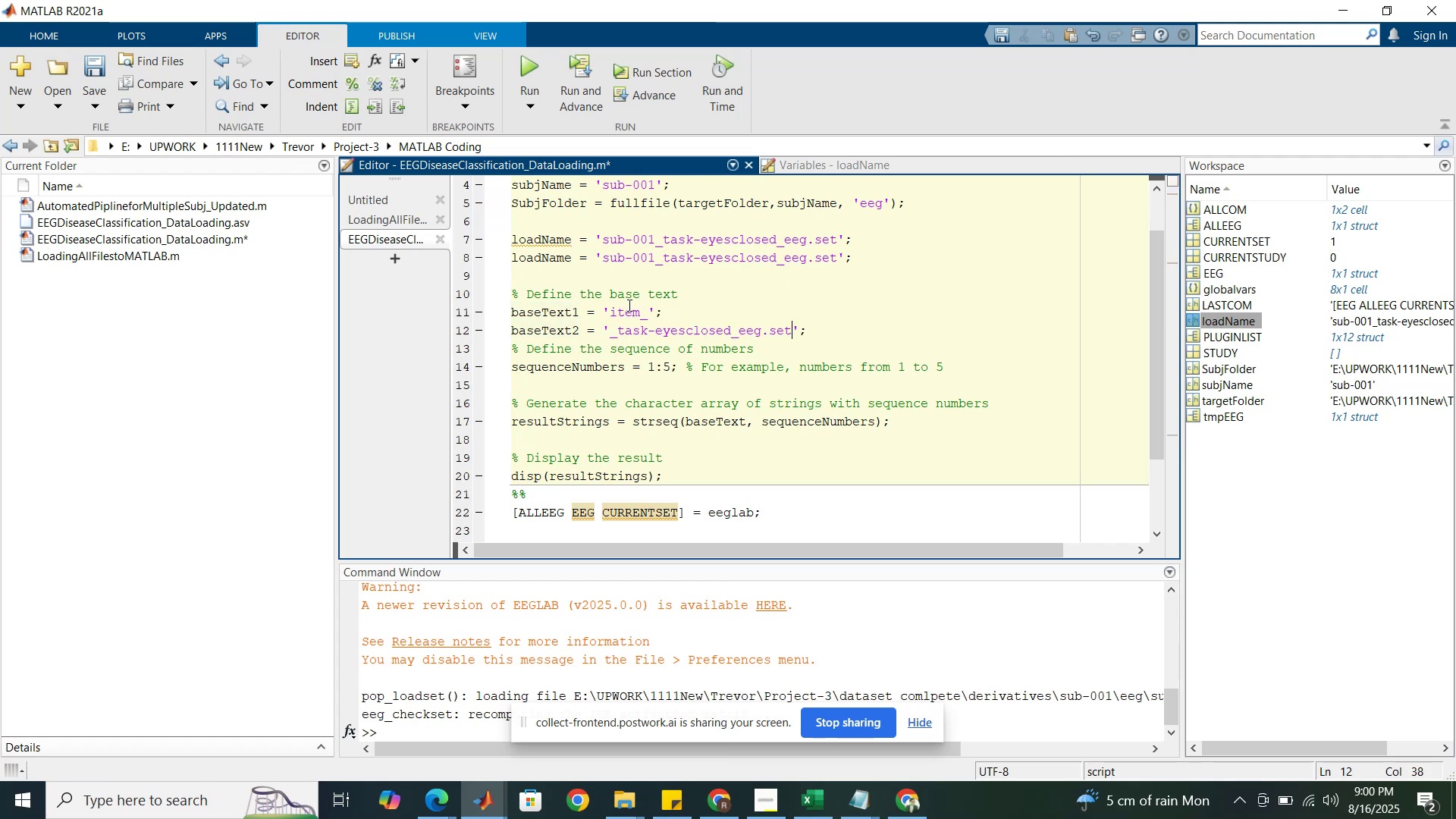 
key(Control+V)
 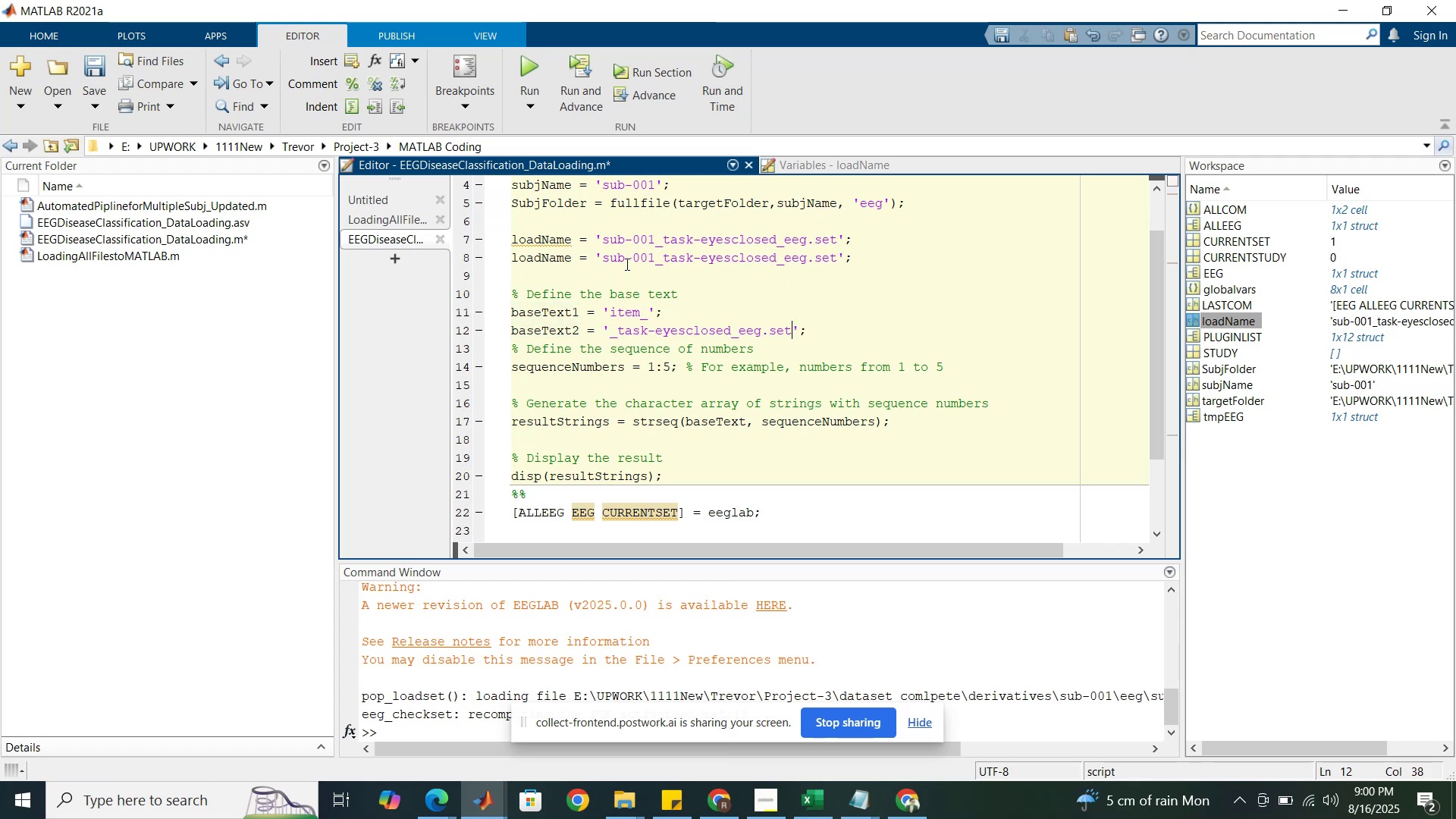 
left_click_drag(start_coordinate=[623, 243], to_coordinate=[606, 245])
 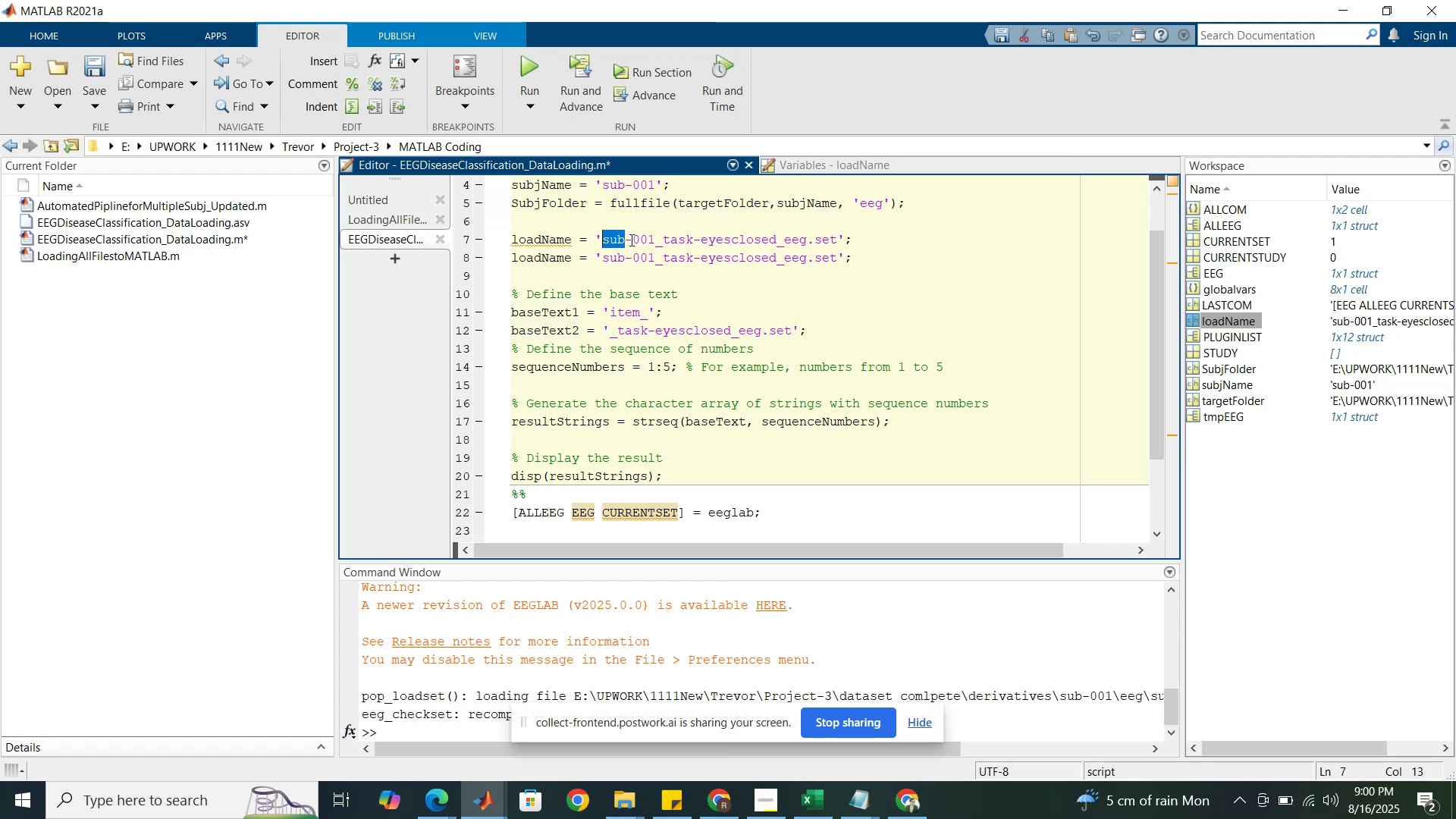 
left_click_drag(start_coordinate=[631, 240], to_coordinate=[601, 244])
 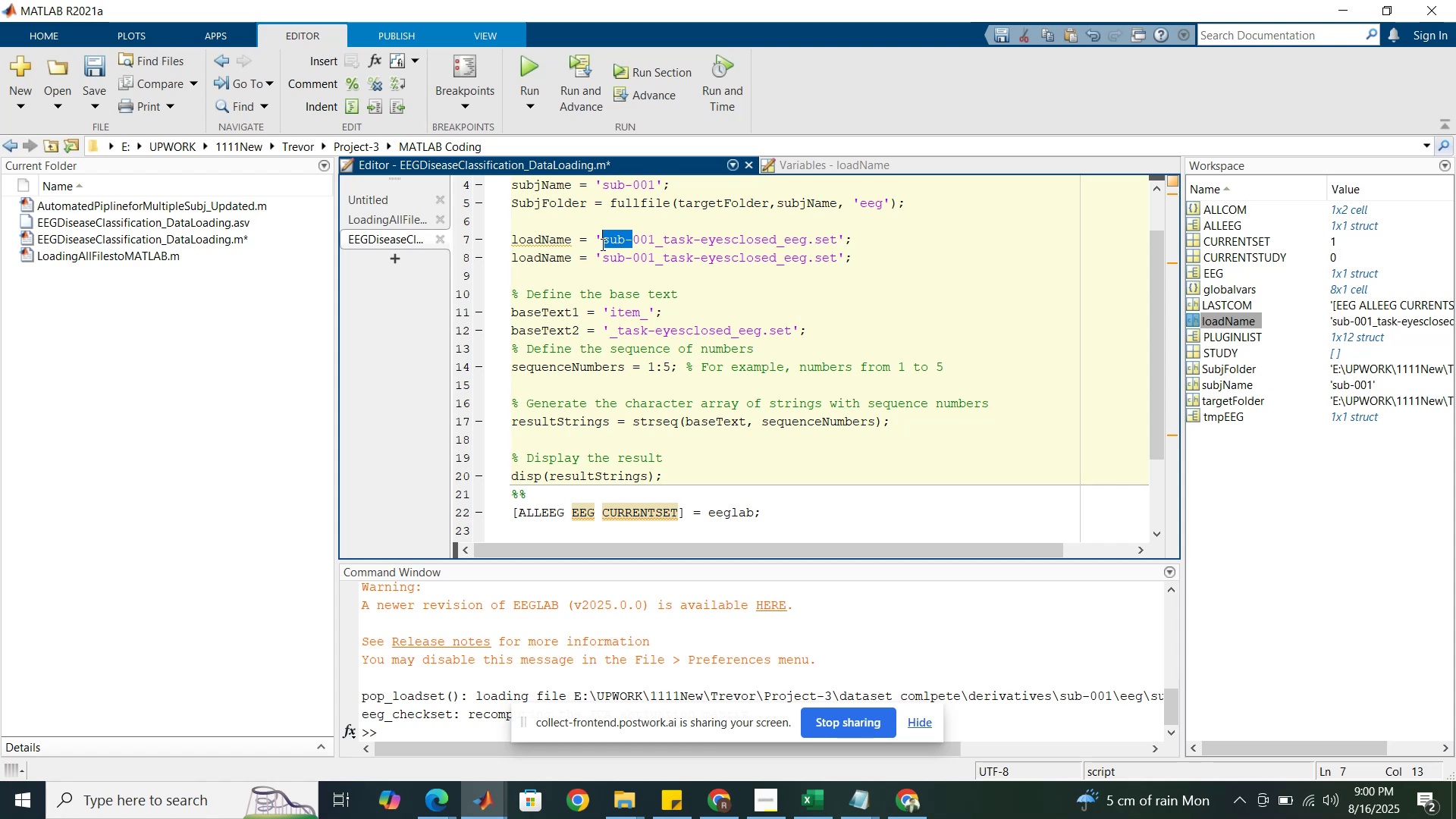 
key(Control+C)
 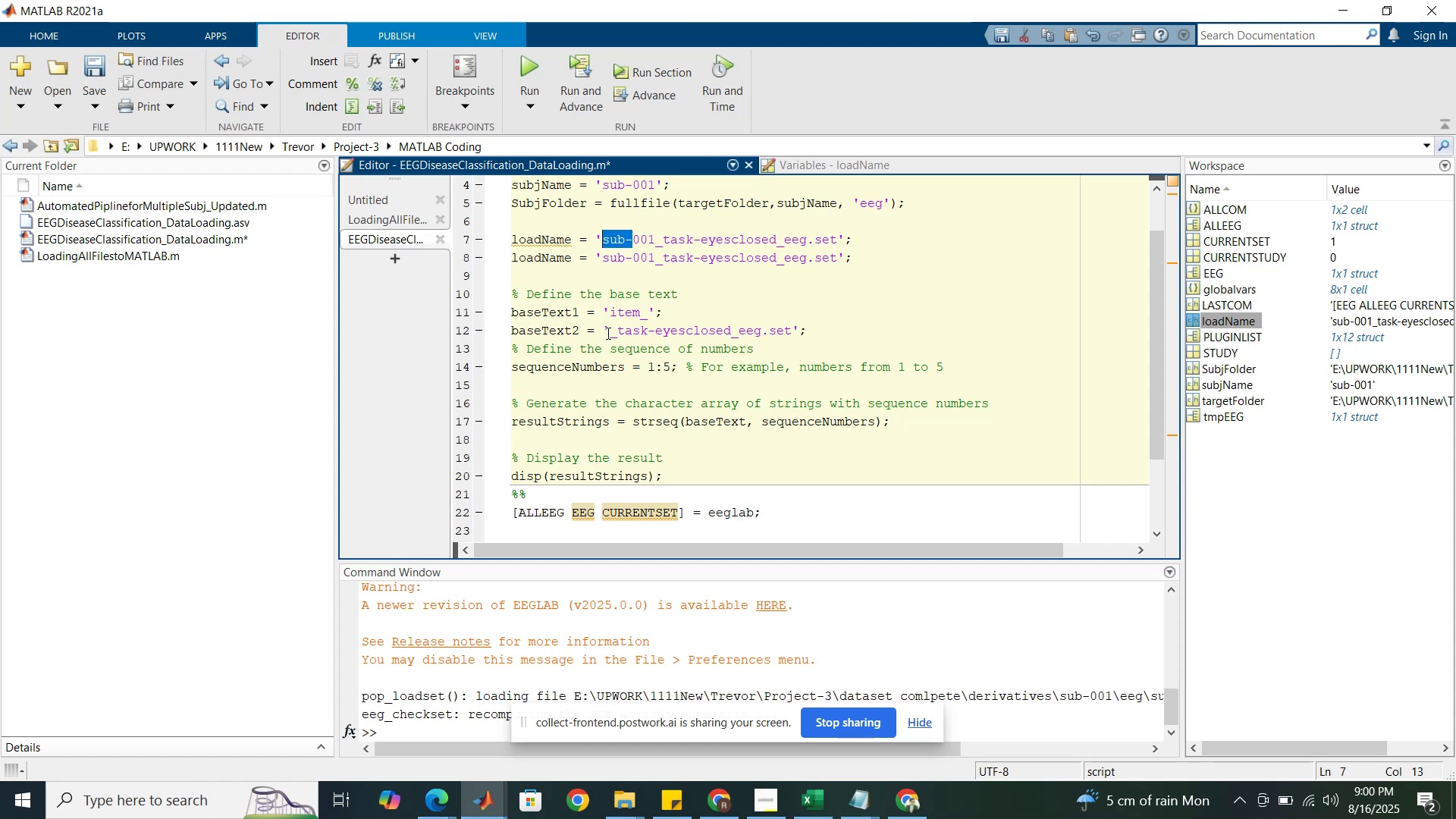 
left_click_drag(start_coordinate=[610, 305], to_coordinate=[645, 309])
 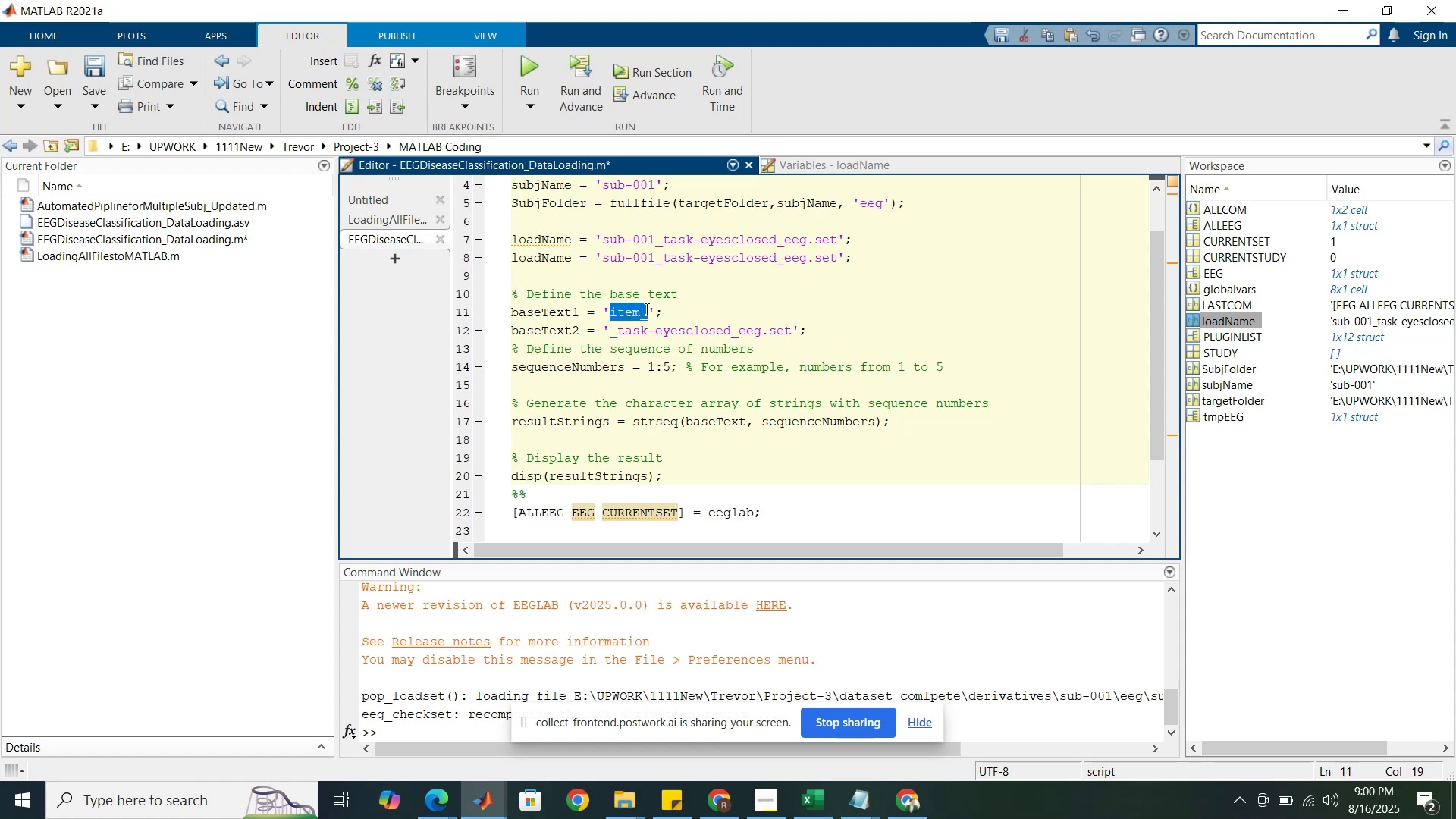 
key(Control+V)
 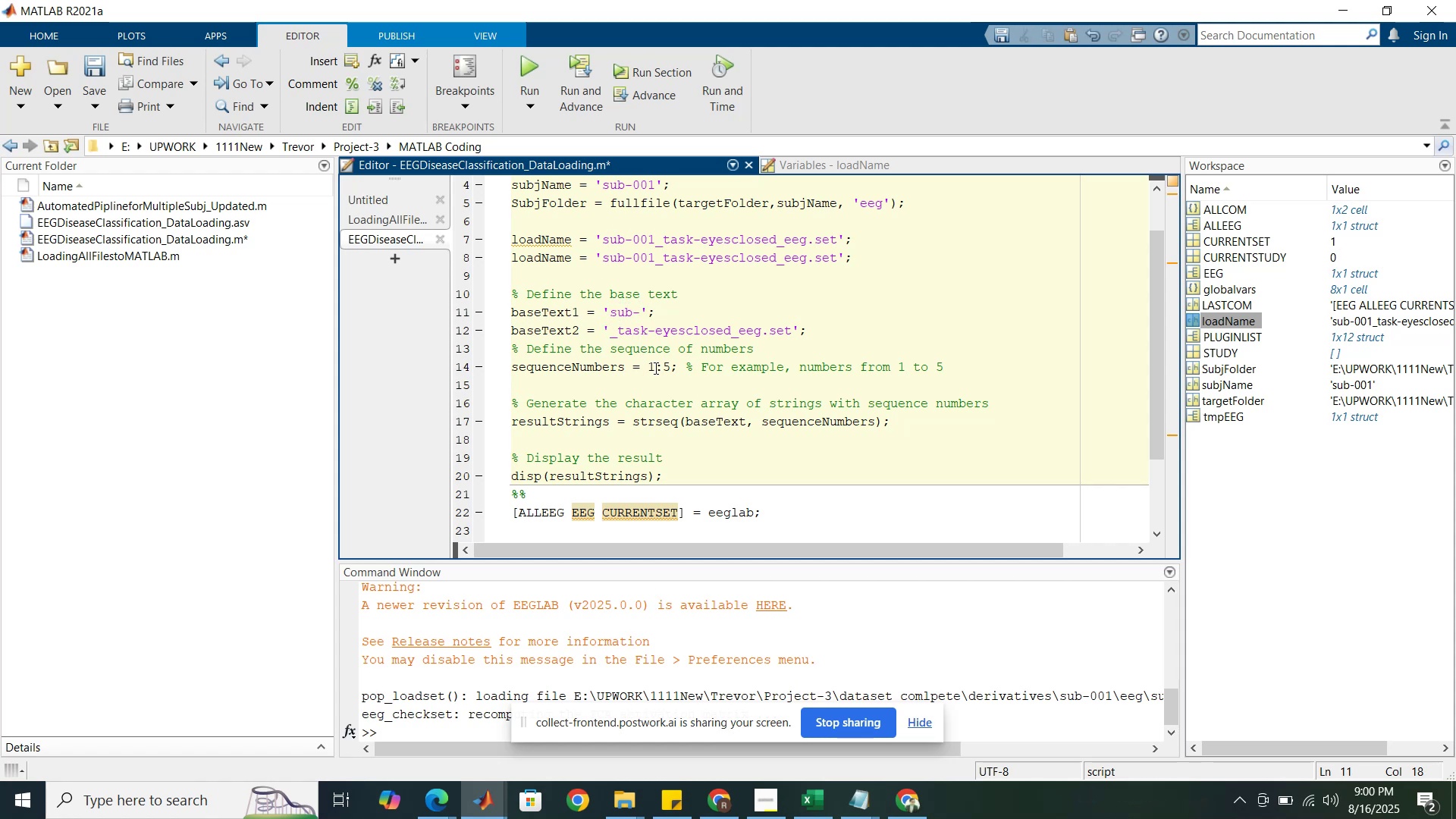 
left_click([651, 368])
 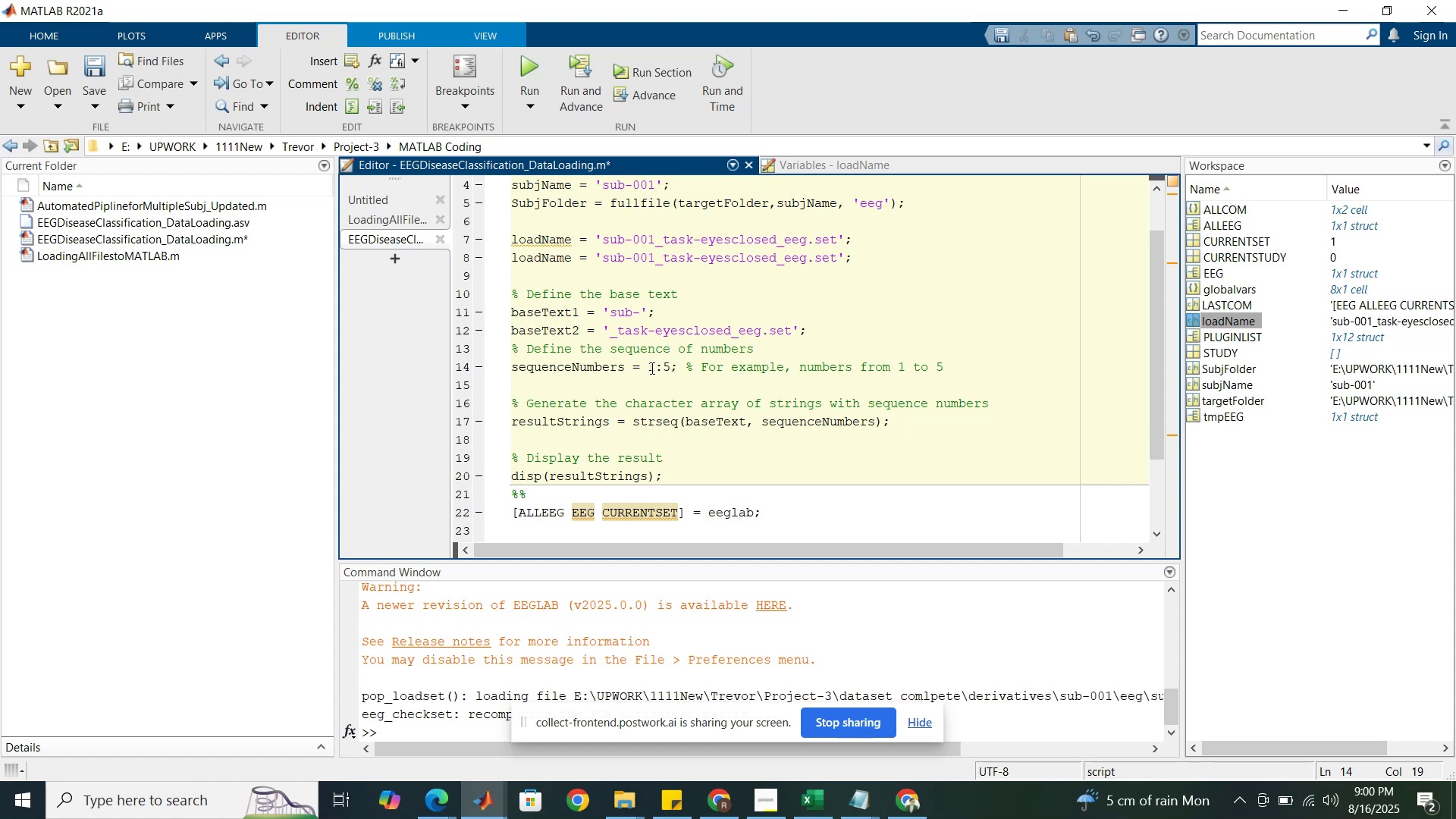 
key(Numpad0)
 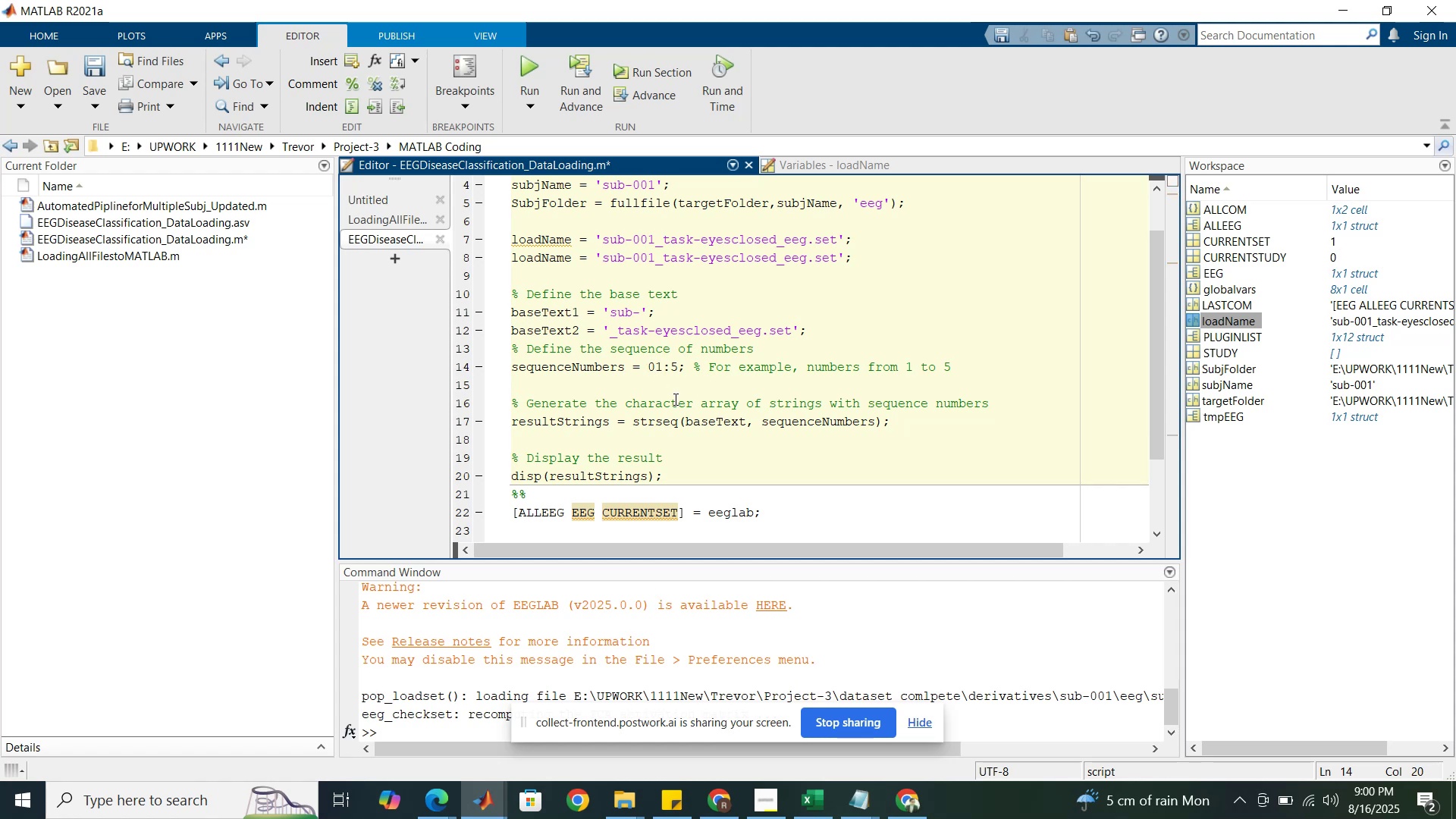 
key(Numpad0)
 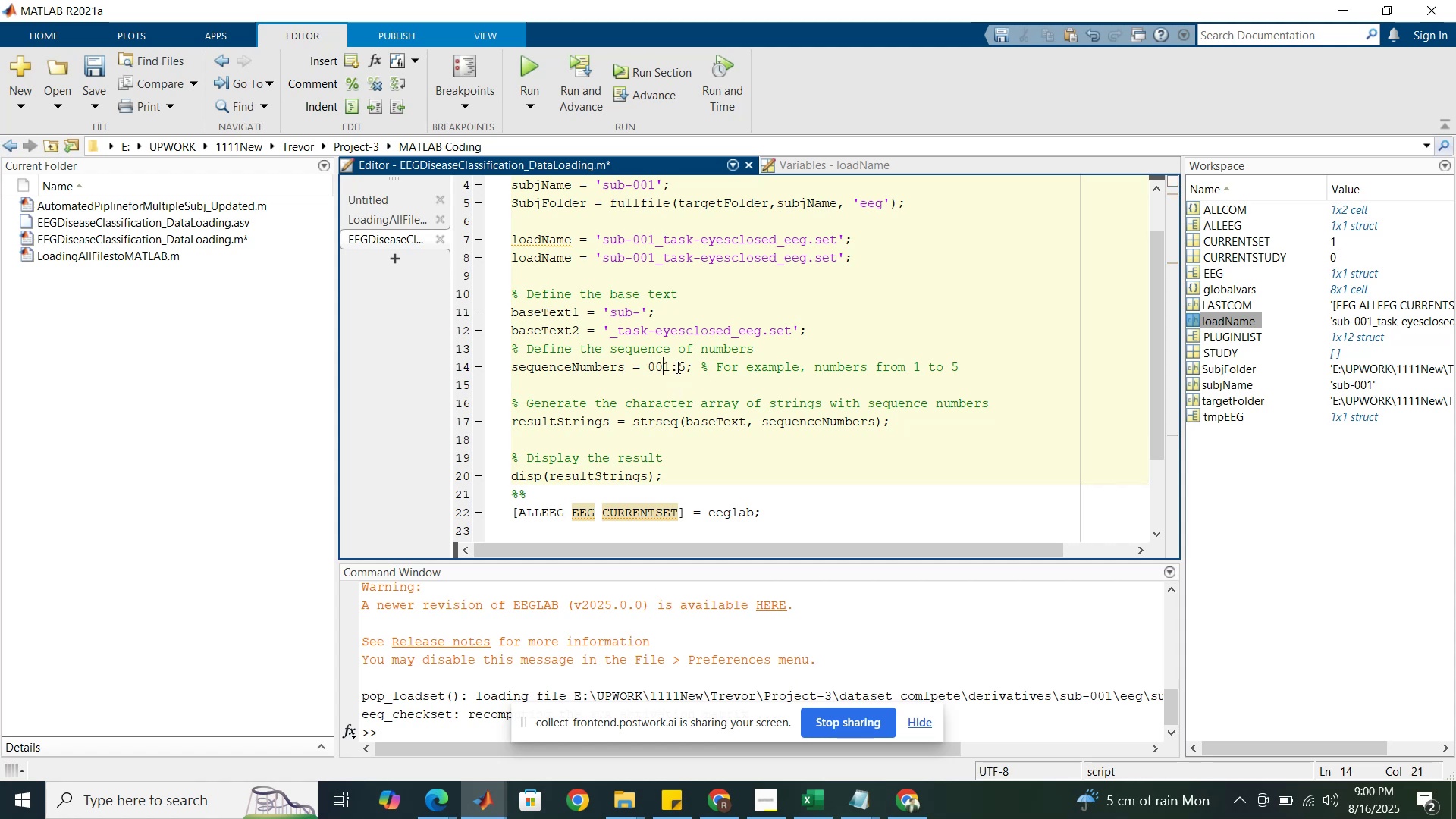 
left_click([677, 366])
 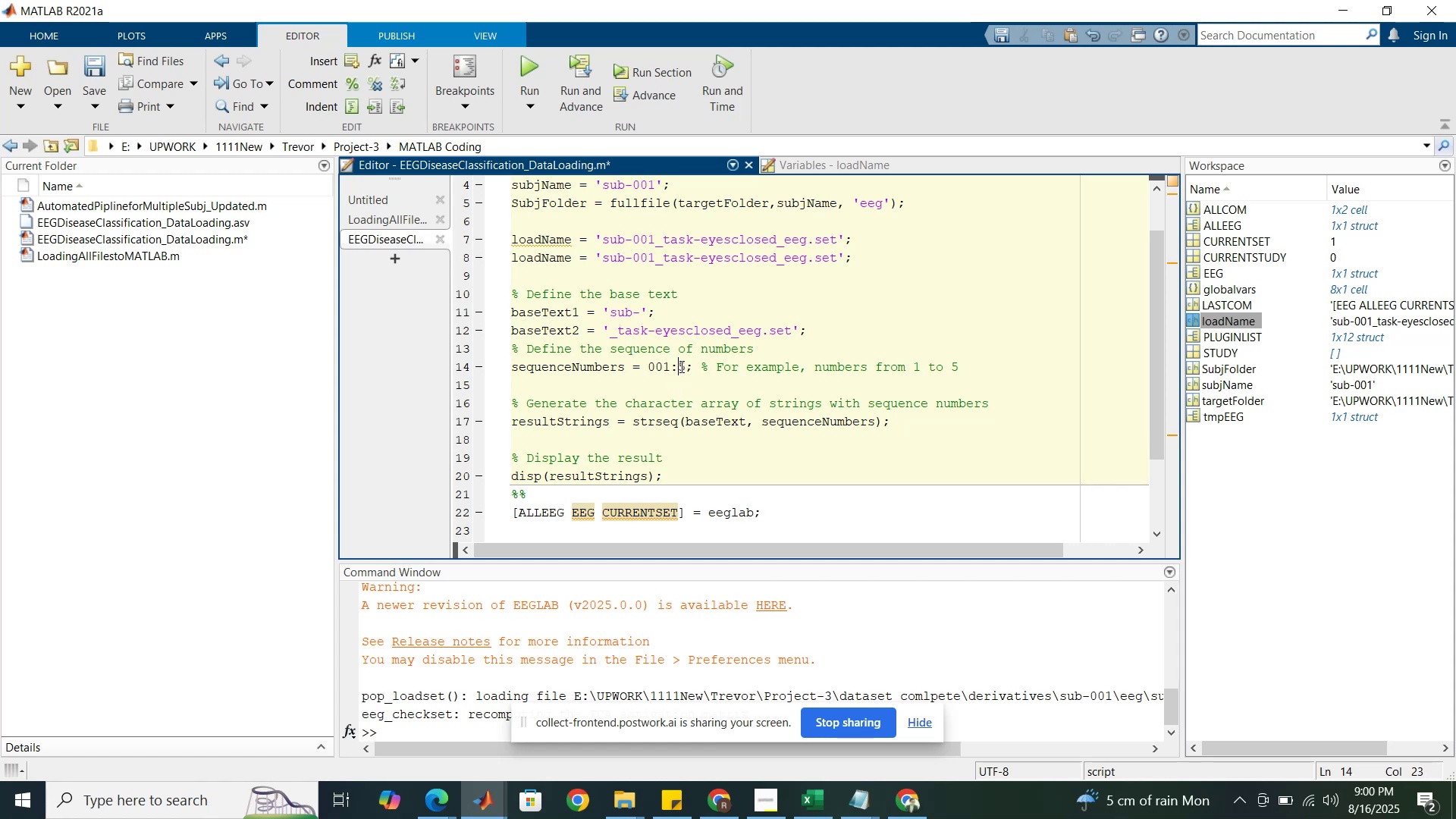 
key(Numpad0)
 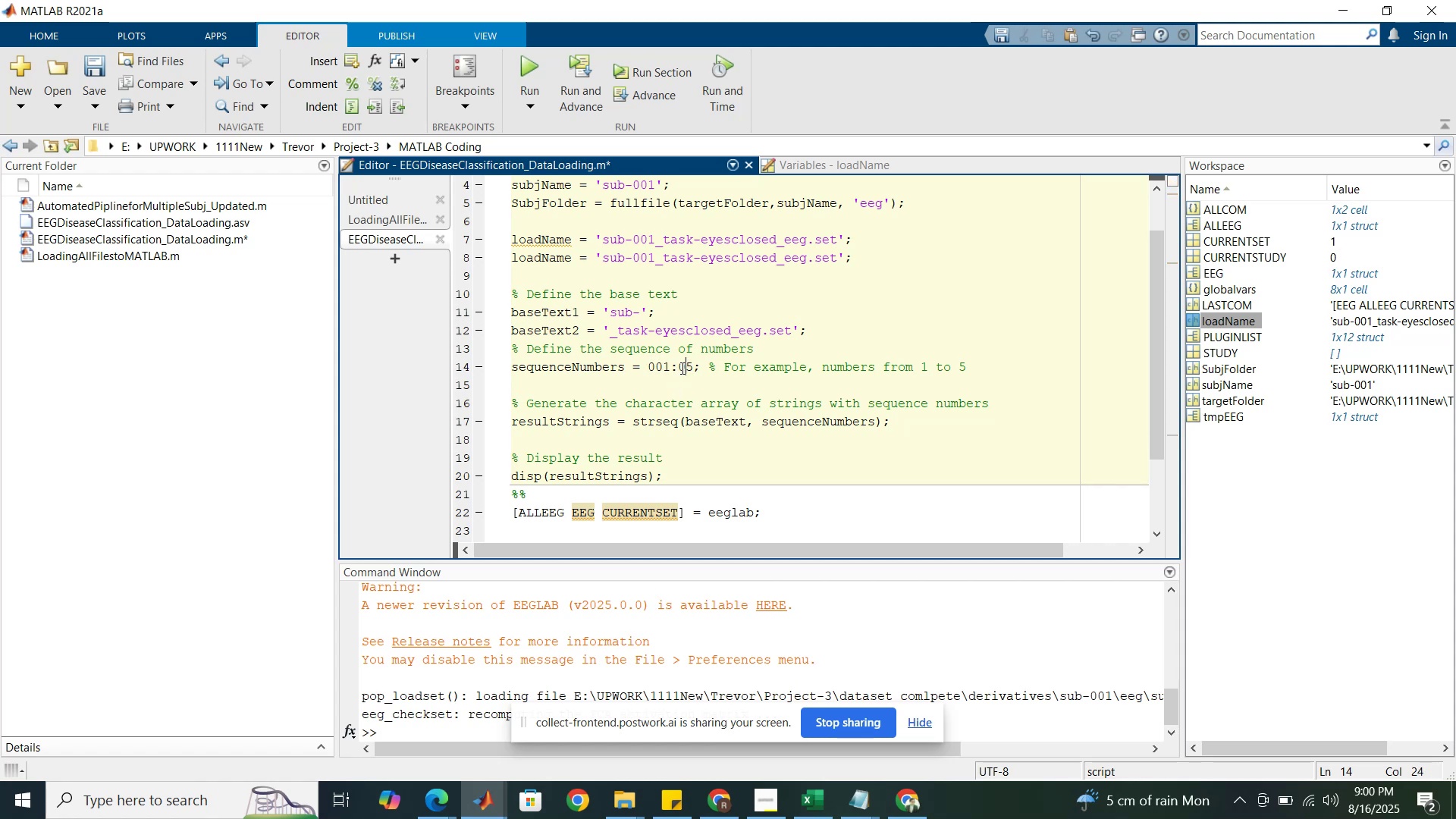 
key(Numpad0)
 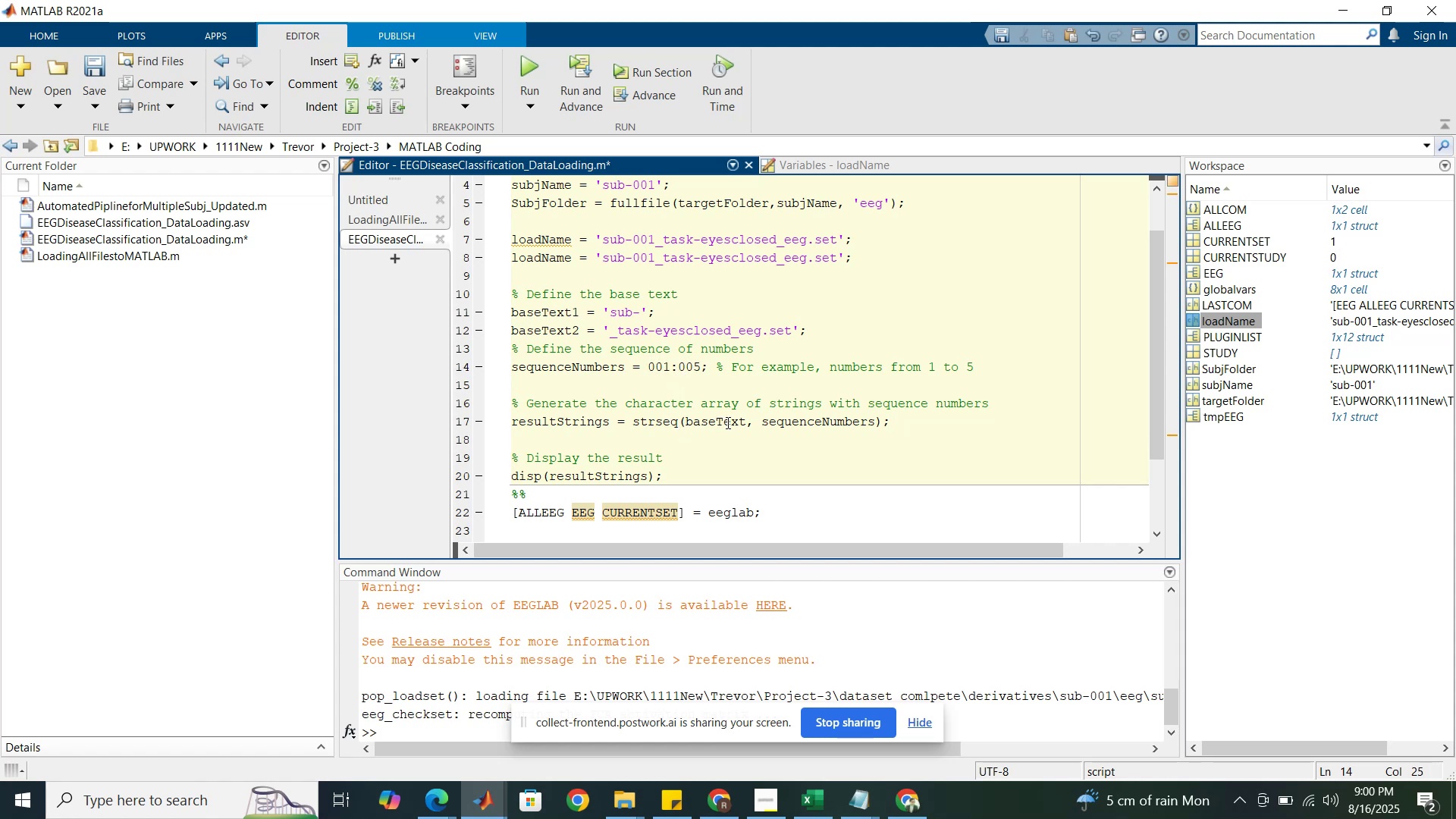 
left_click([745, 422])
 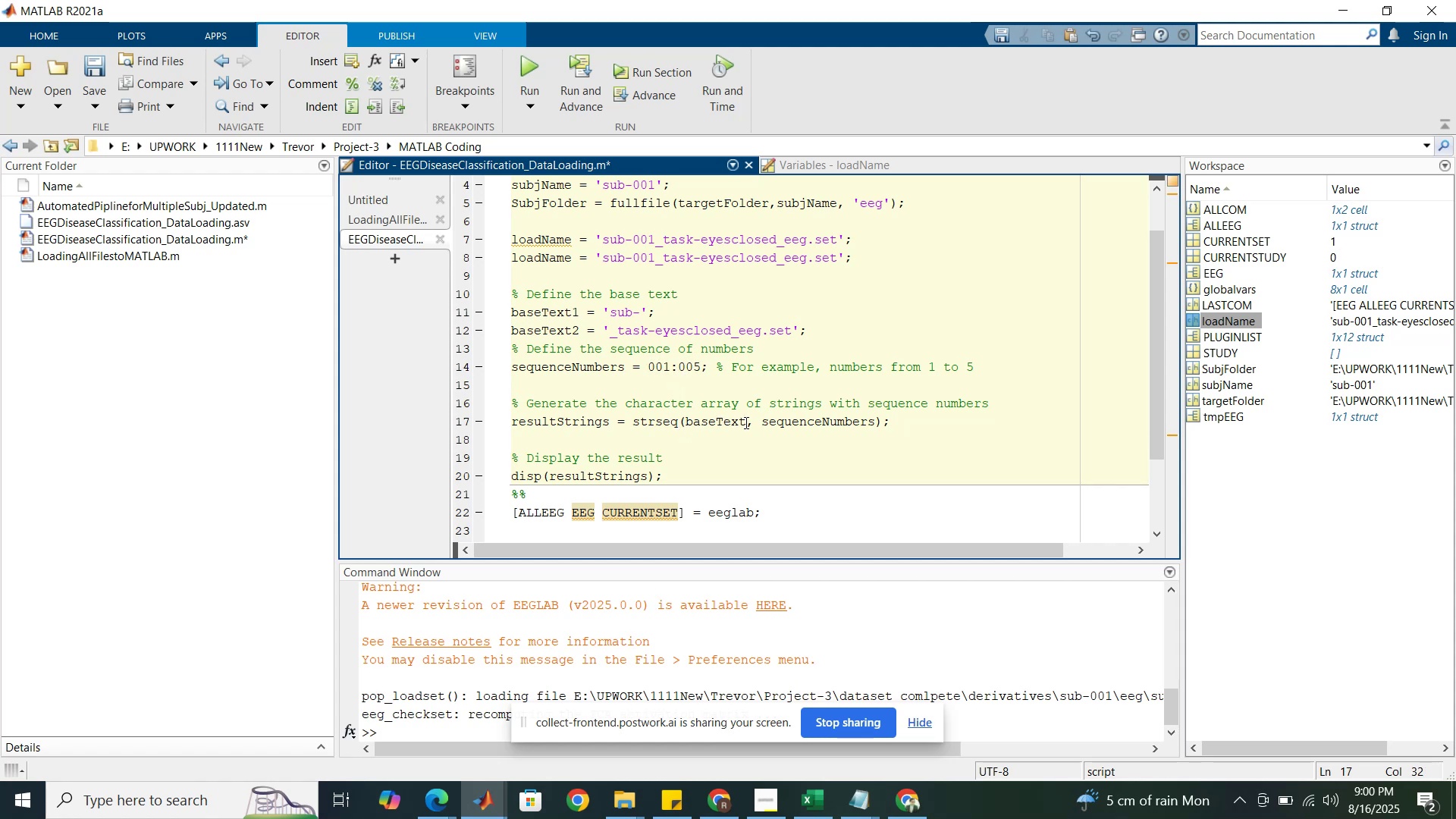 
key(1)
 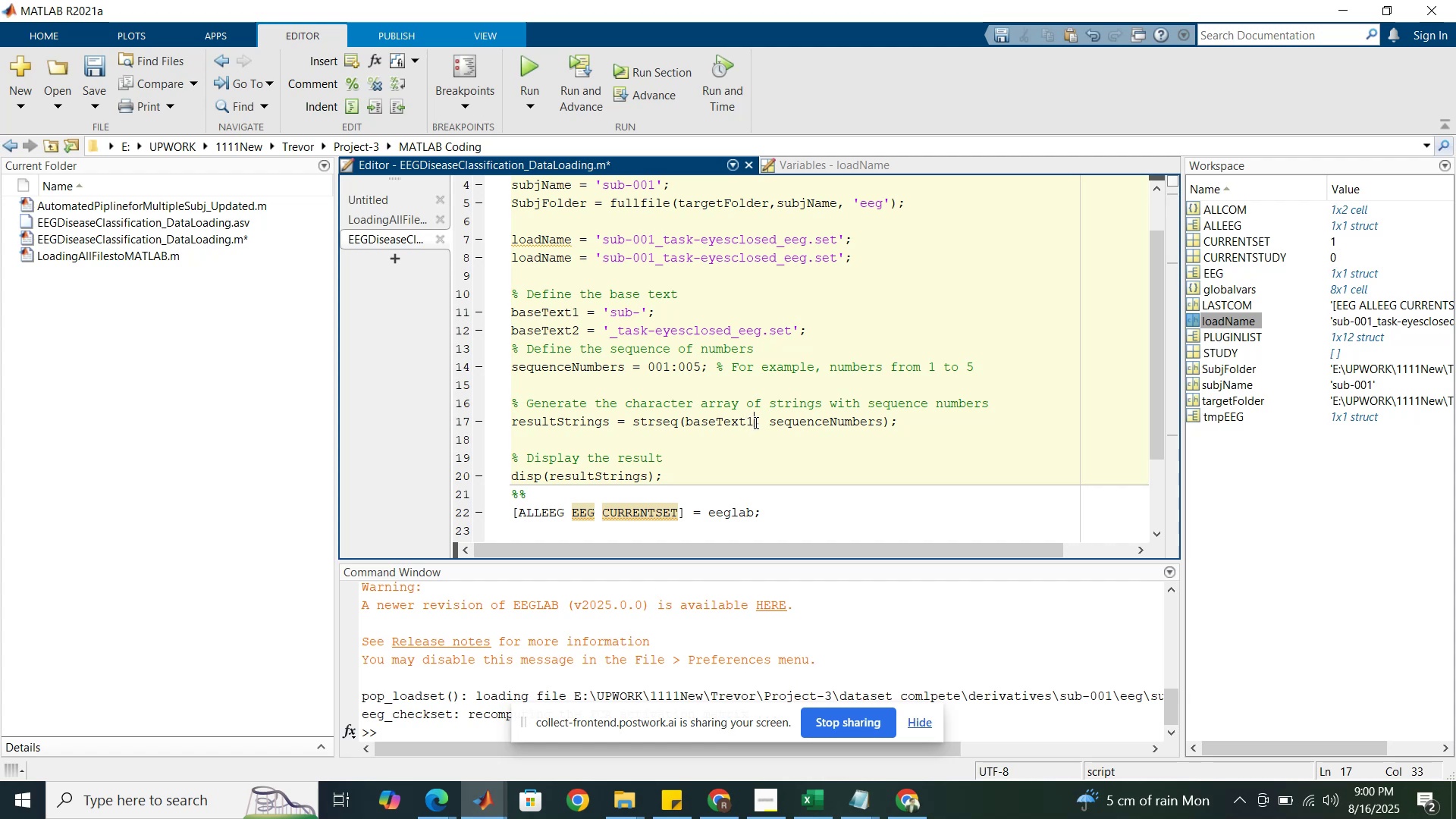 
left_click_drag(start_coordinate=[758, 423], to_coordinate=[737, 425])
 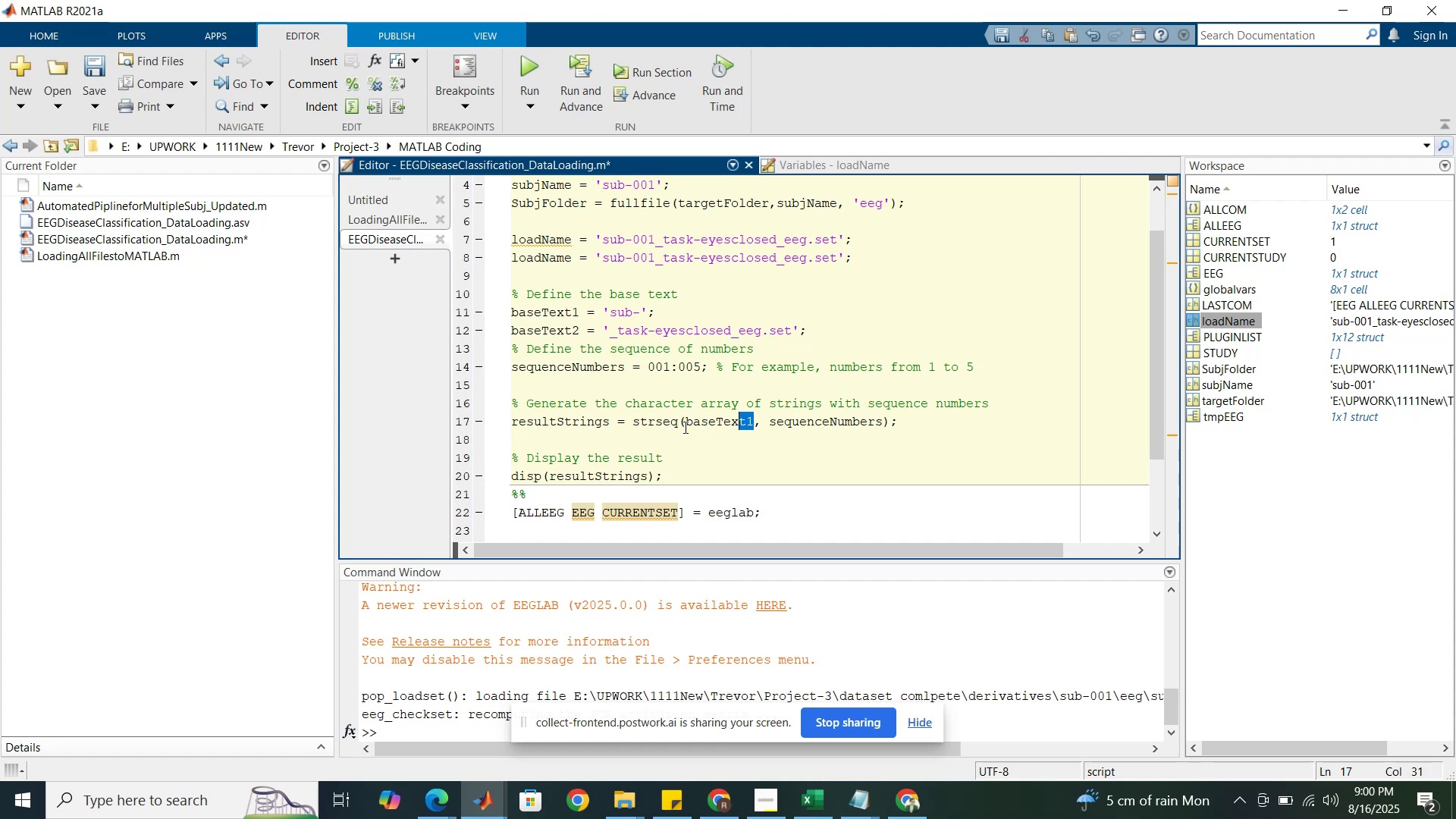 
left_click_drag(start_coordinate=[684, 427], to_coordinate=[756, 424])
 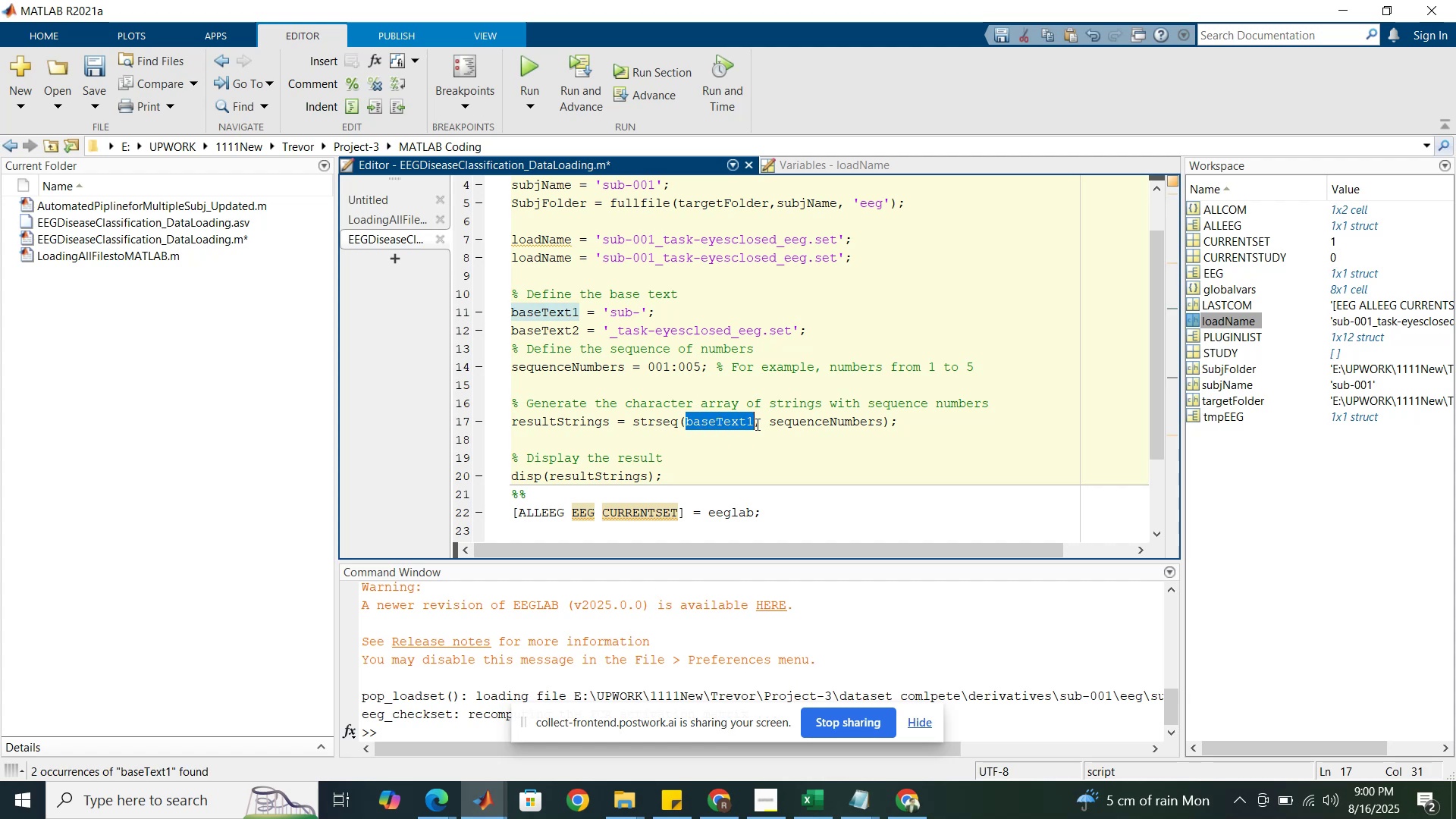 
key(Control+C)
 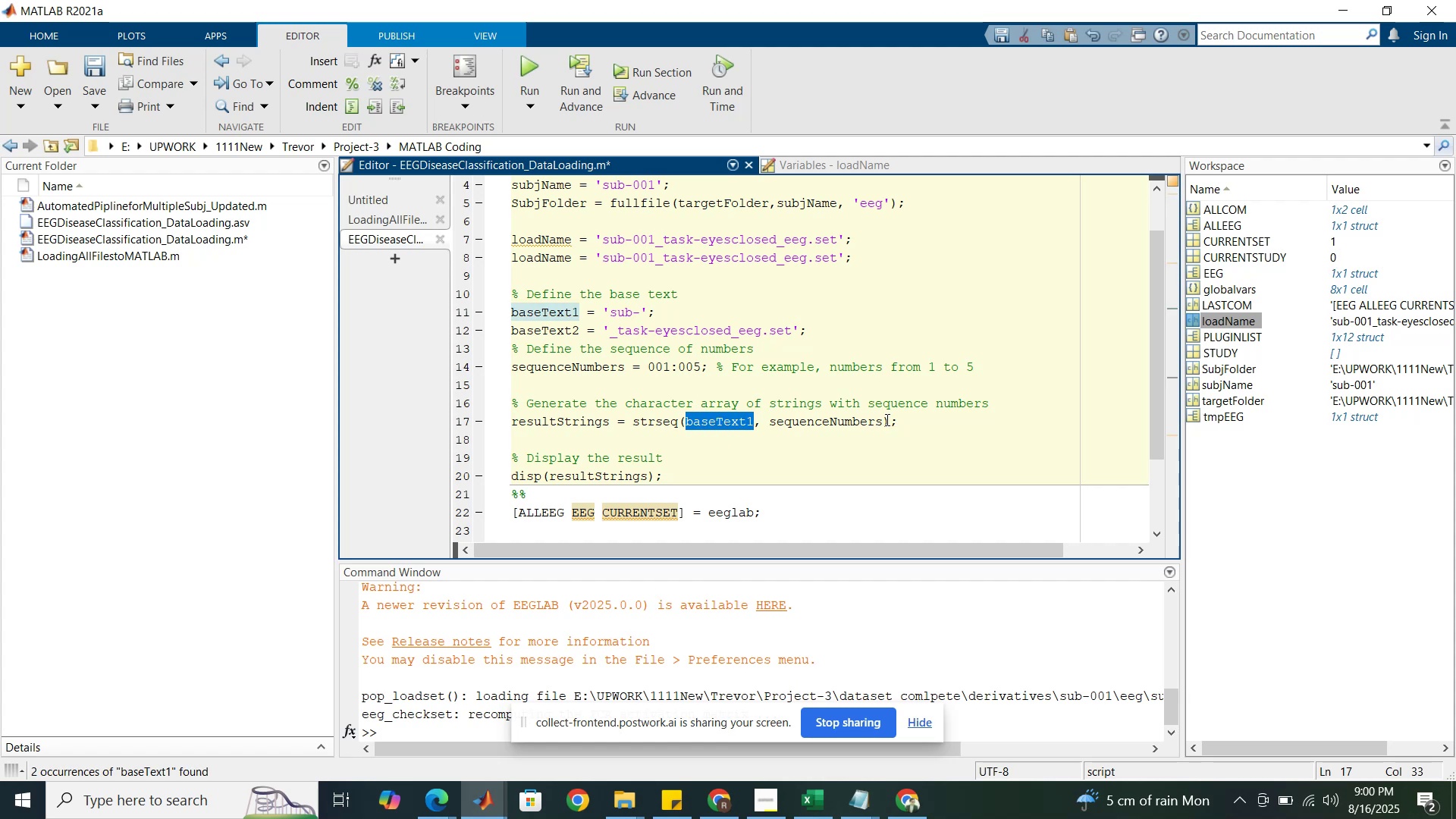 
left_click([883, 422])
 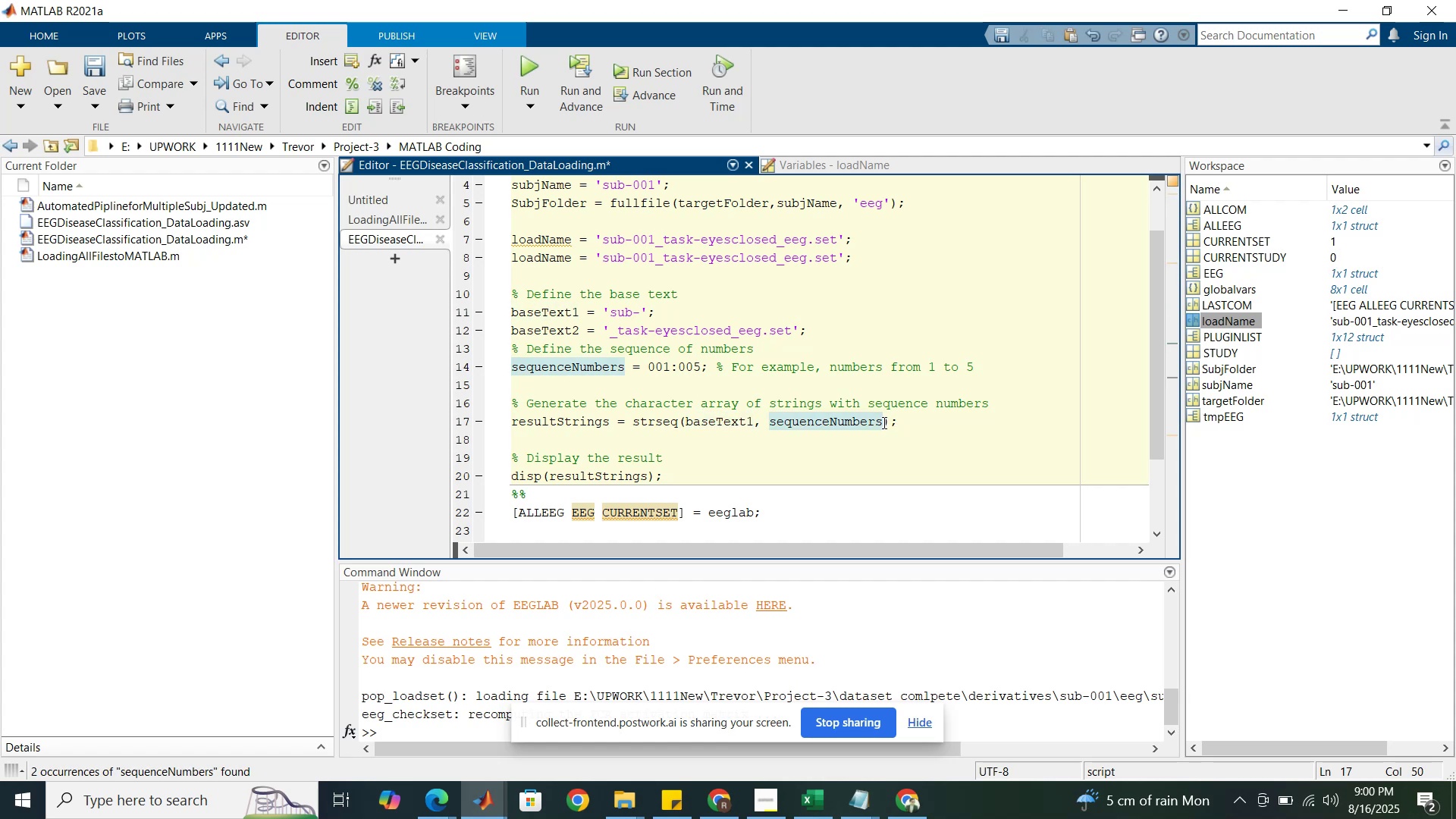 
key(Comma)
 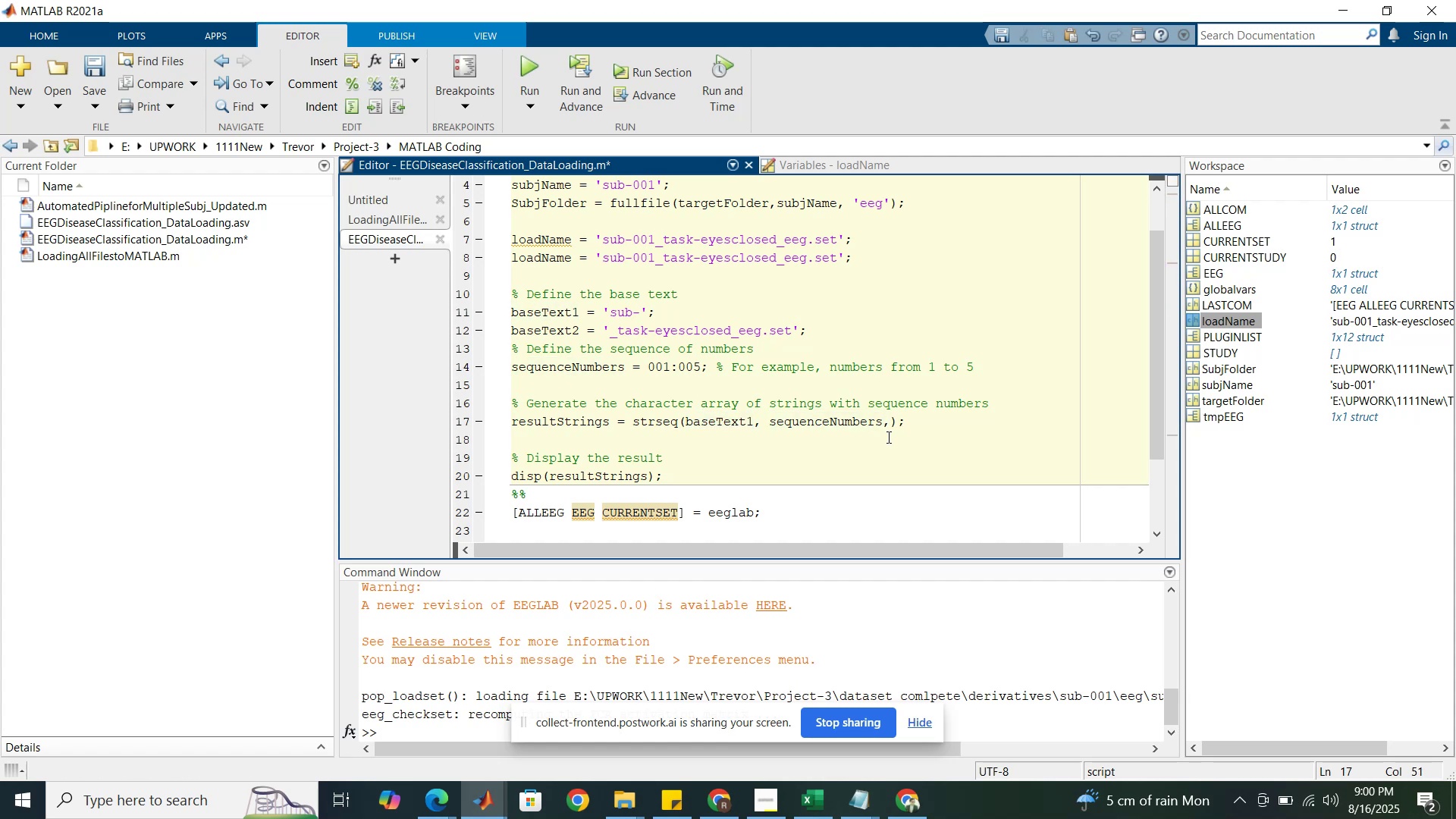 
key(Control+V)
 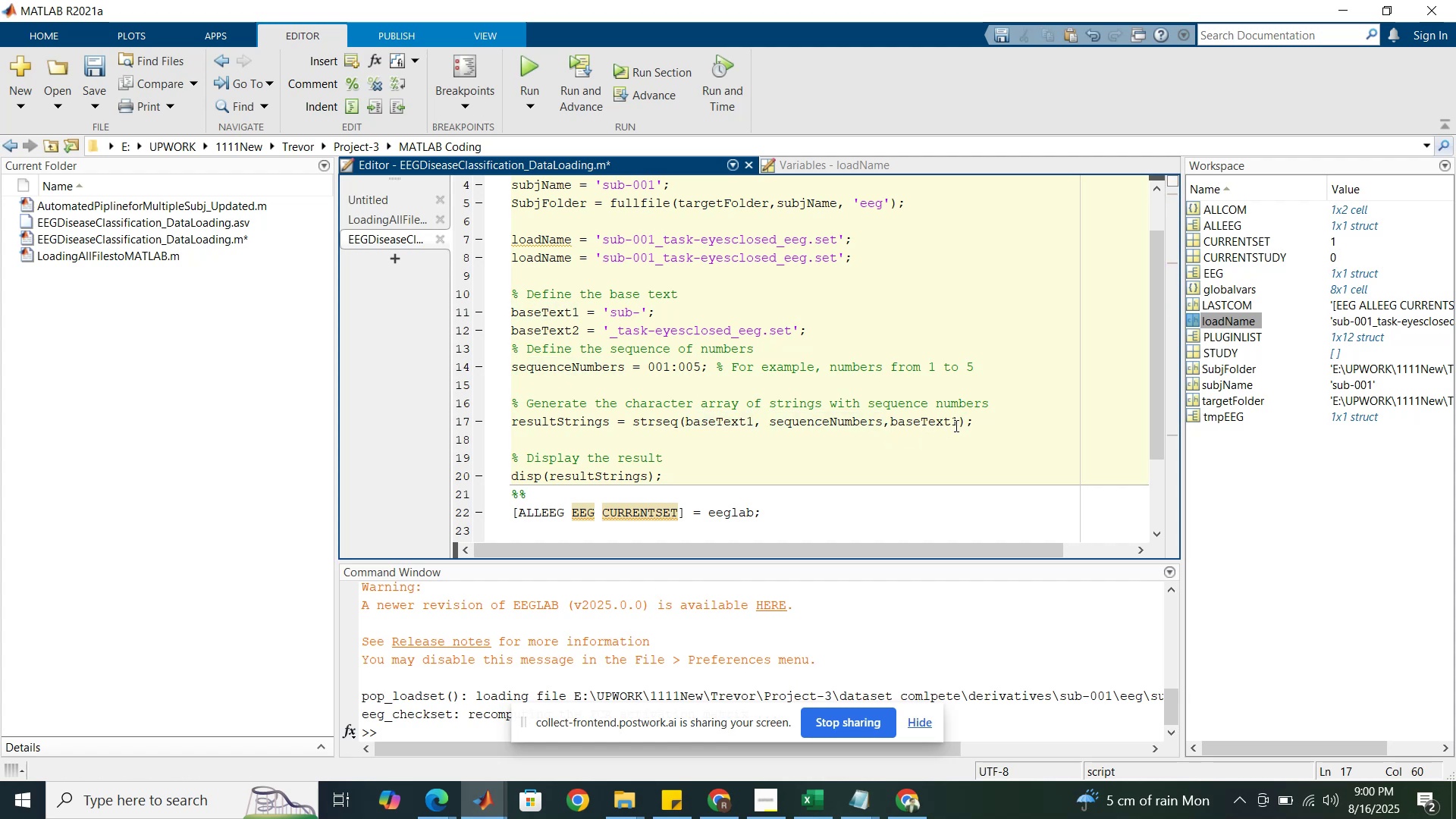 
left_click_drag(start_coordinate=[960, 423], to_coordinate=[953, 422])
 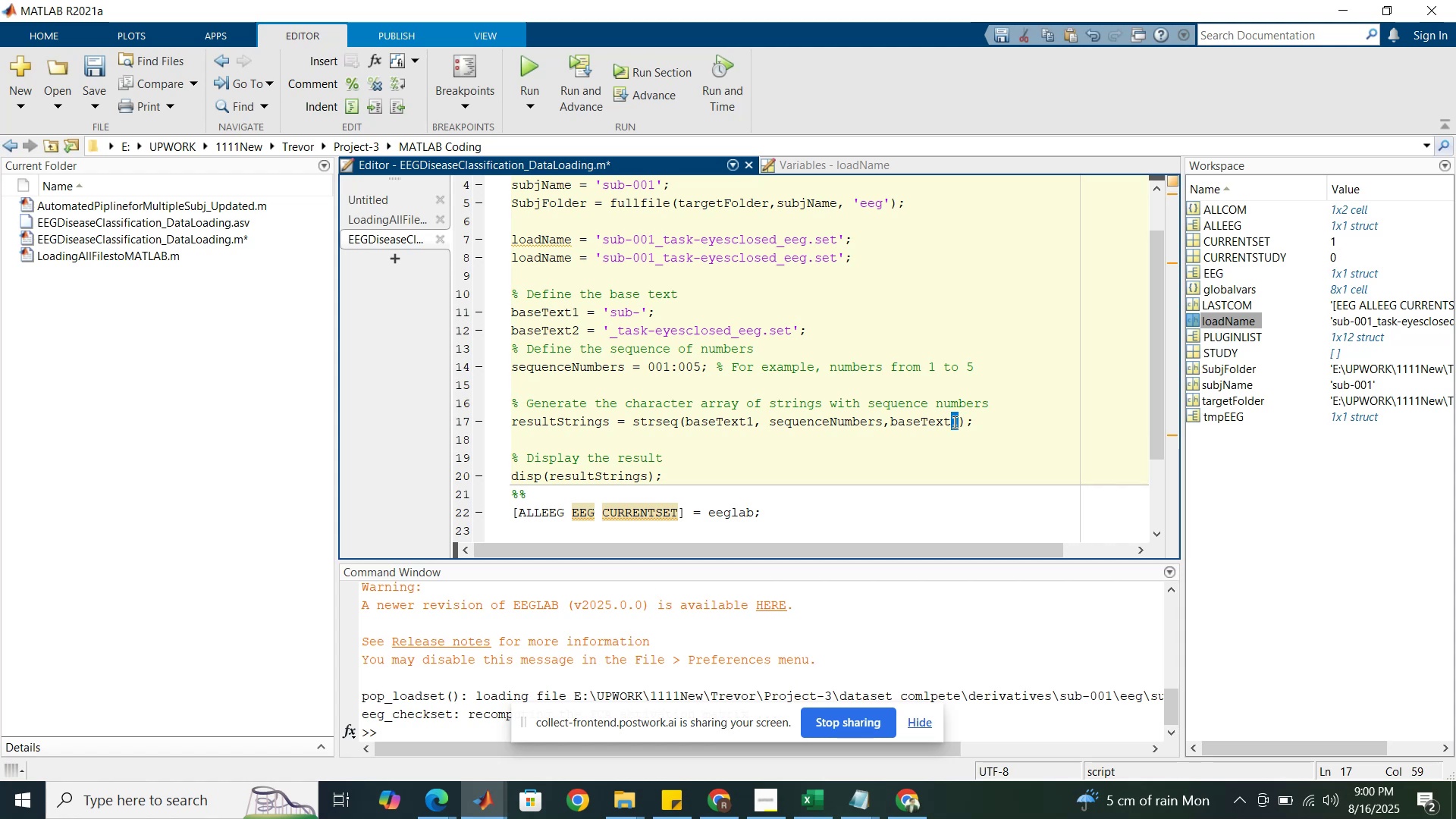 
key(2)
 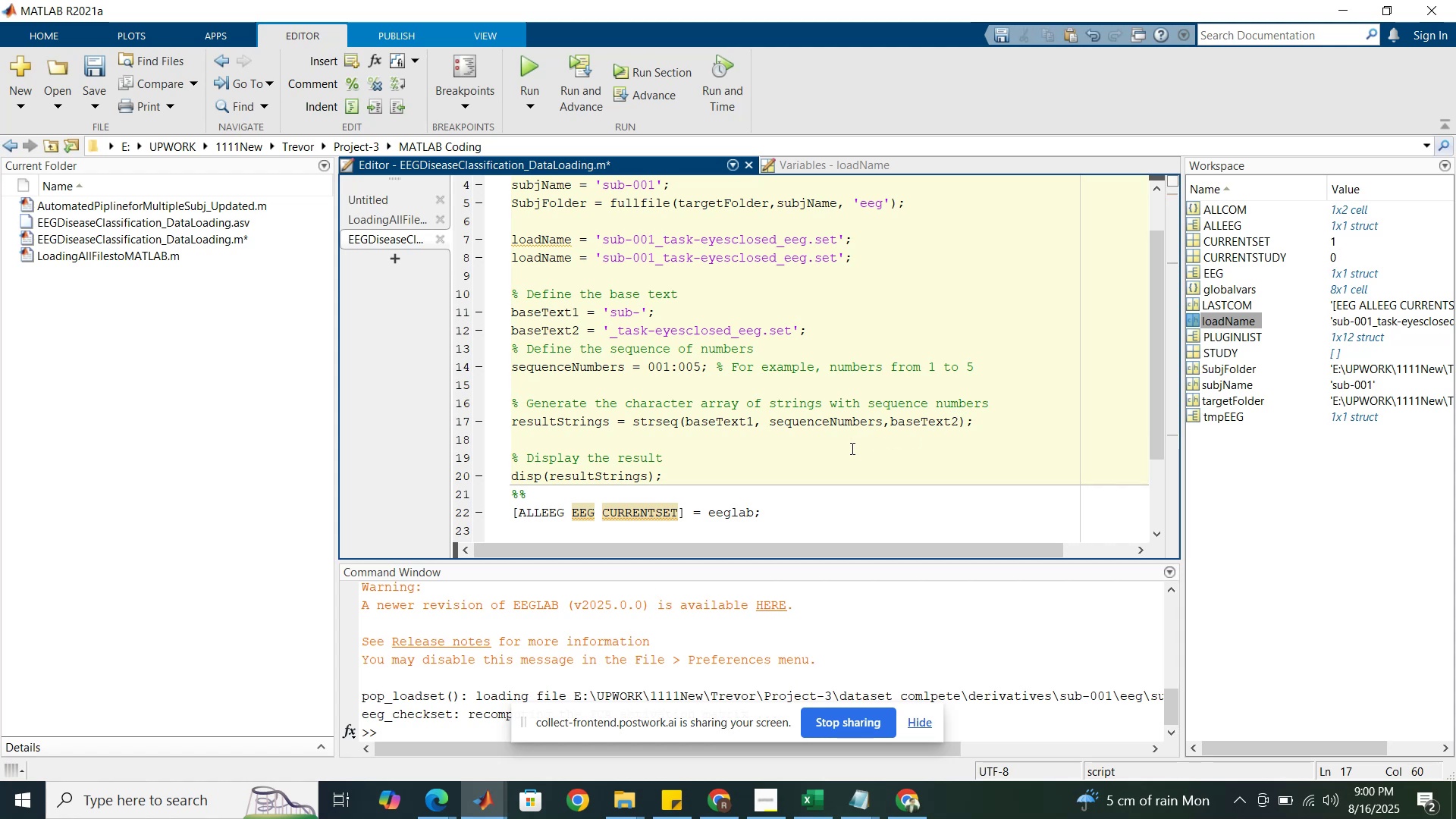 
left_click([851, 448])
 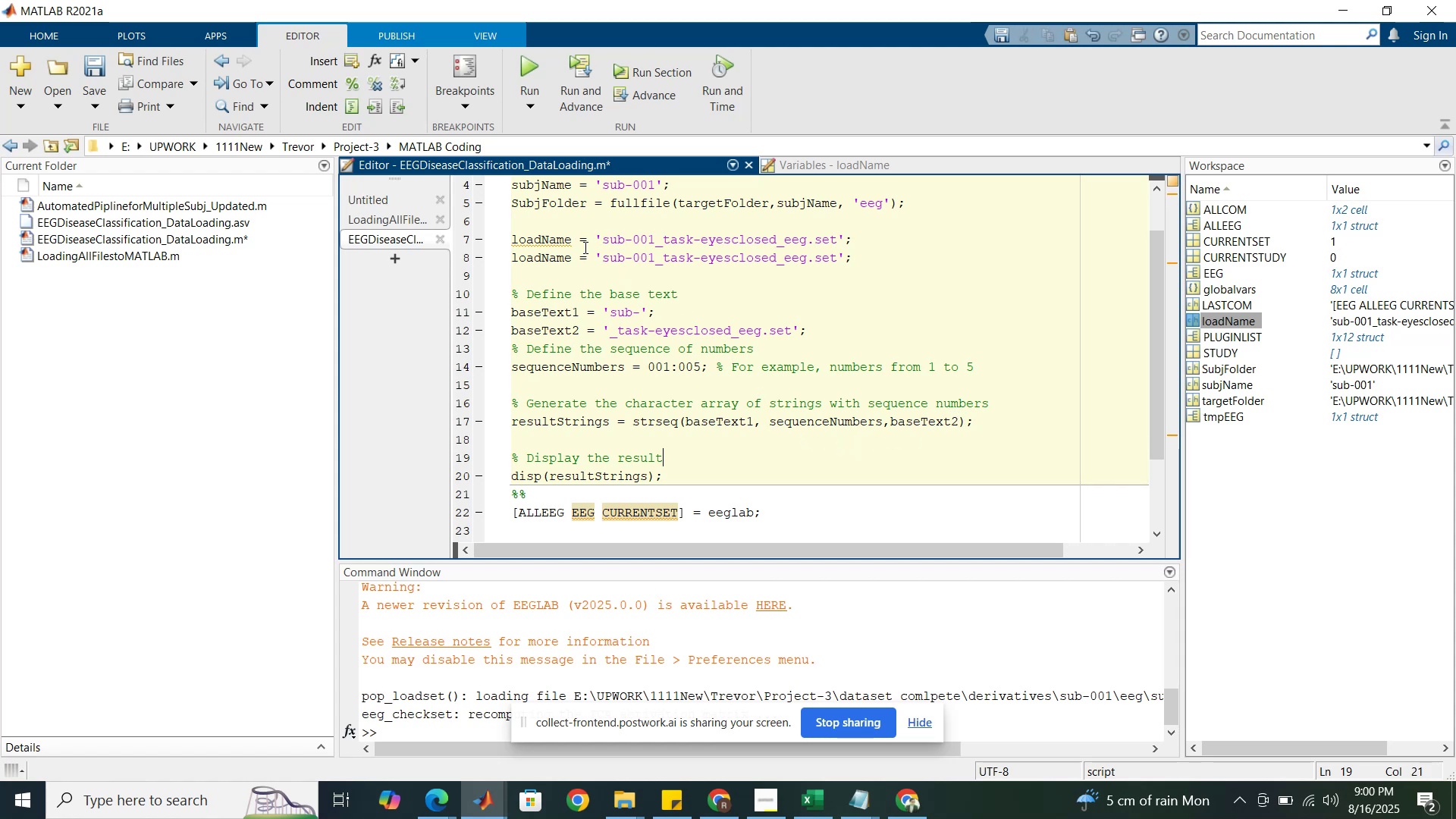 
wait(5.64)
 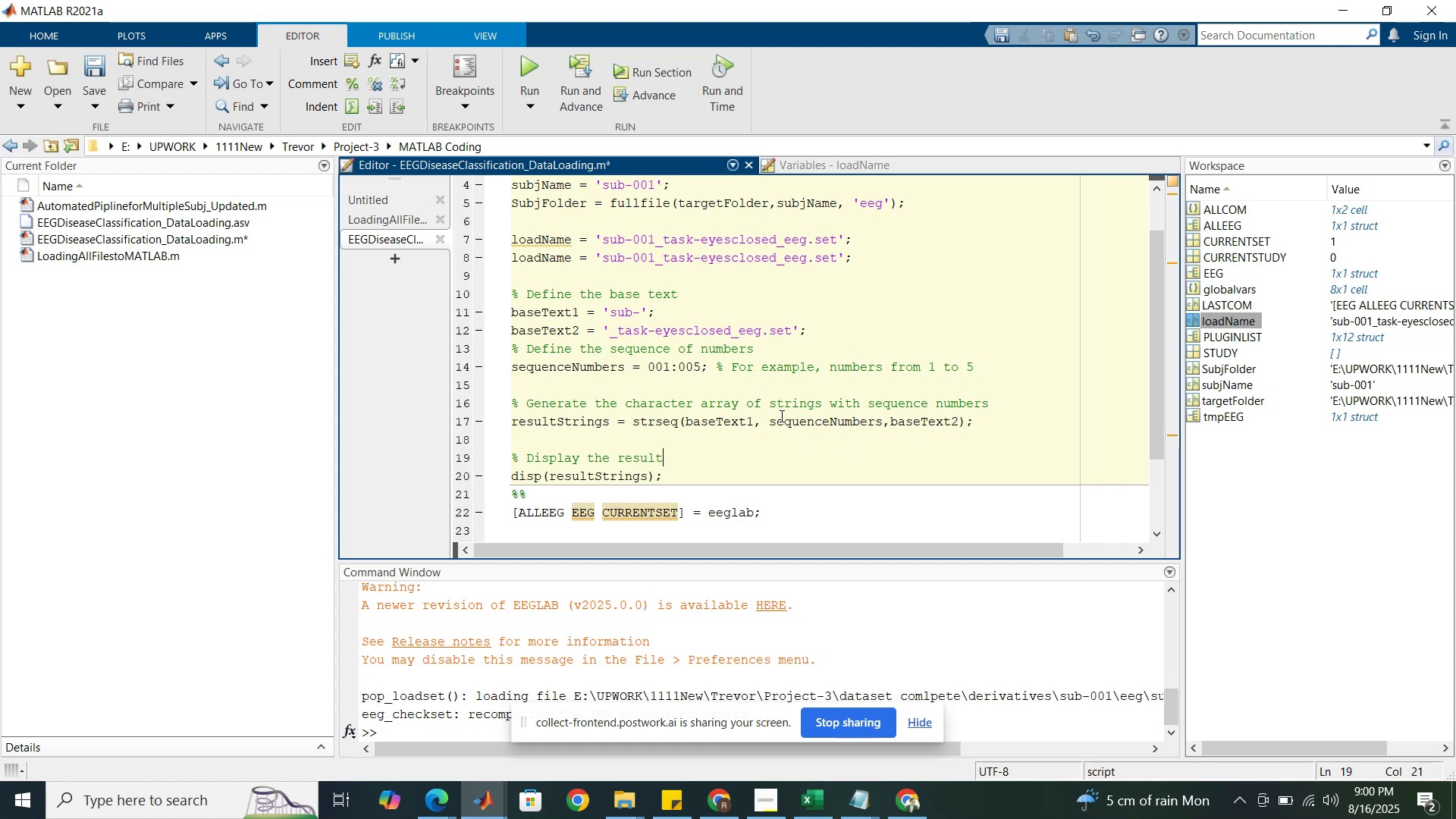 
double_click([563, 239])
 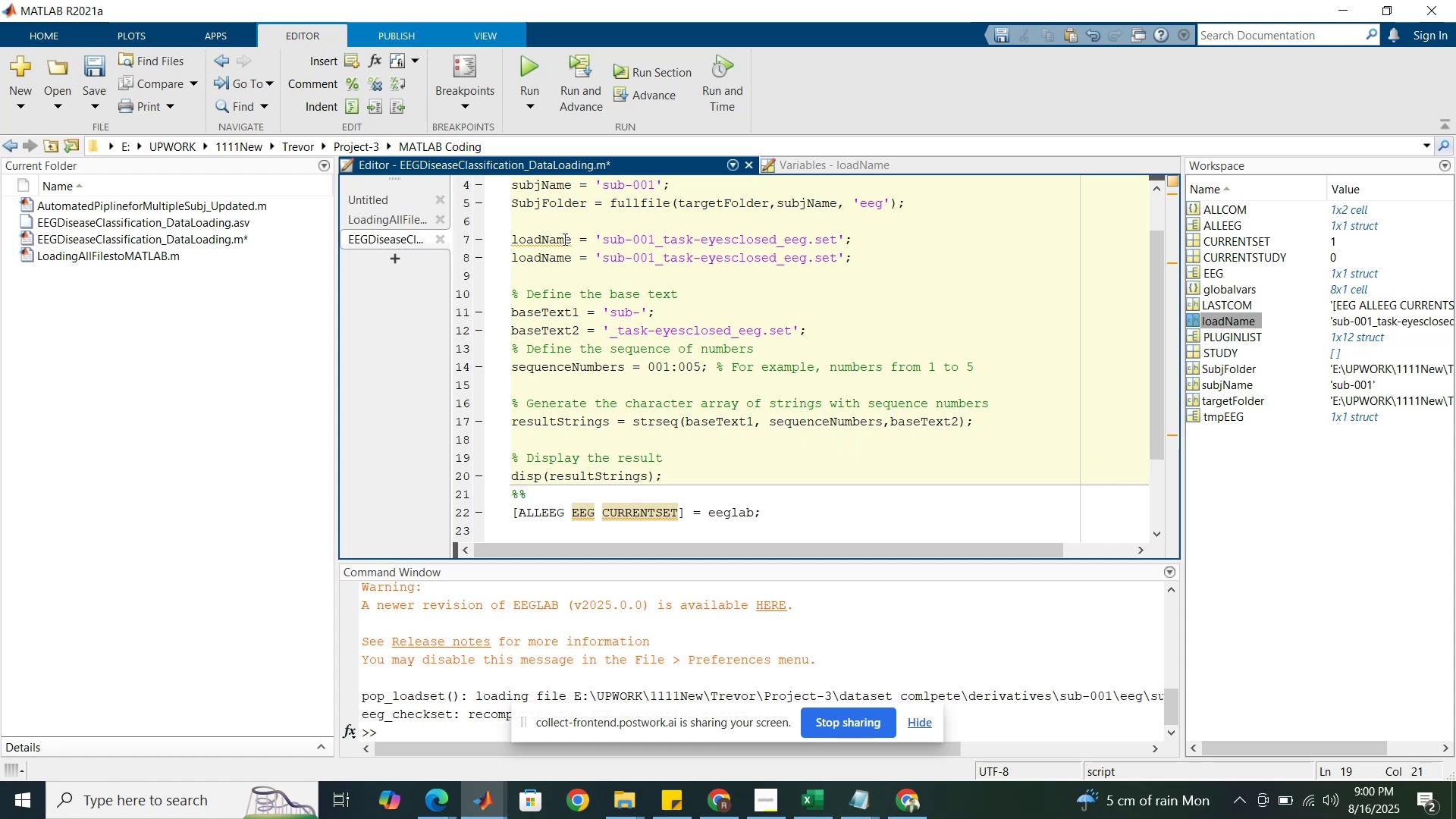 
triple_click([563, 239])
 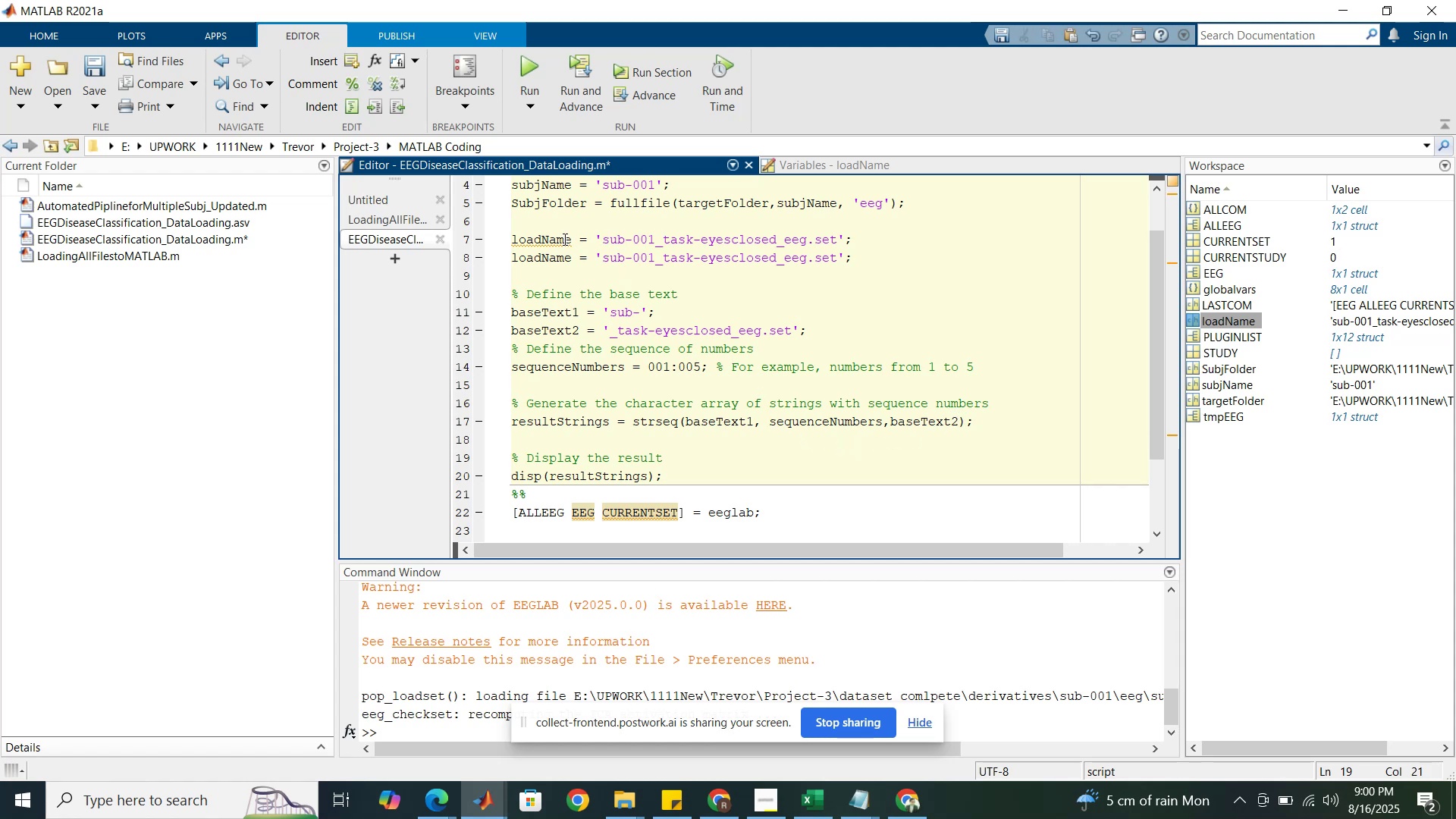 
triple_click([563, 239])
 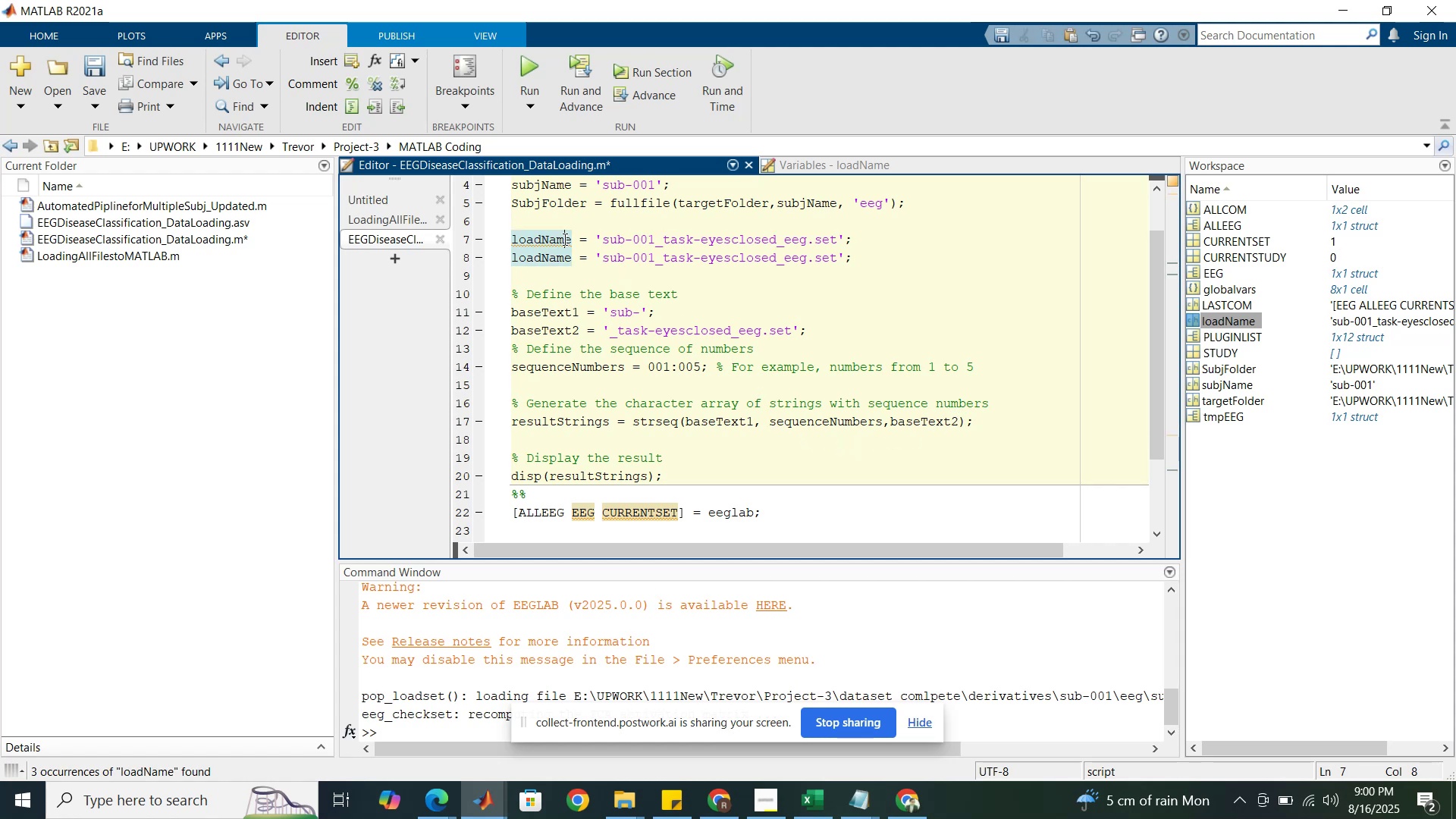 
triple_click([563, 239])
 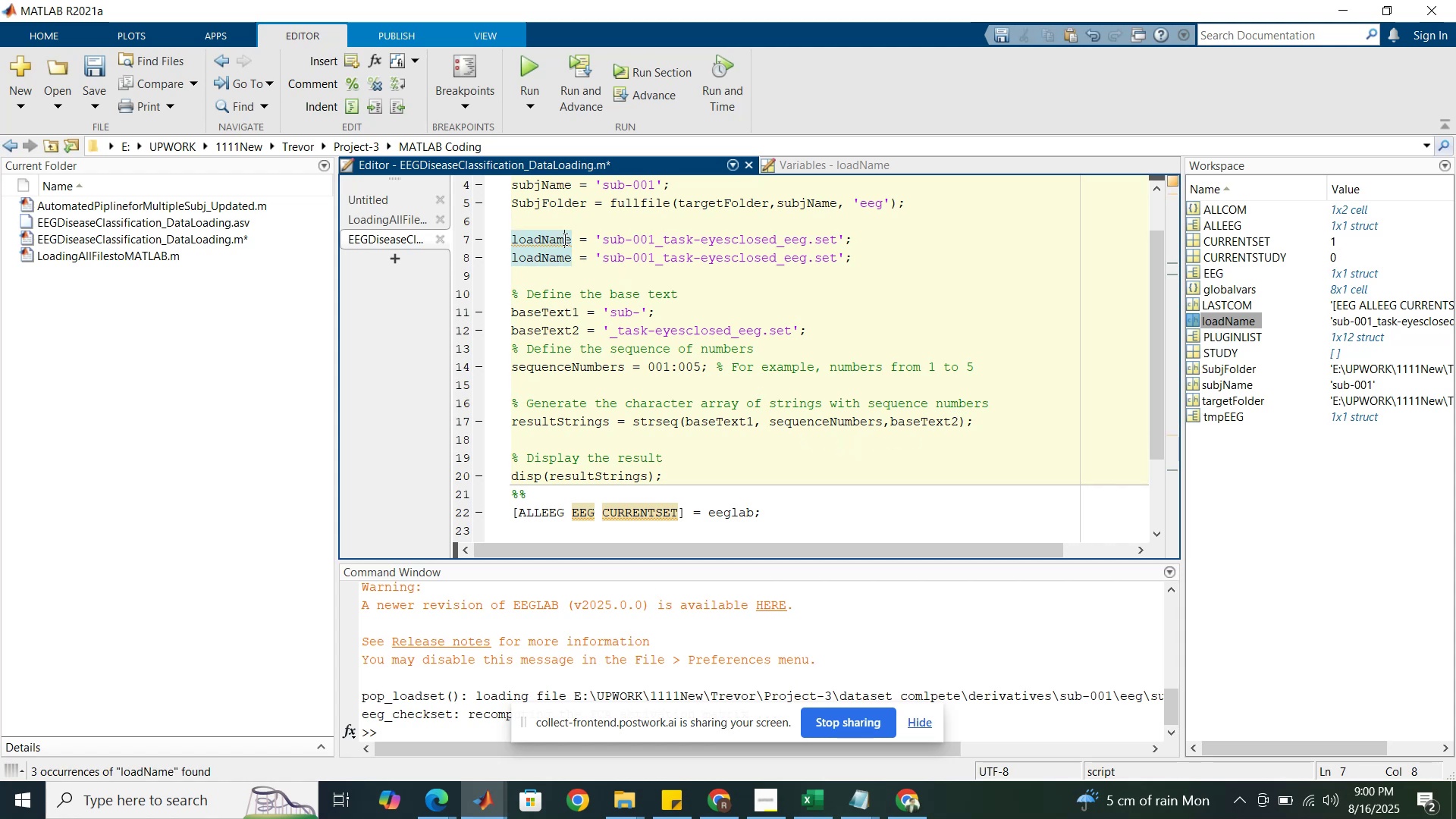 
triple_click([563, 239])
 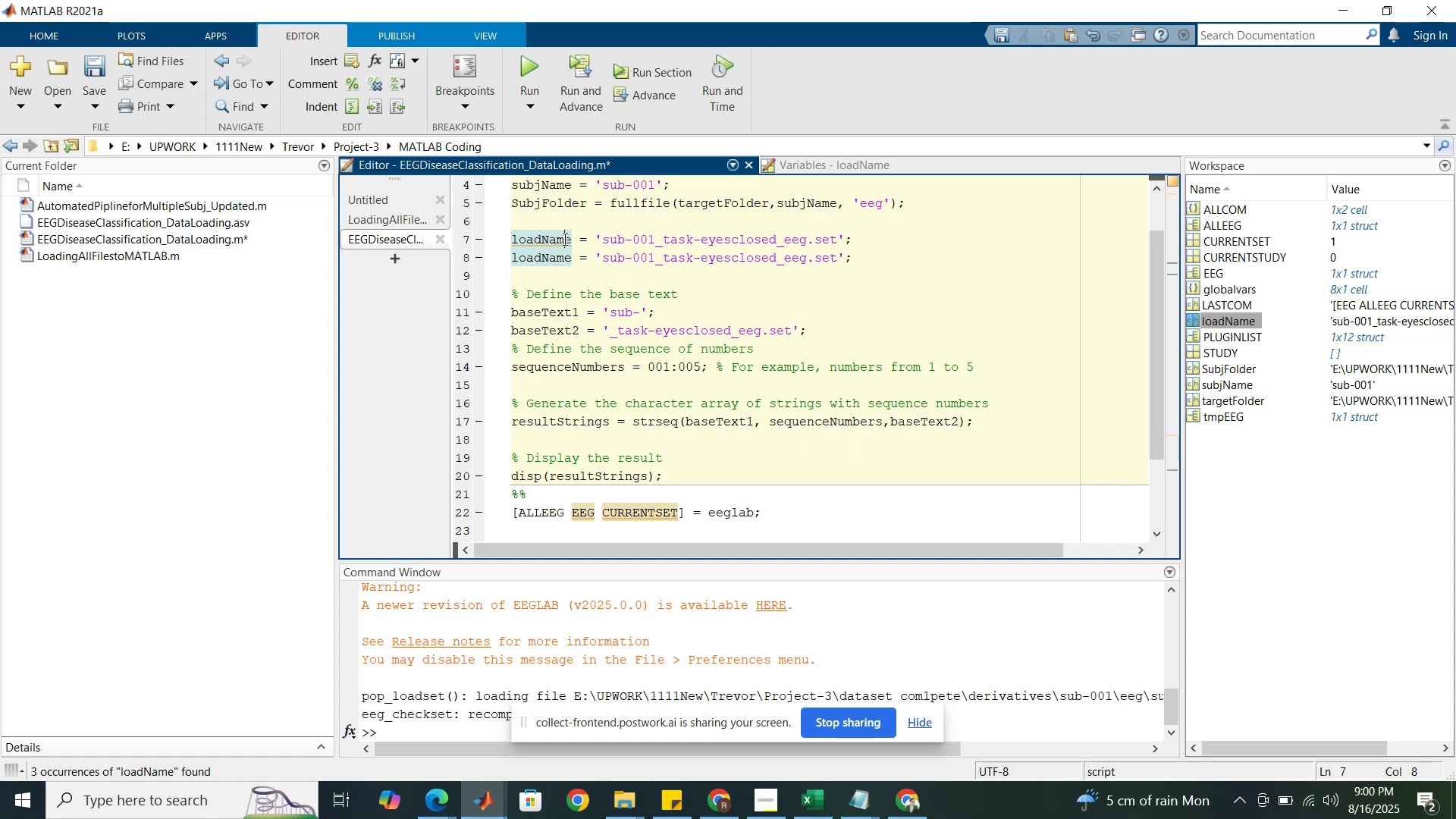 
triple_click([563, 239])
 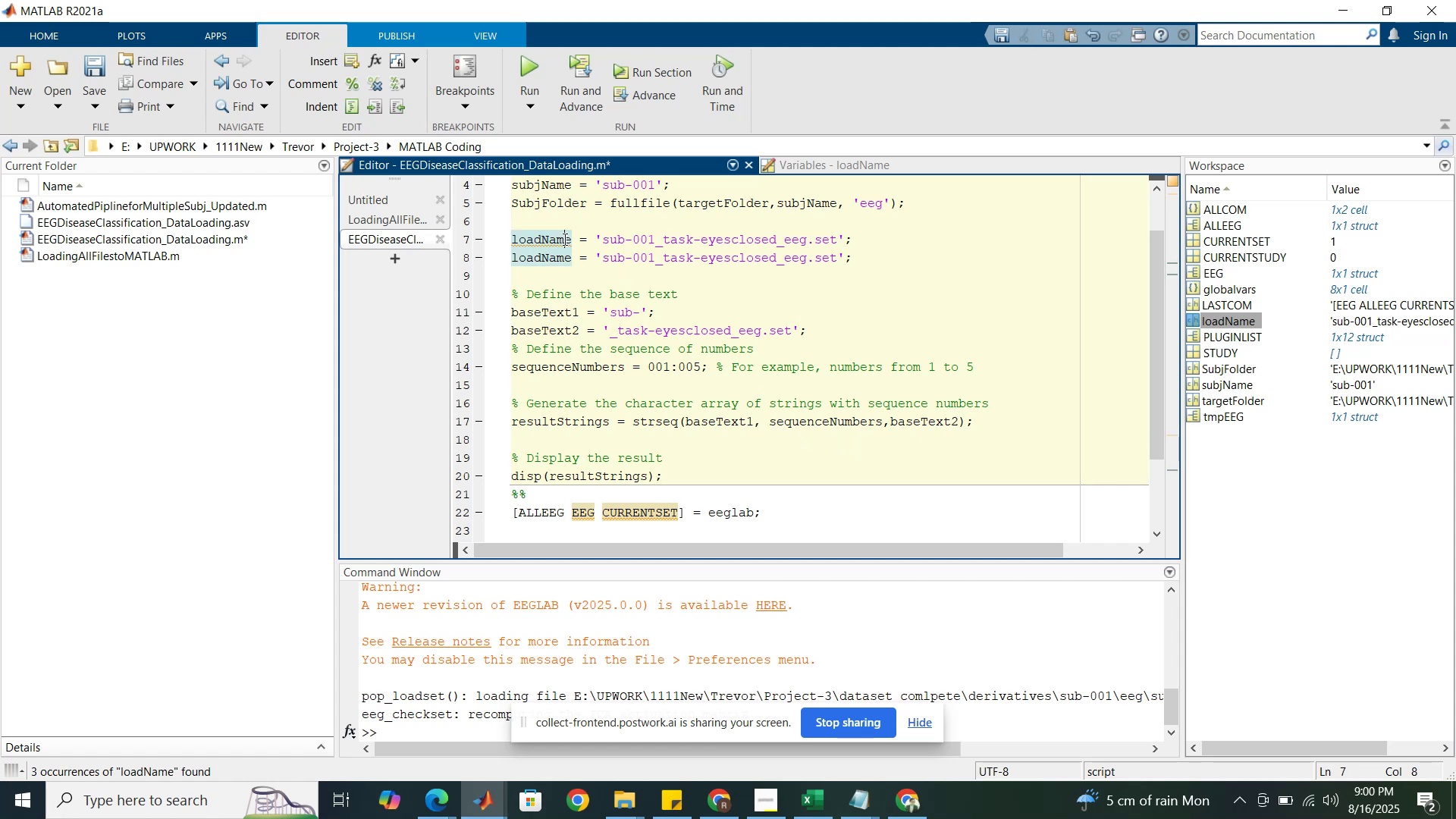 
triple_click([563, 239])
 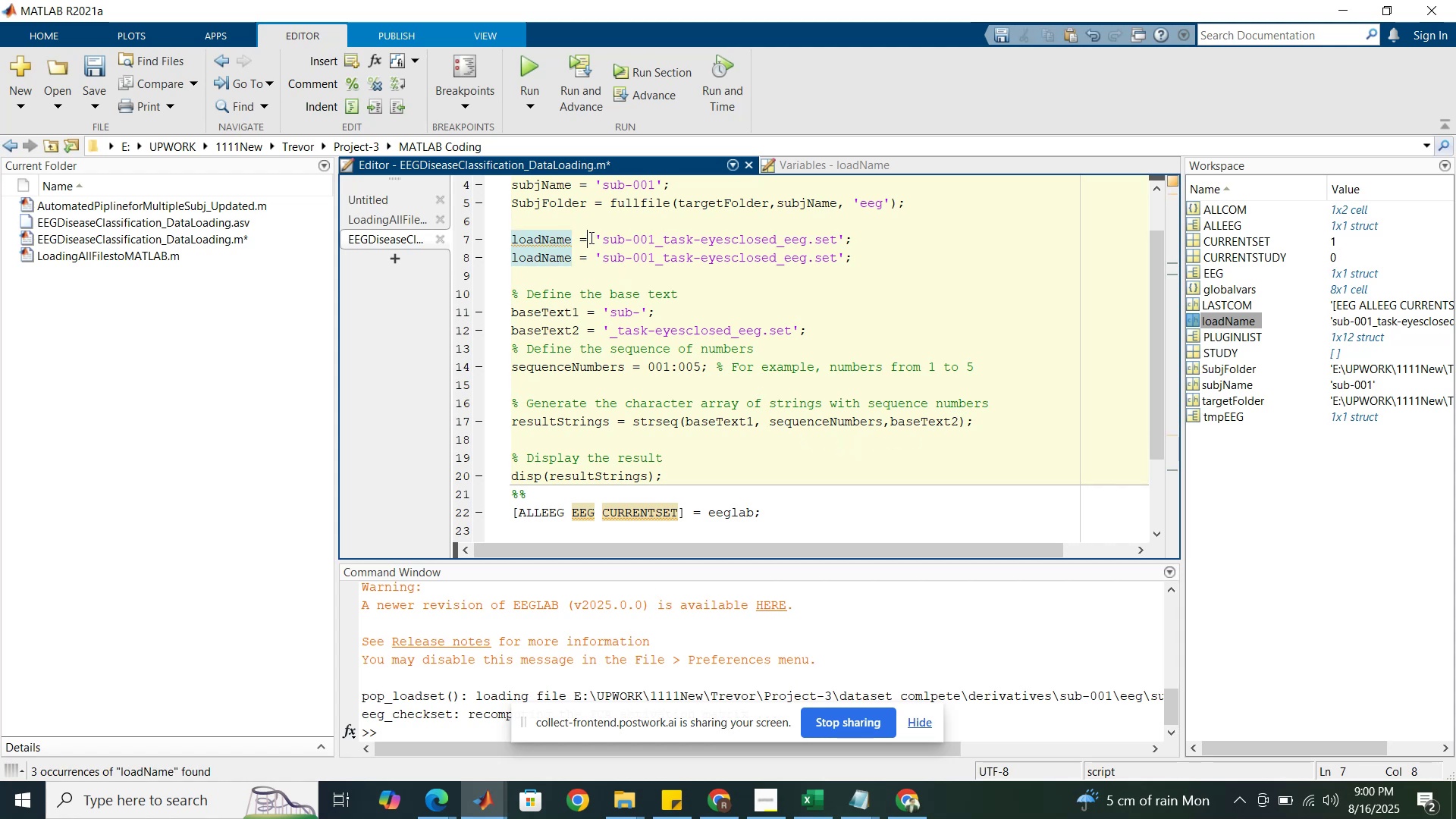 
double_click([590, 237])
 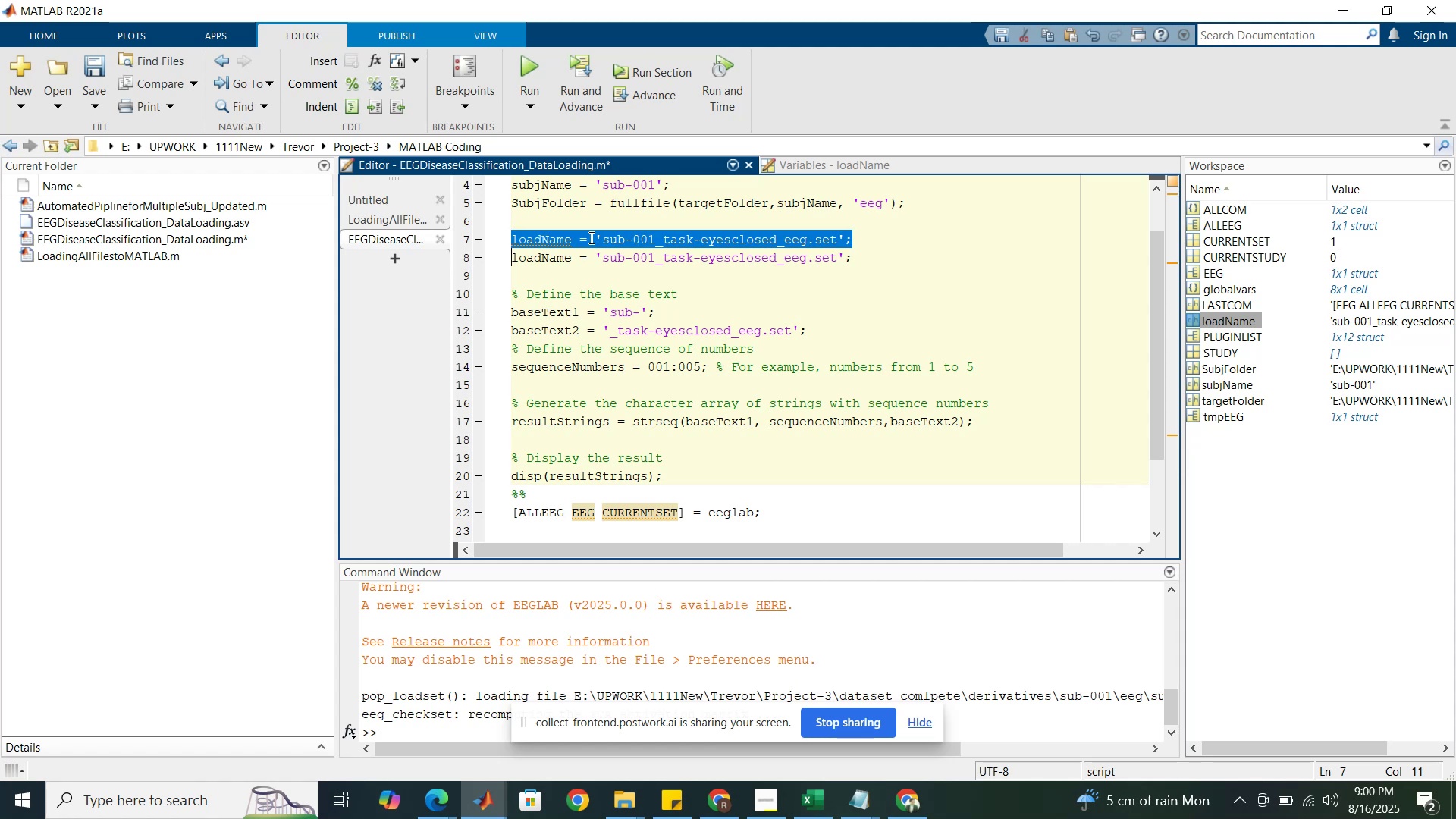 
triple_click([590, 237])
 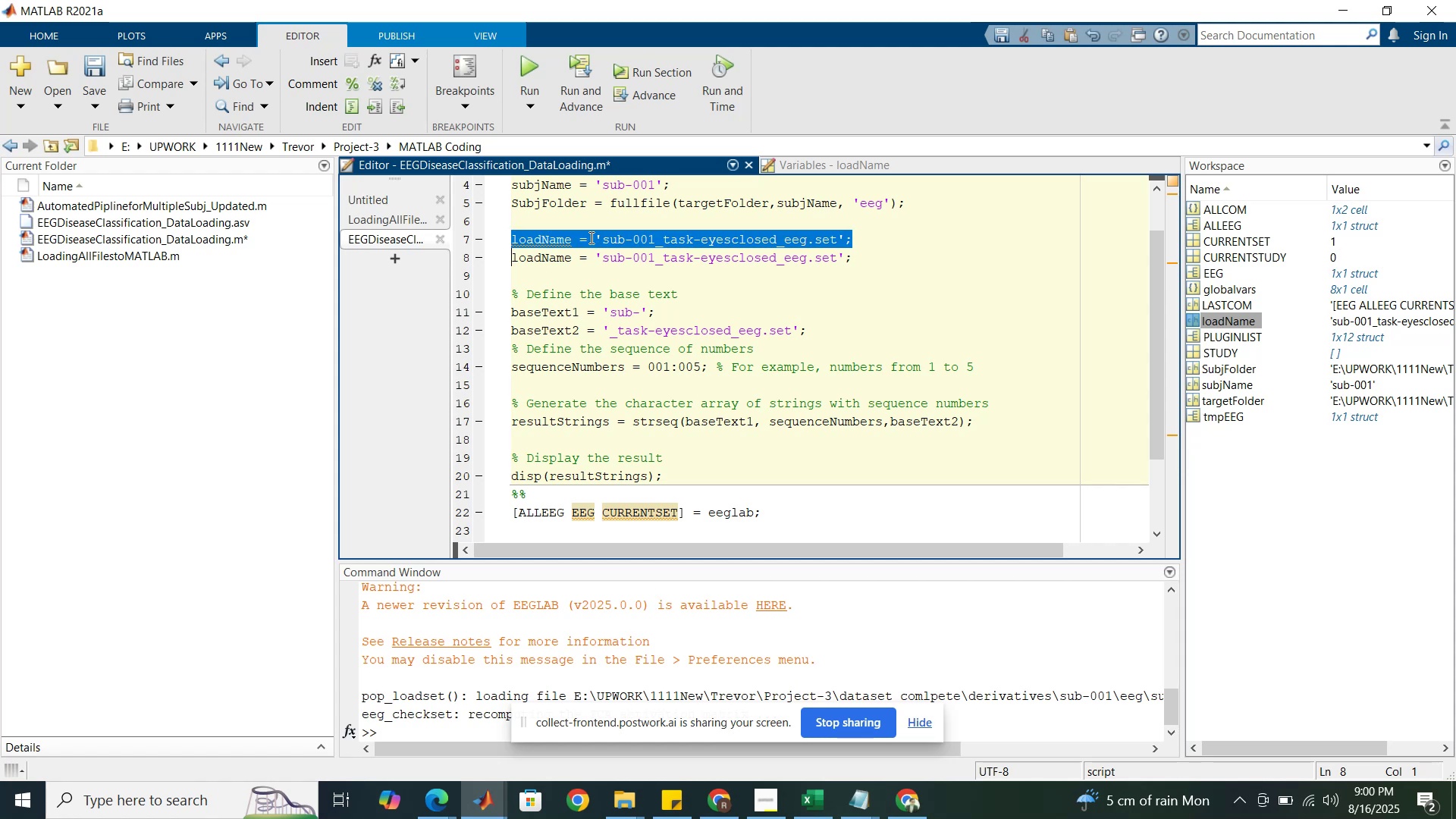 
key(Control+R)
 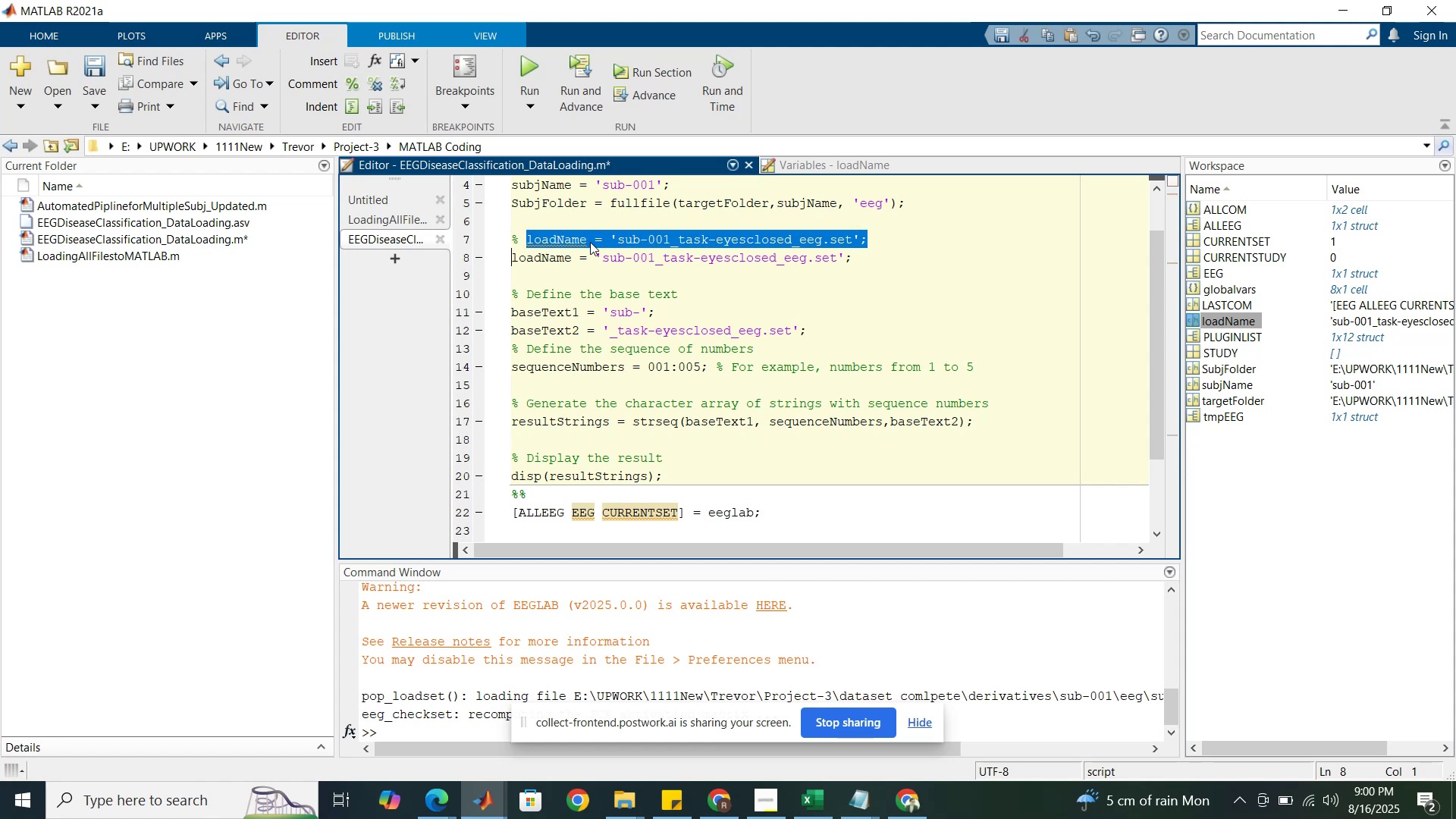 
scroll: coordinate [585, 262], scroll_direction: up, amount: 4.0
 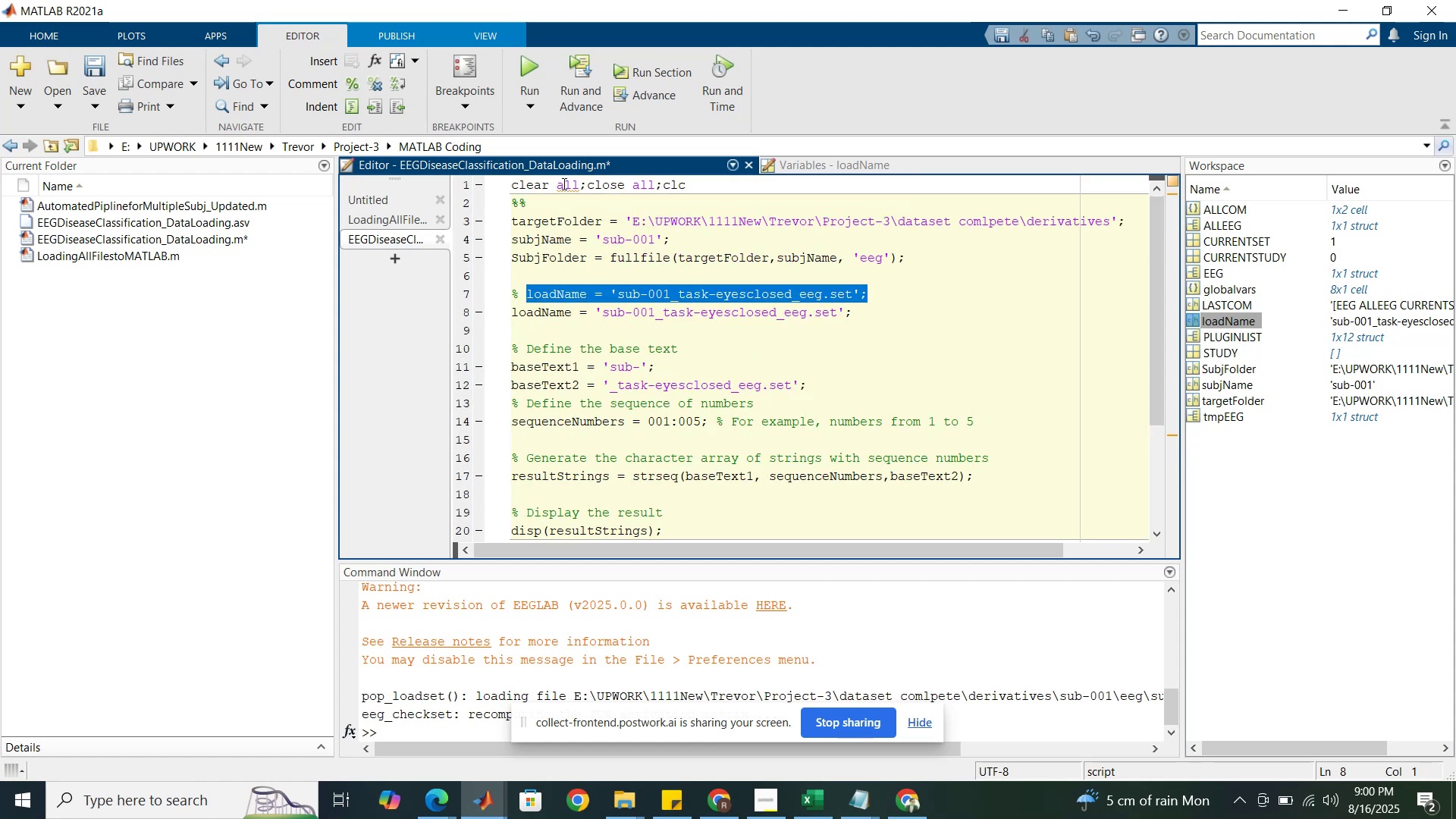 
left_click([563, 184])
 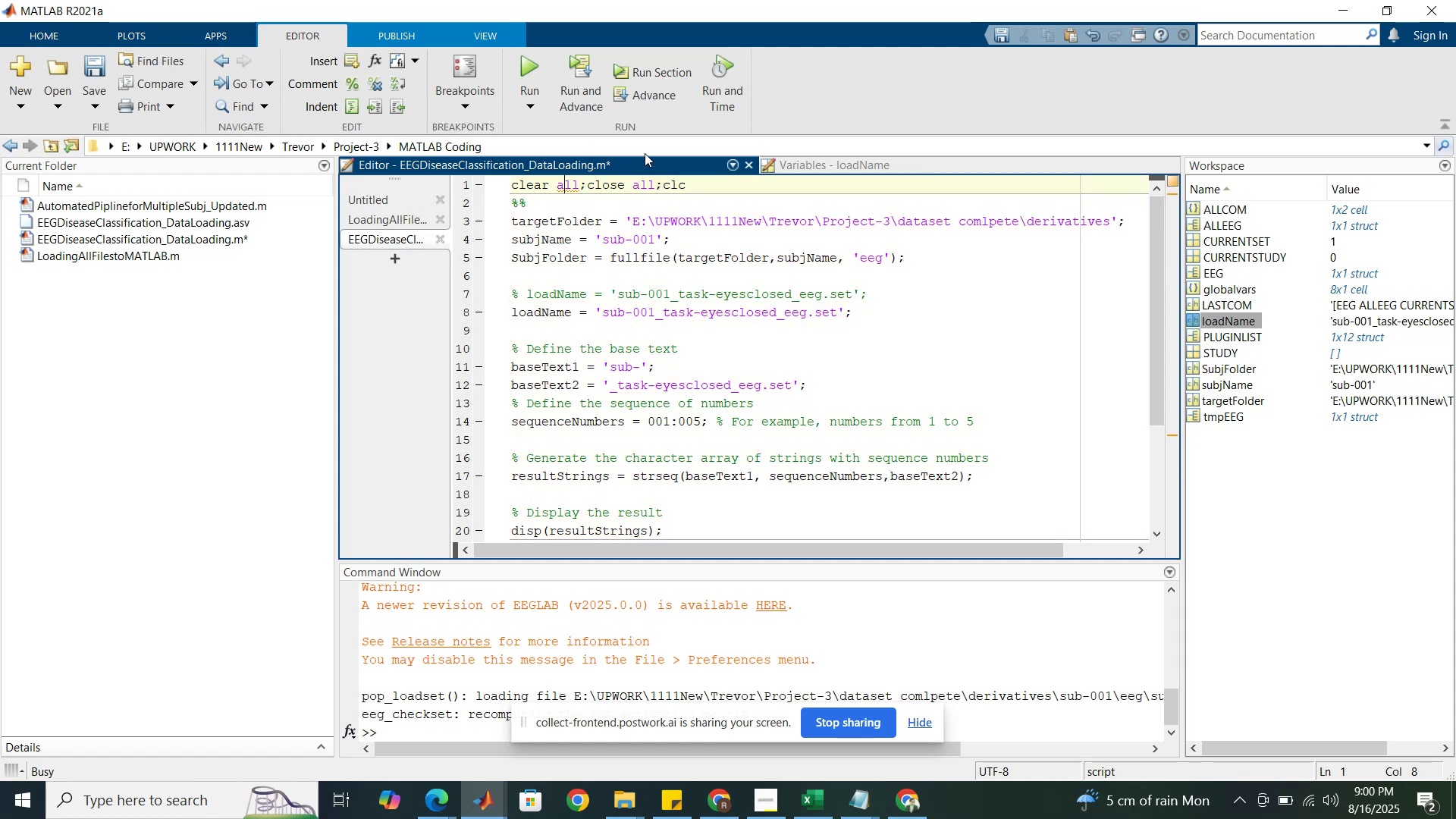 
left_click([631, 299])
 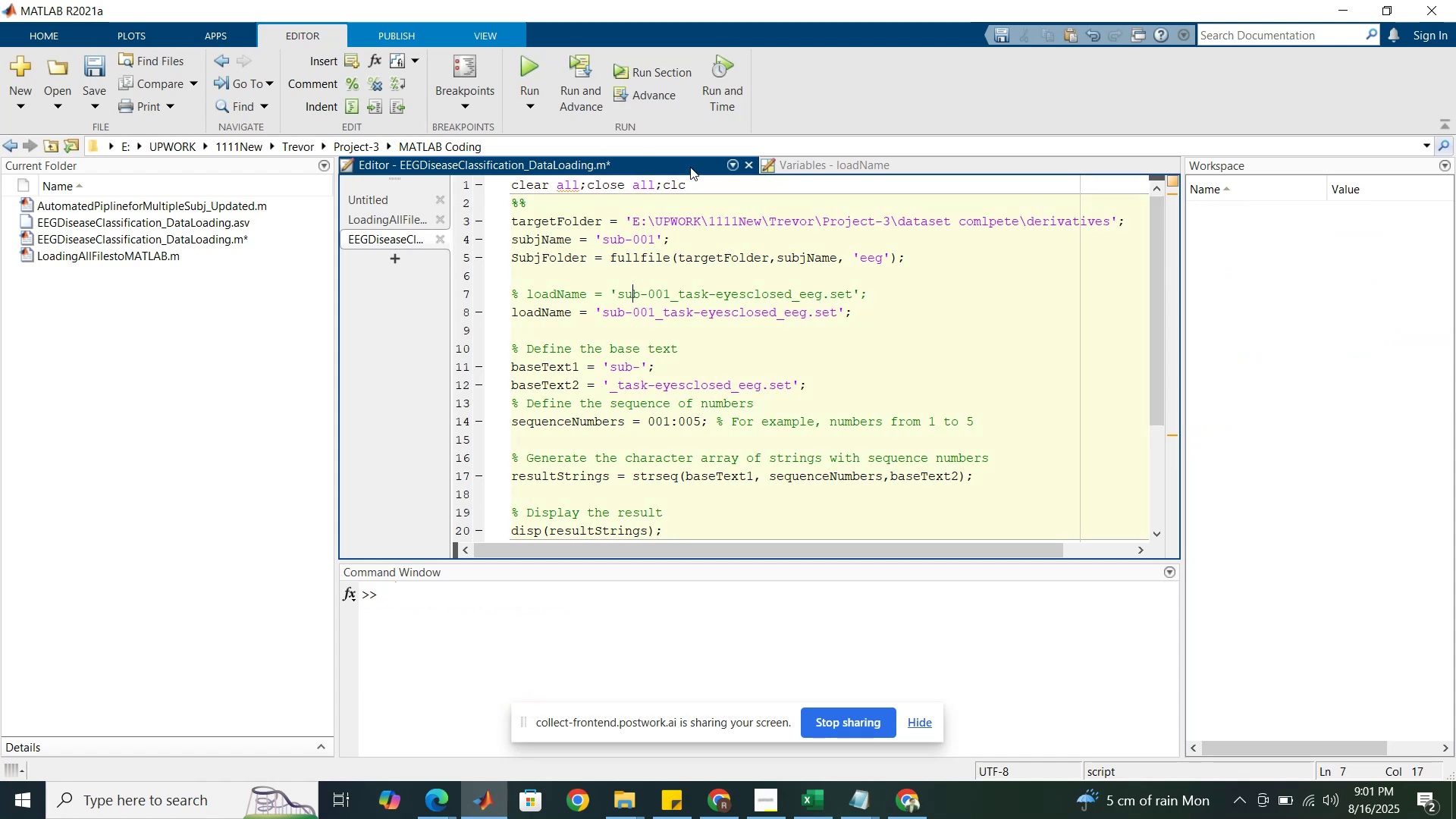 
left_click([690, 75])
 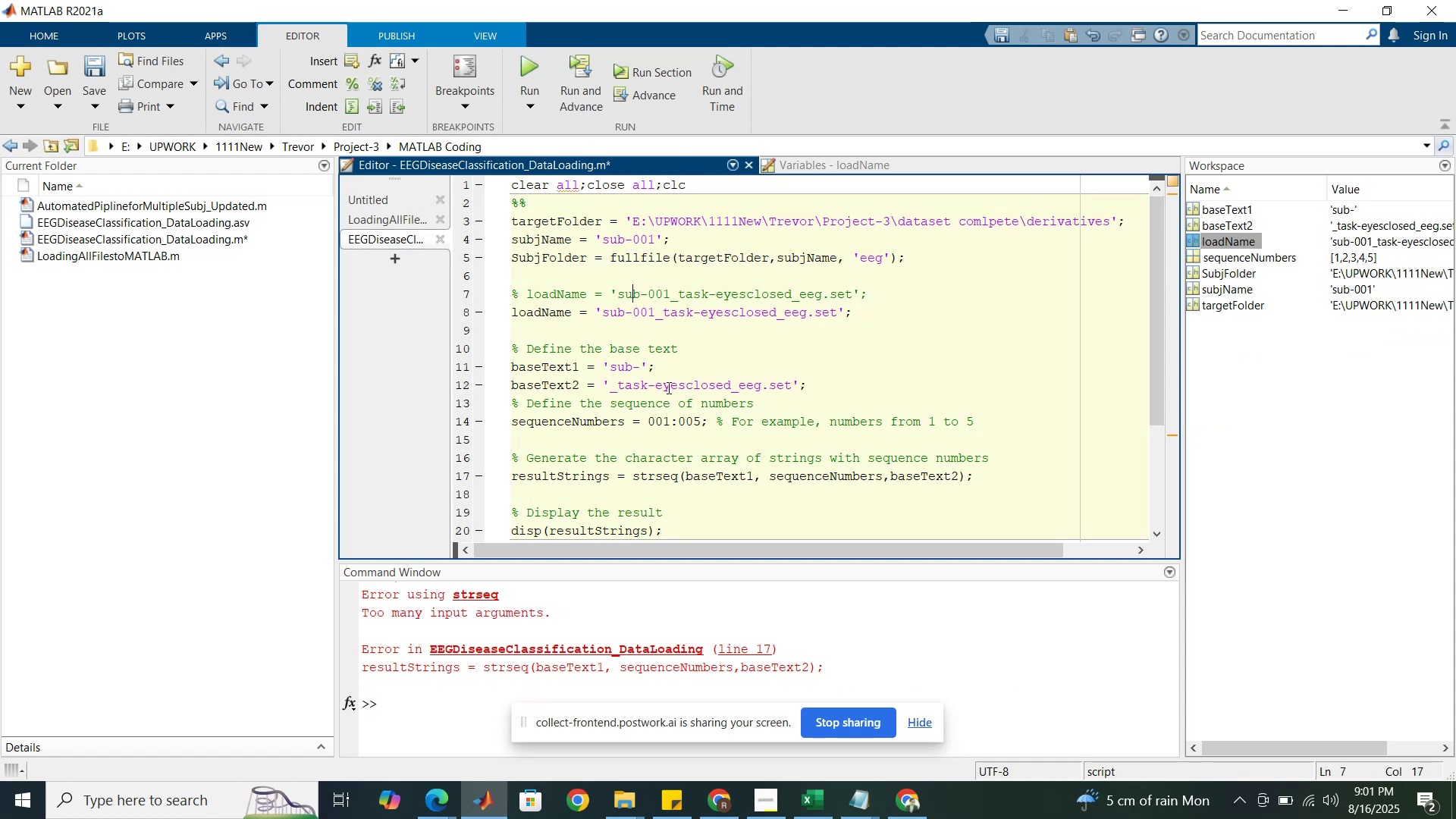 
scroll: coordinate [667, 388], scroll_direction: down, amount: 2.0
 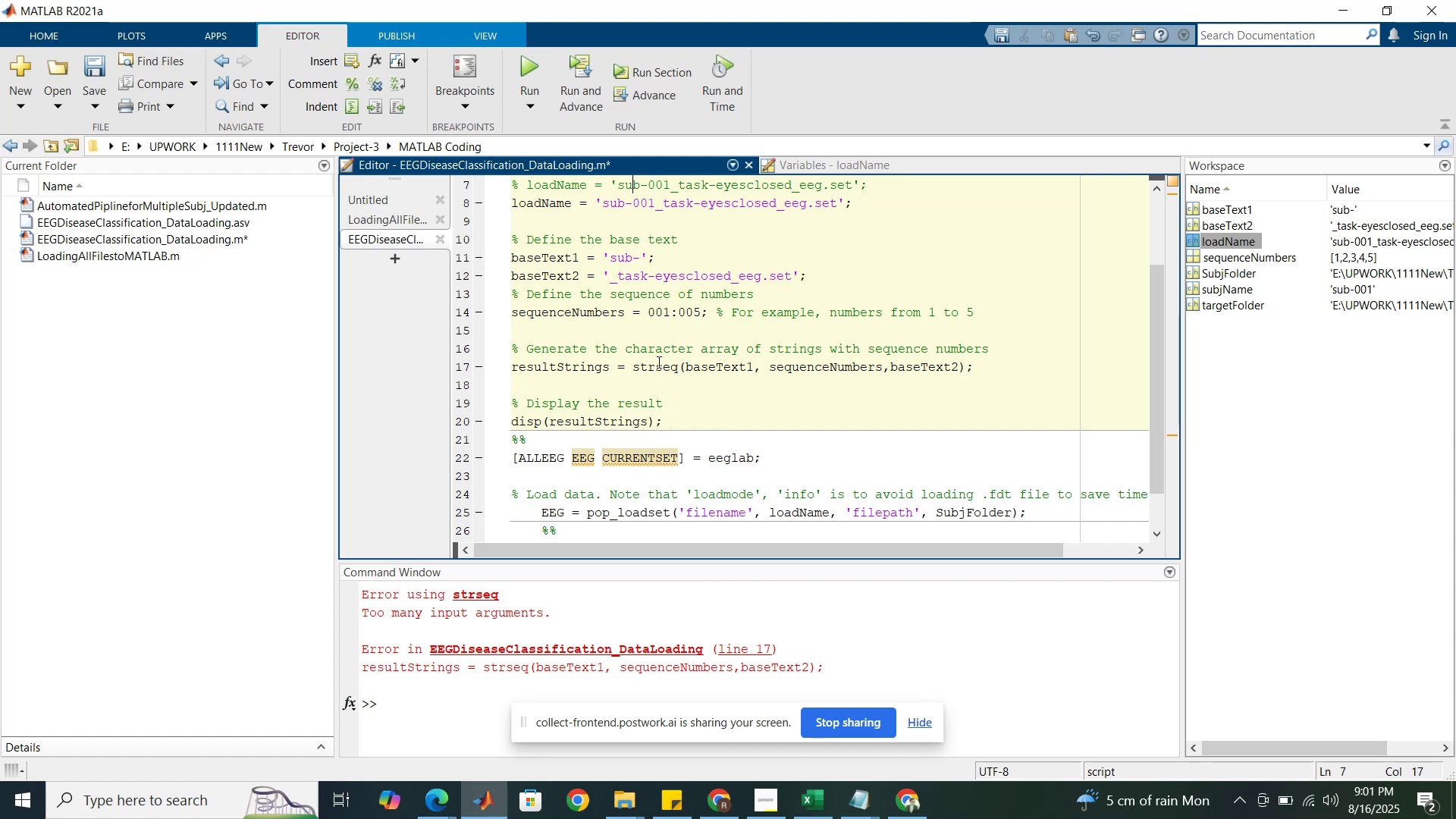 
double_click([657, 362])
 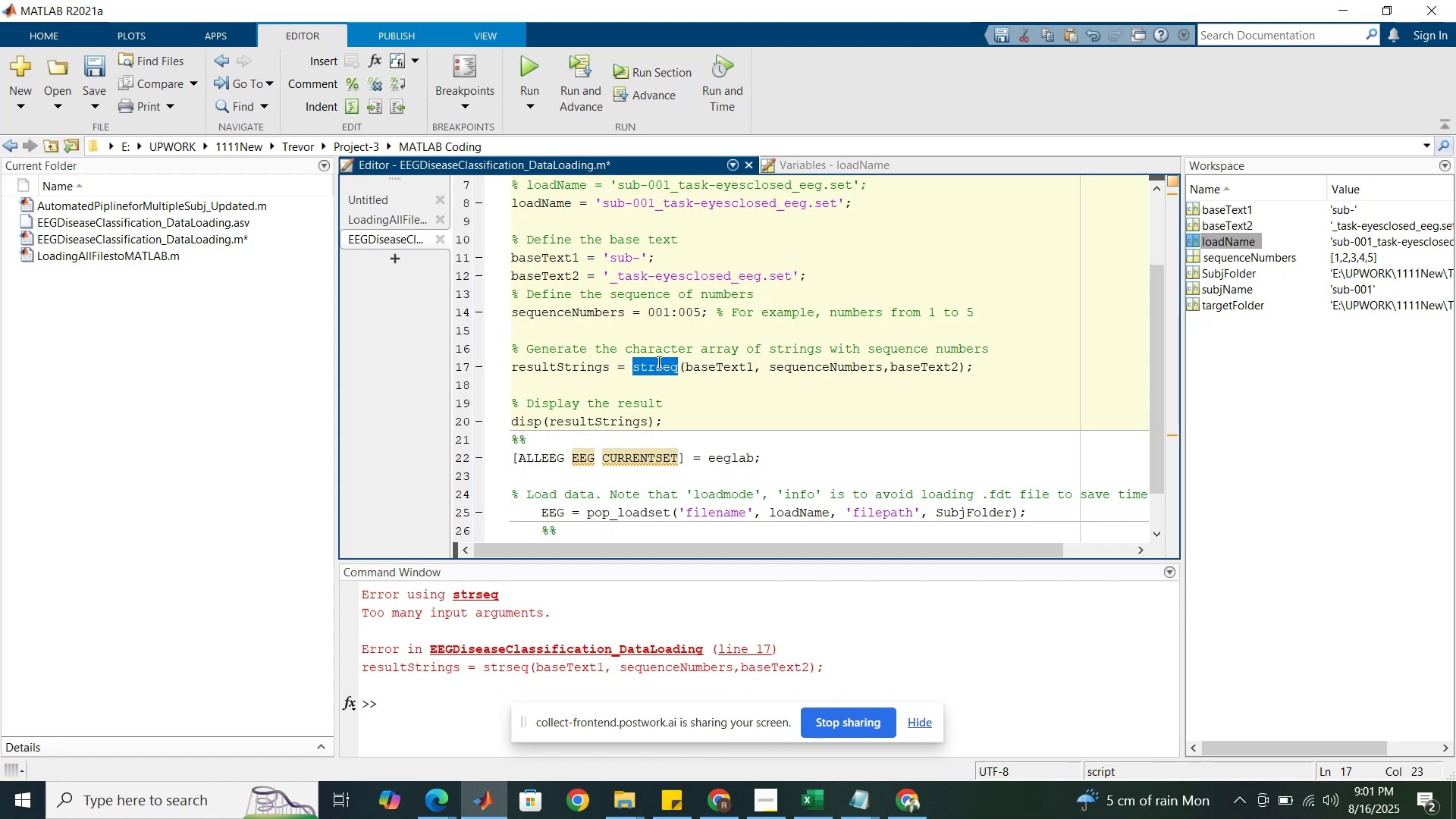 
wait(14.21)
 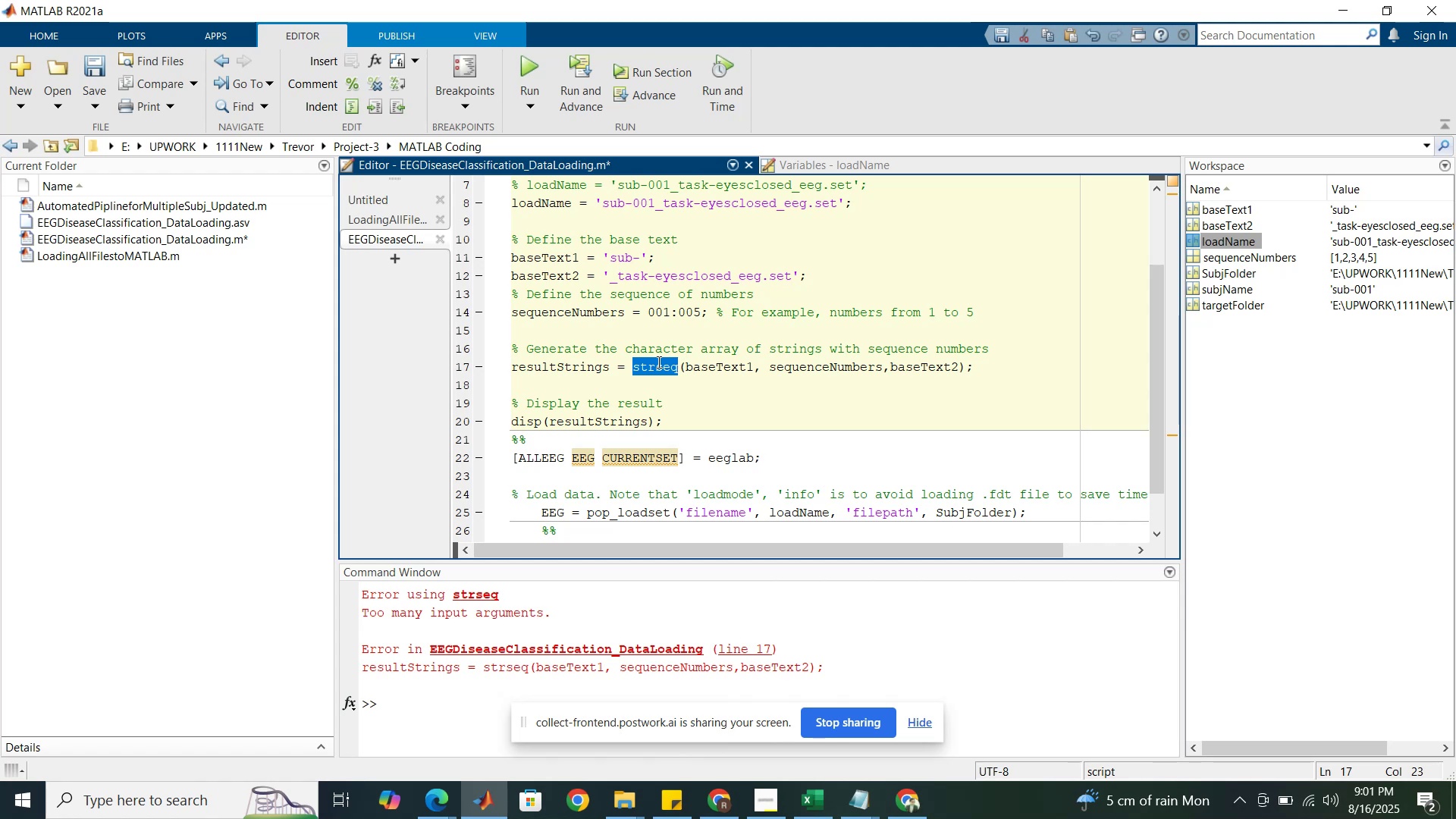 
left_click([714, 803])
 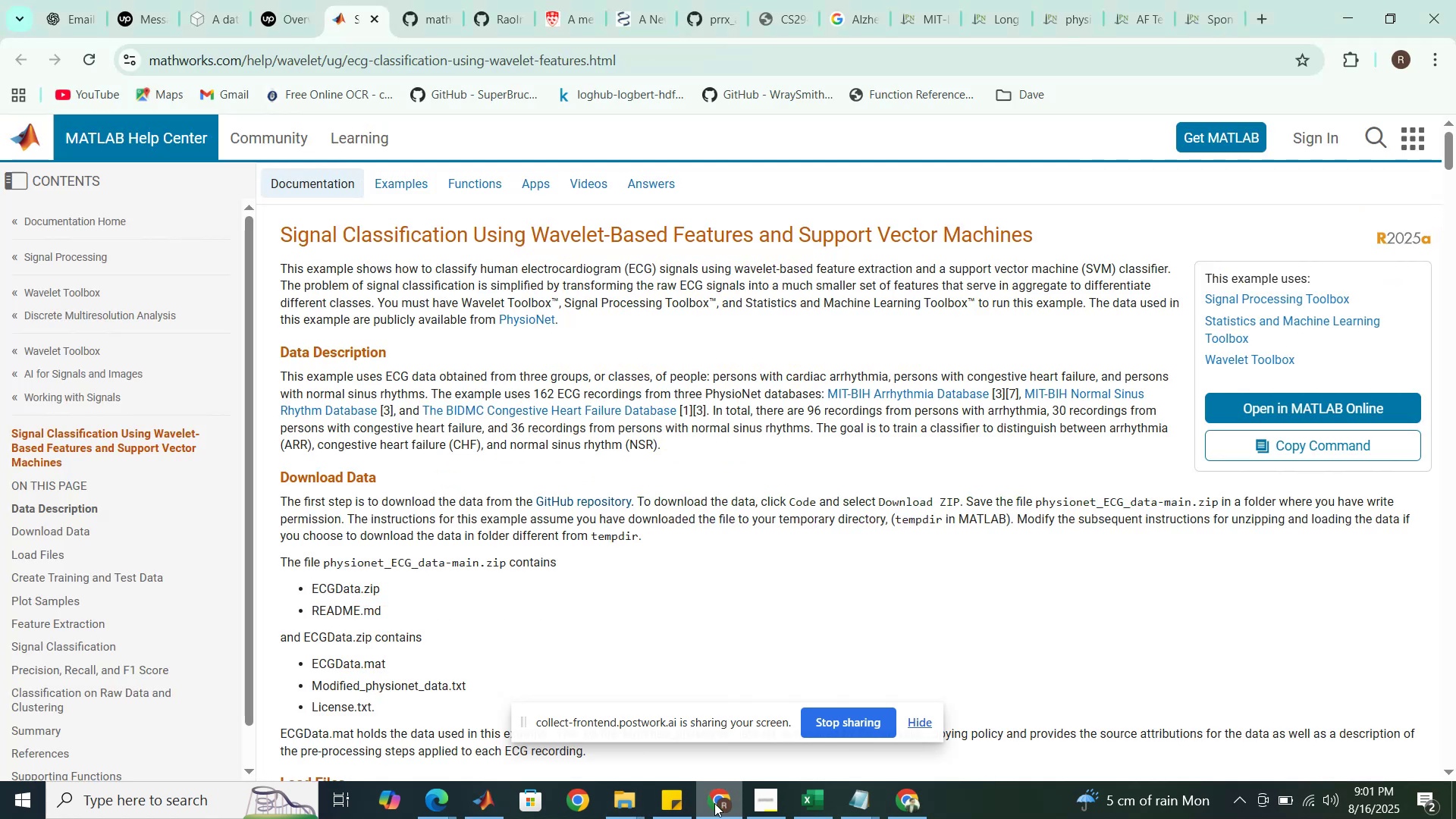 
left_click([714, 803])
 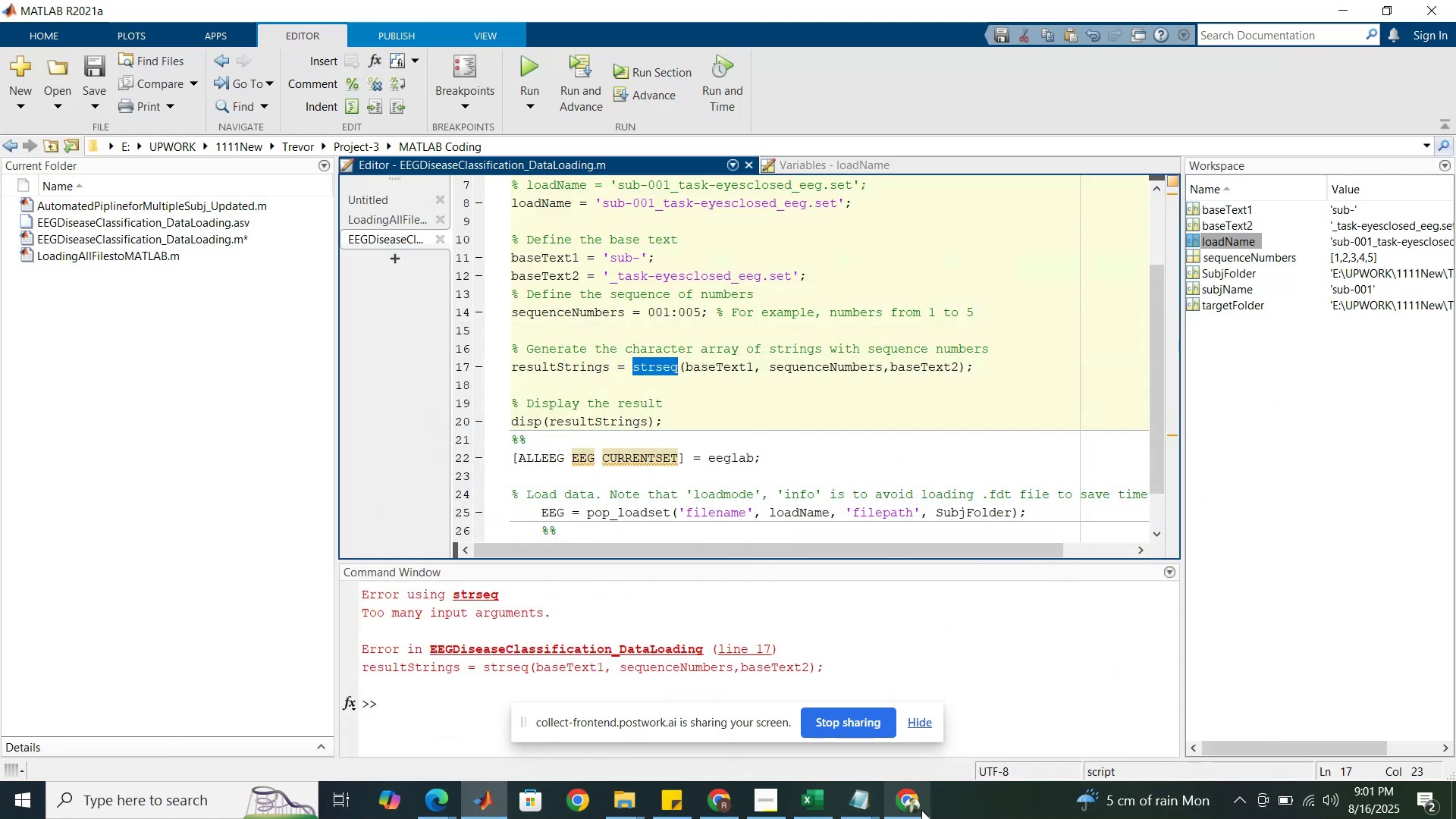 
left_click([924, 810])
 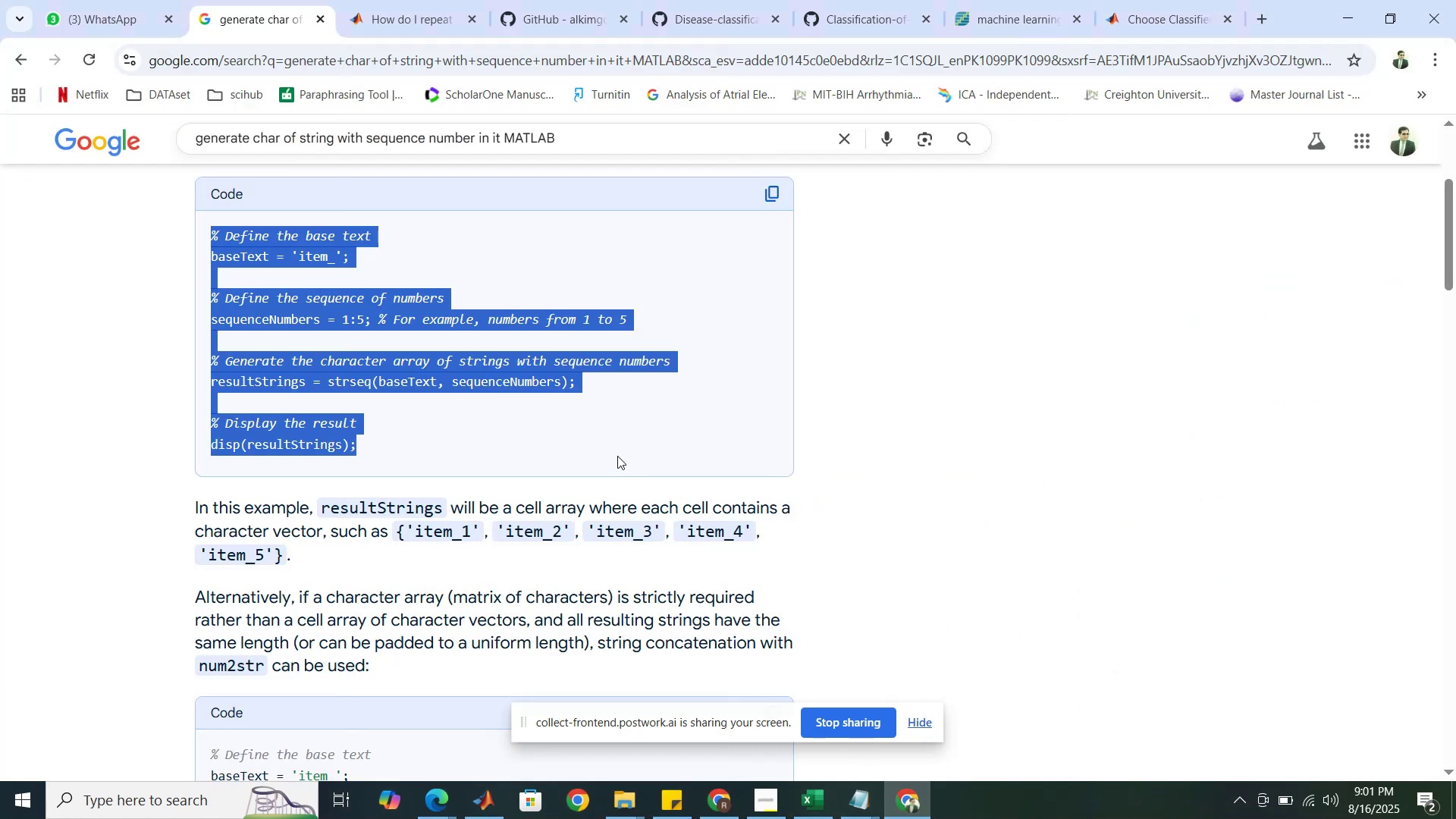 
left_click([608, 433])
 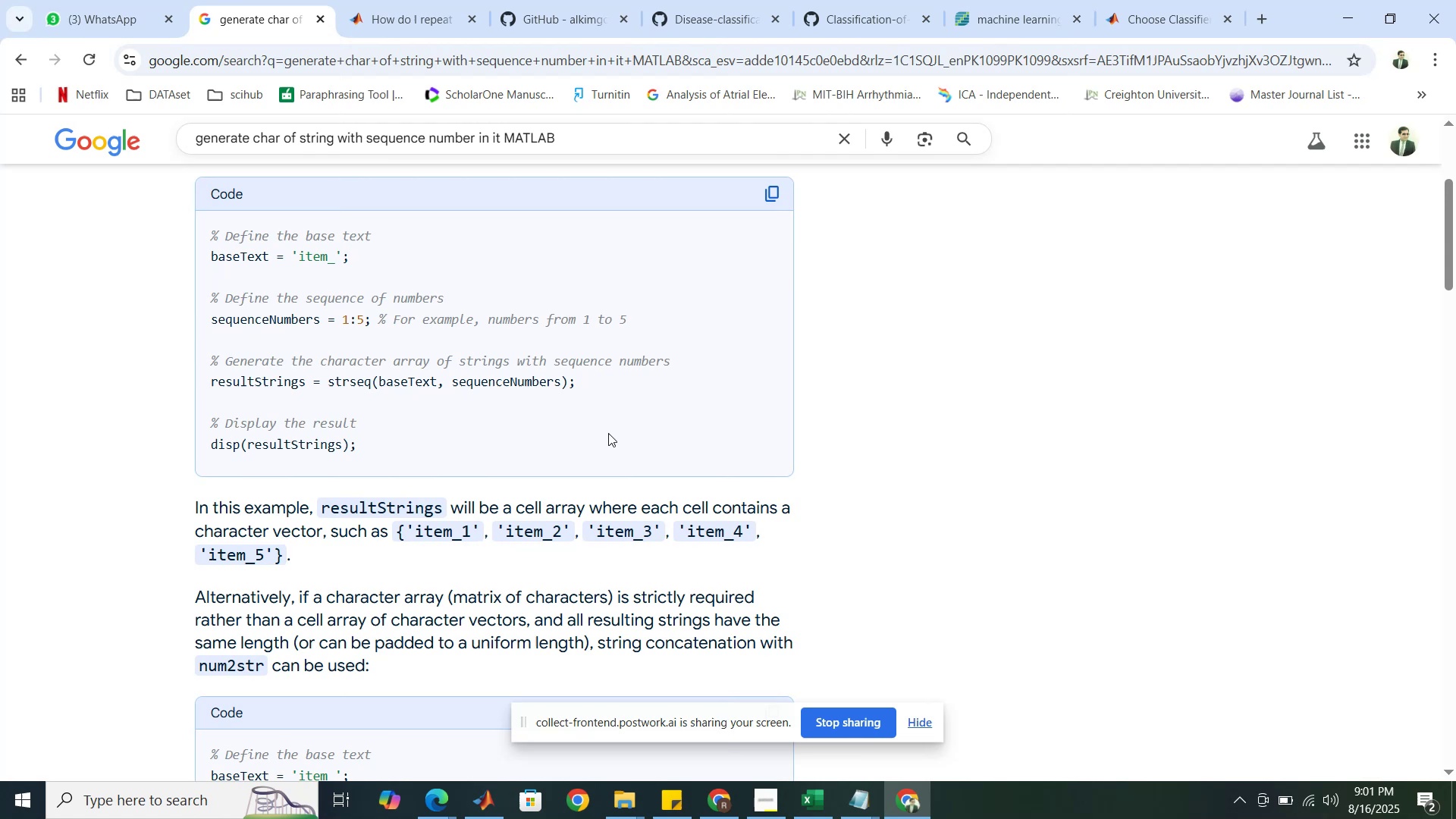 
scroll: coordinate [608, 433], scroll_direction: down, amount: 6.0
 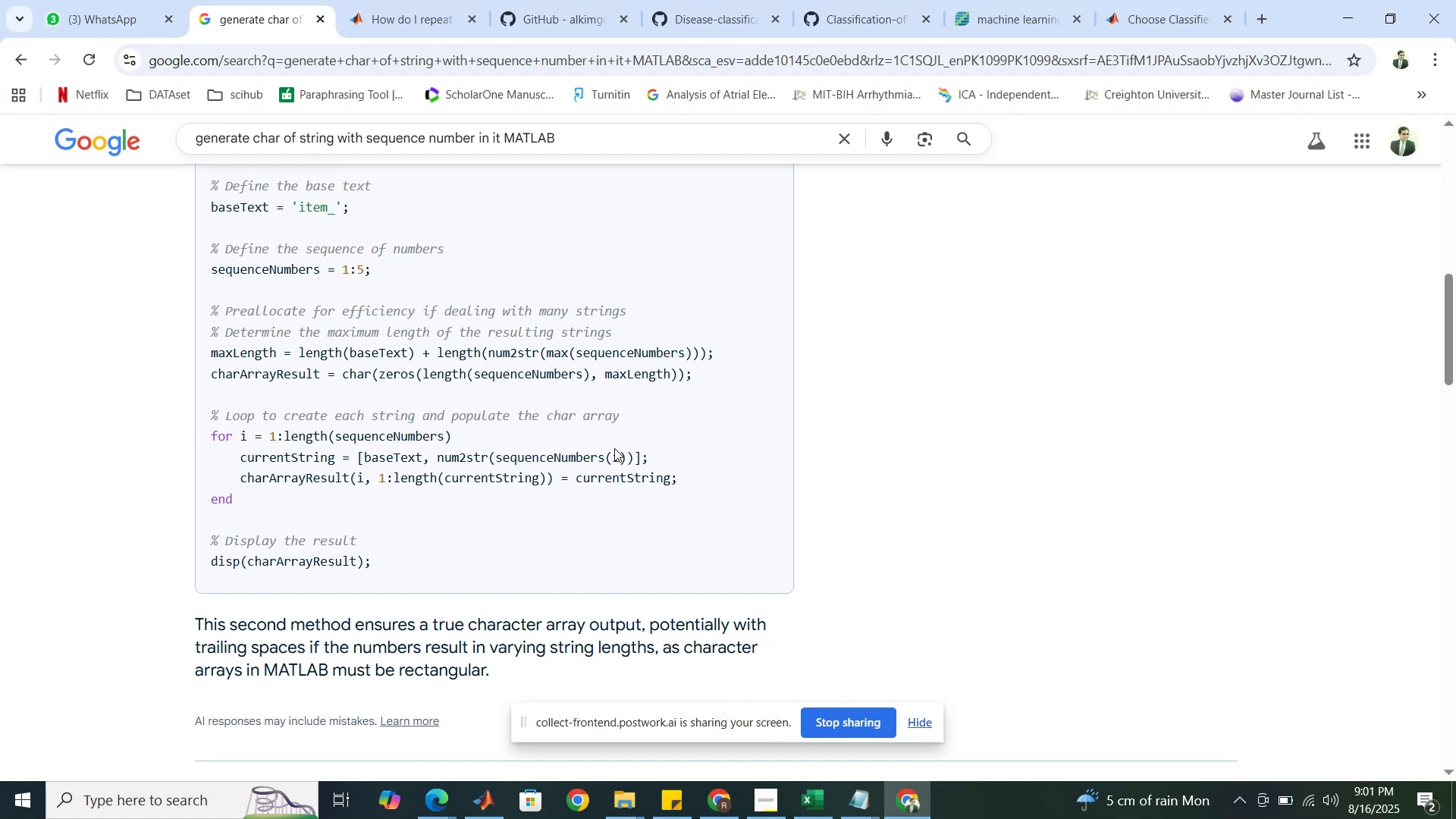 
wait(38.24)
 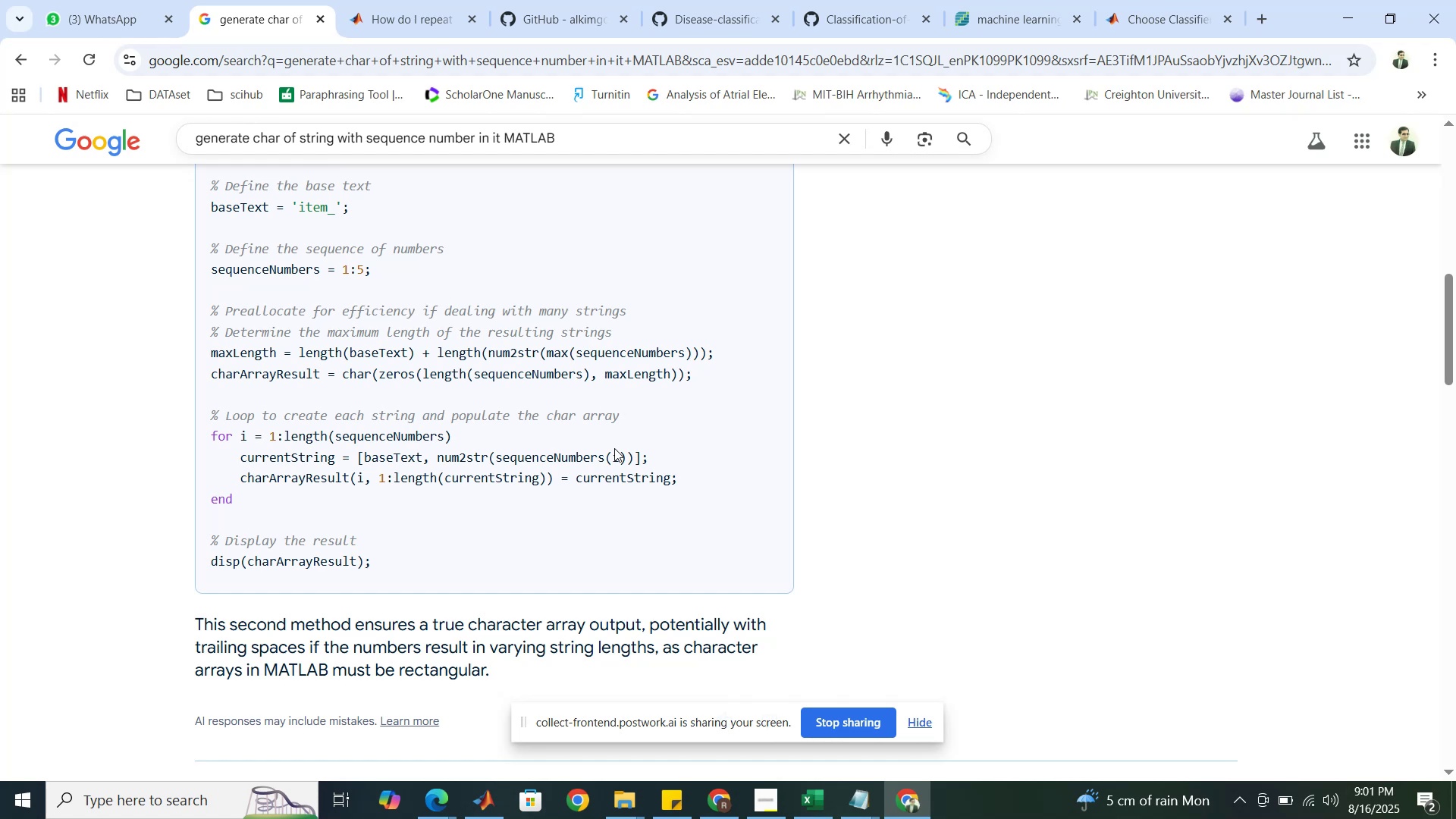 
left_click([611, 460])
 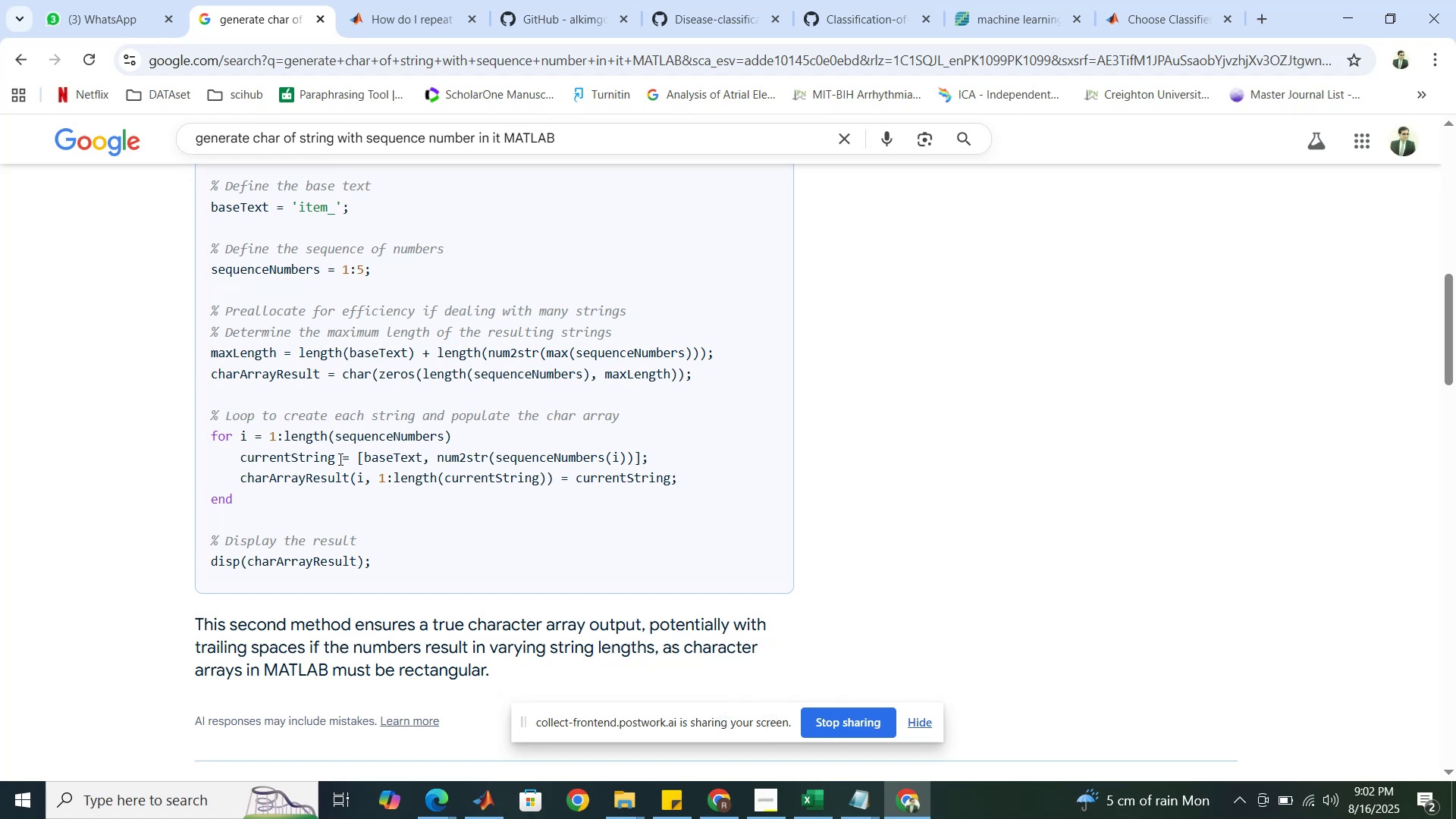 
wait(8.86)
 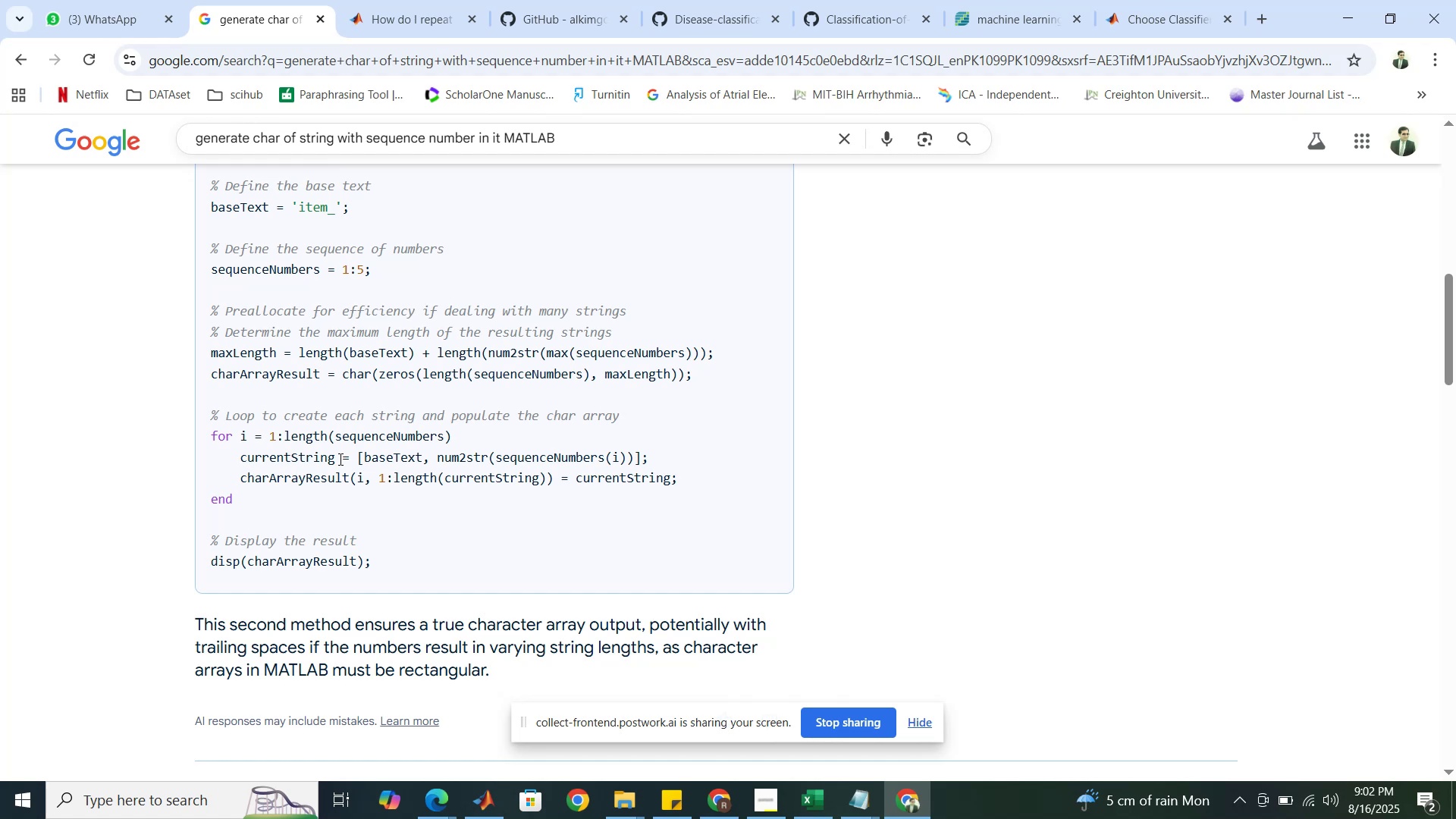 
left_click_drag(start_coordinate=[240, 459], to_coordinate=[642, 451])
 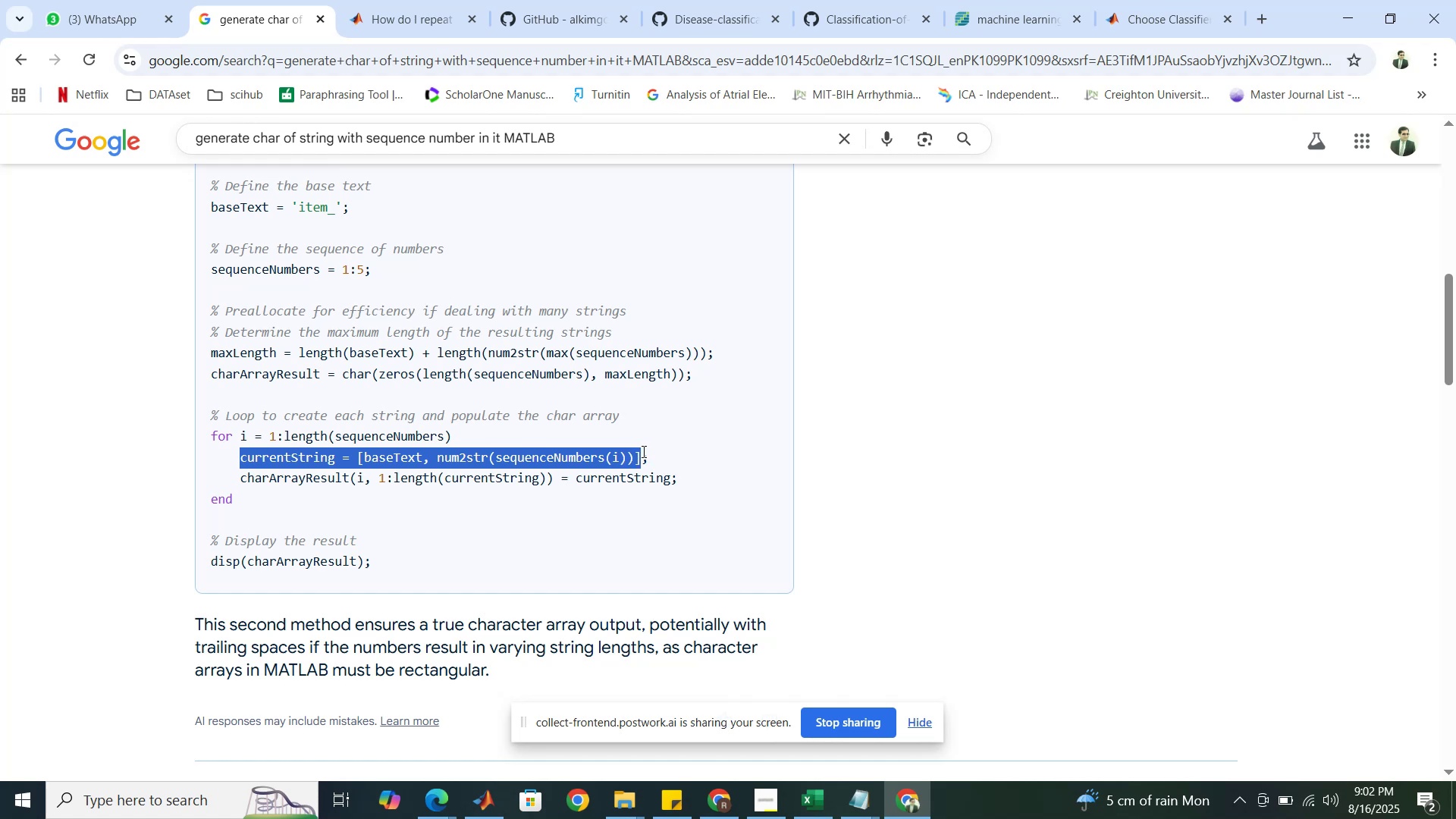 
hold_key(key=ControlLeft, duration=0.89)
 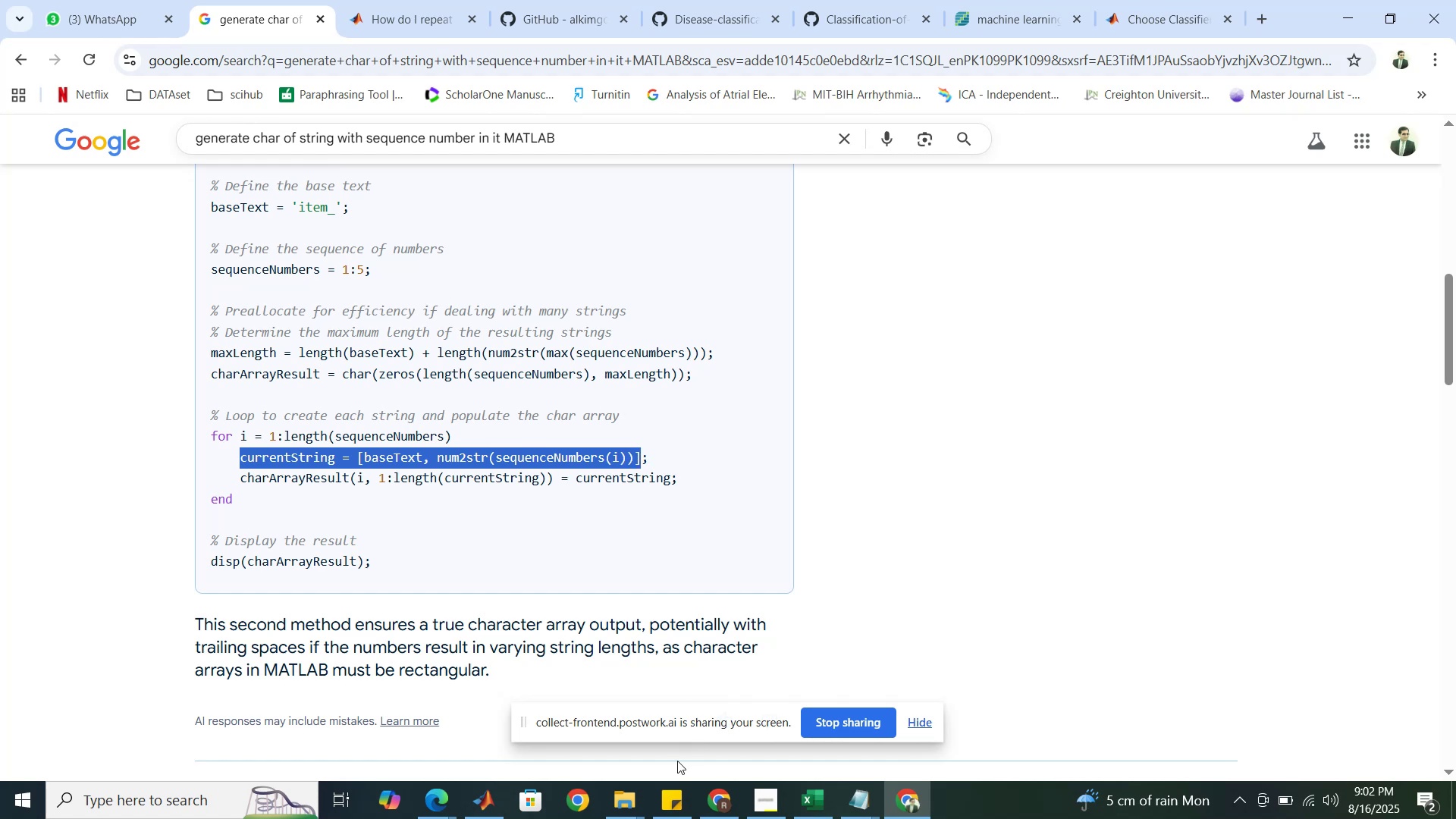 
hold_key(key=C, duration=0.35)
 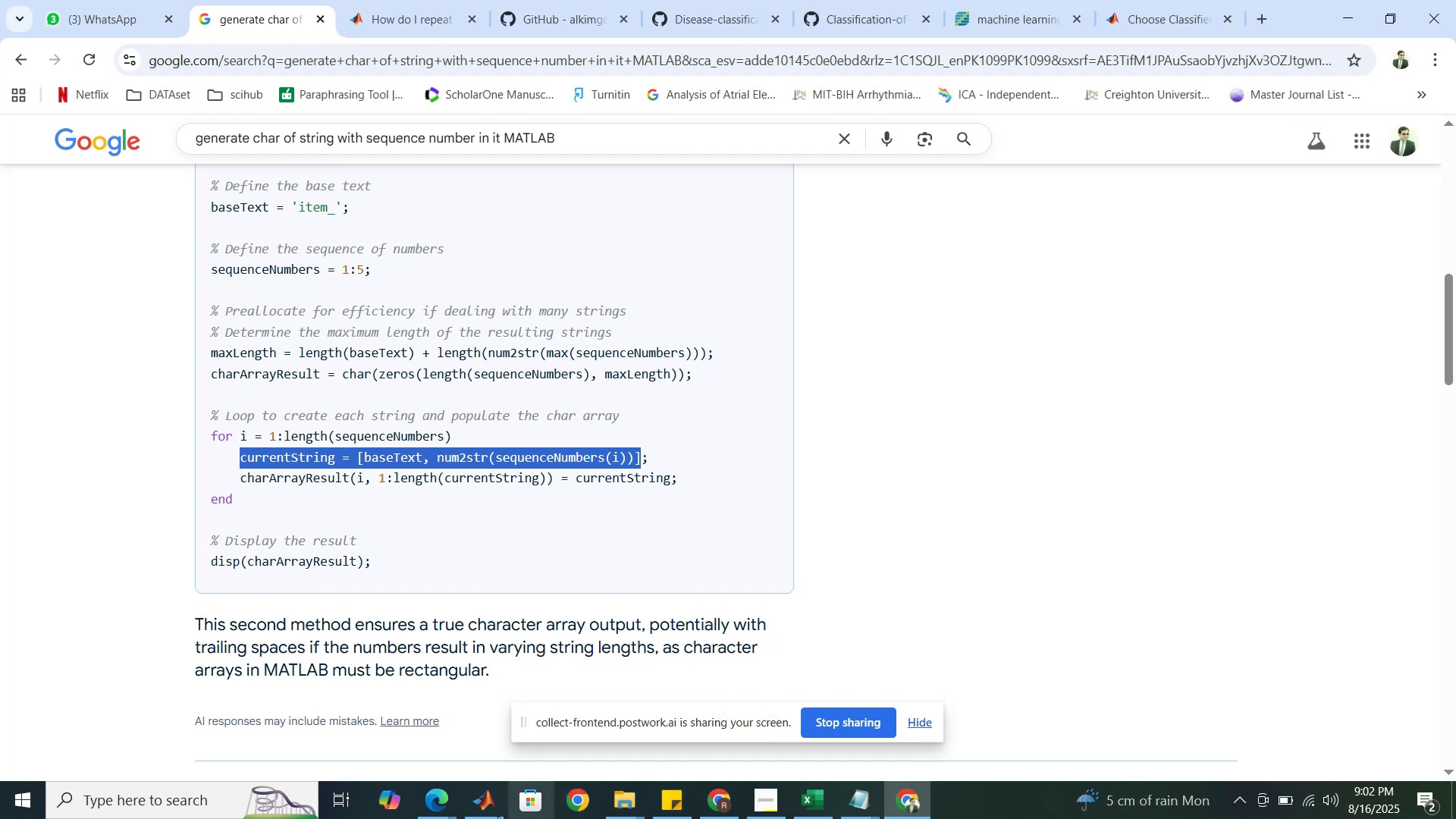 
left_click([479, 811])
 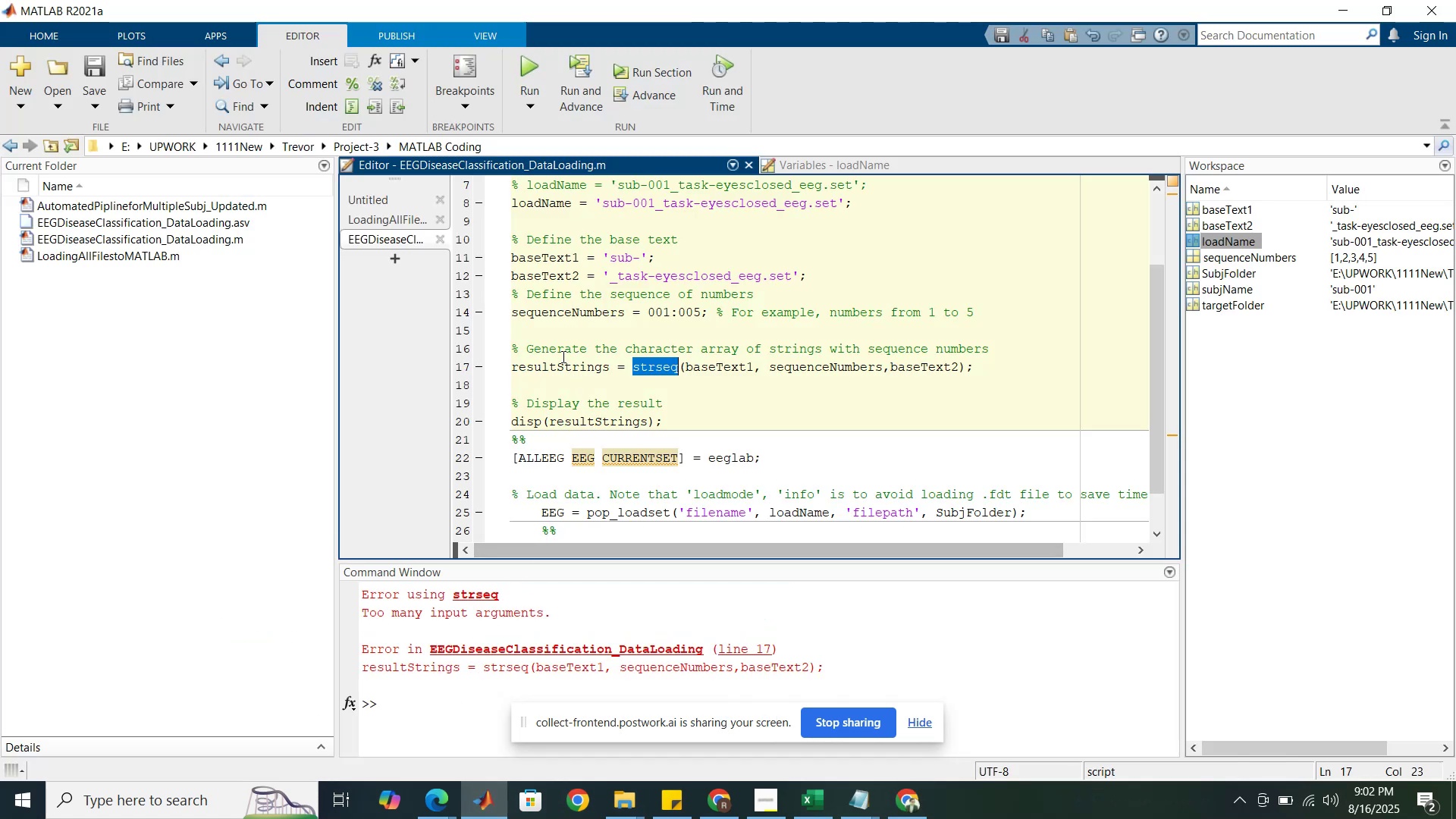 
left_click([555, 339])
 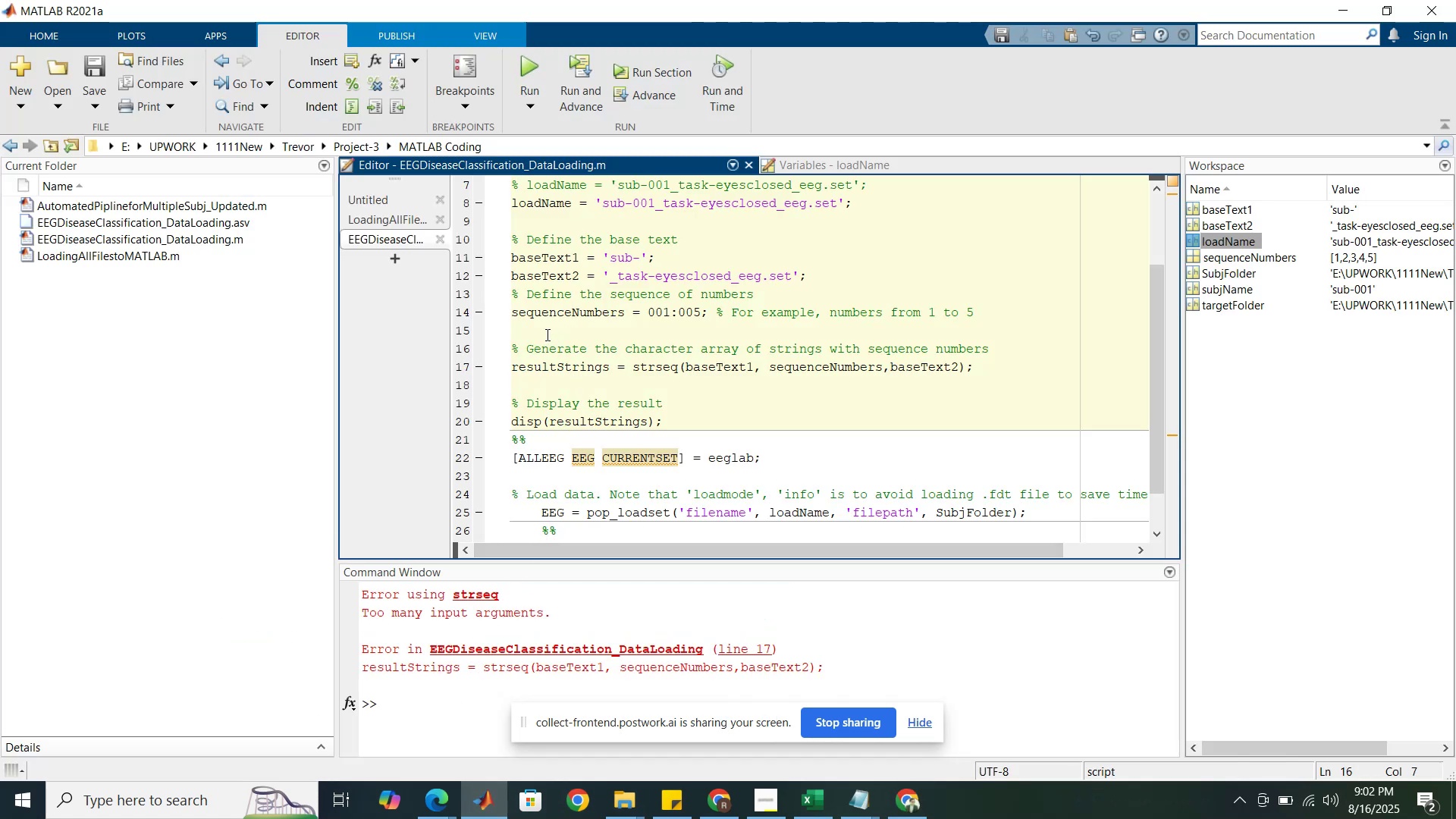 
left_click([546, 334])
 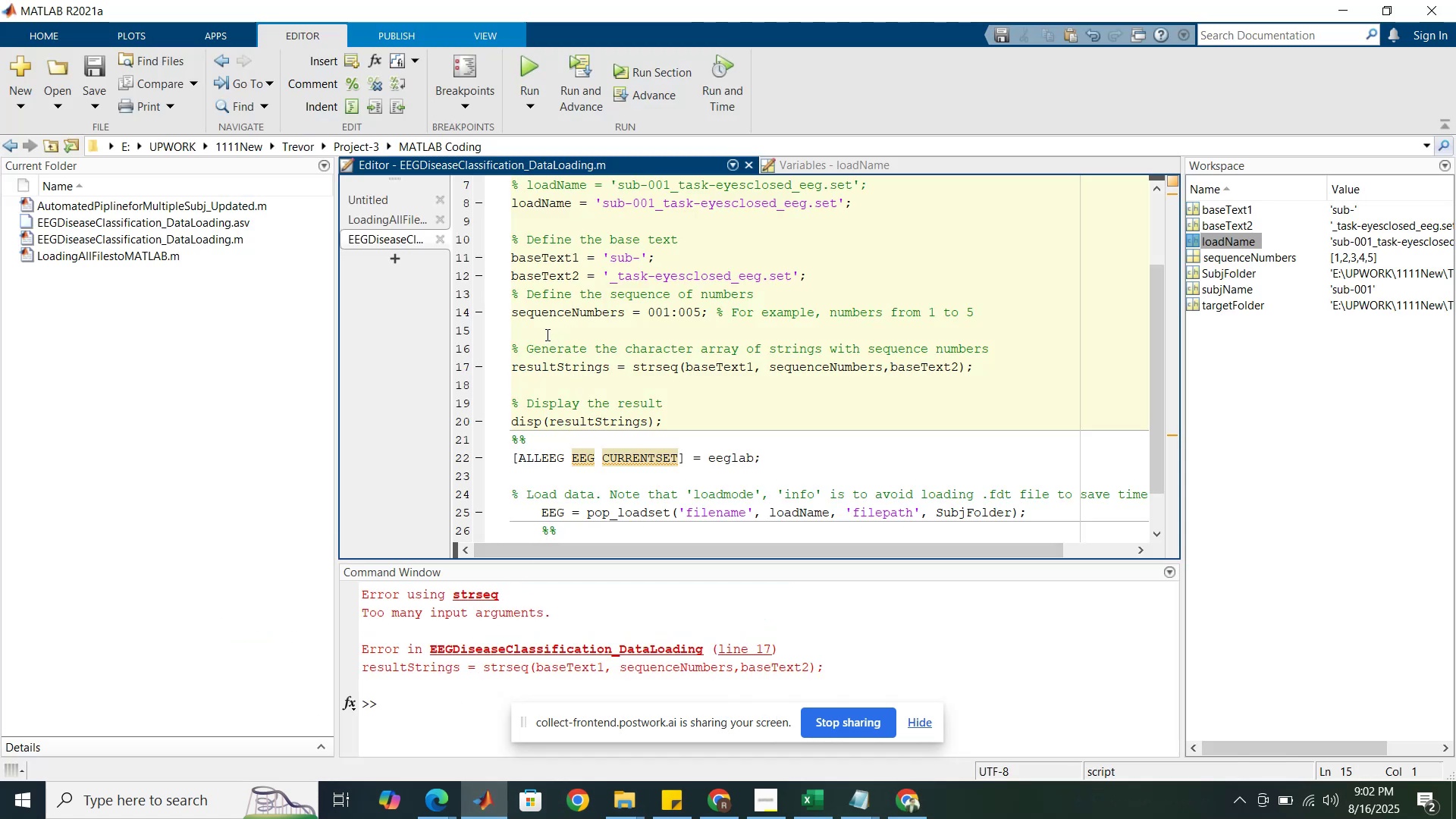 
key(Enter)
 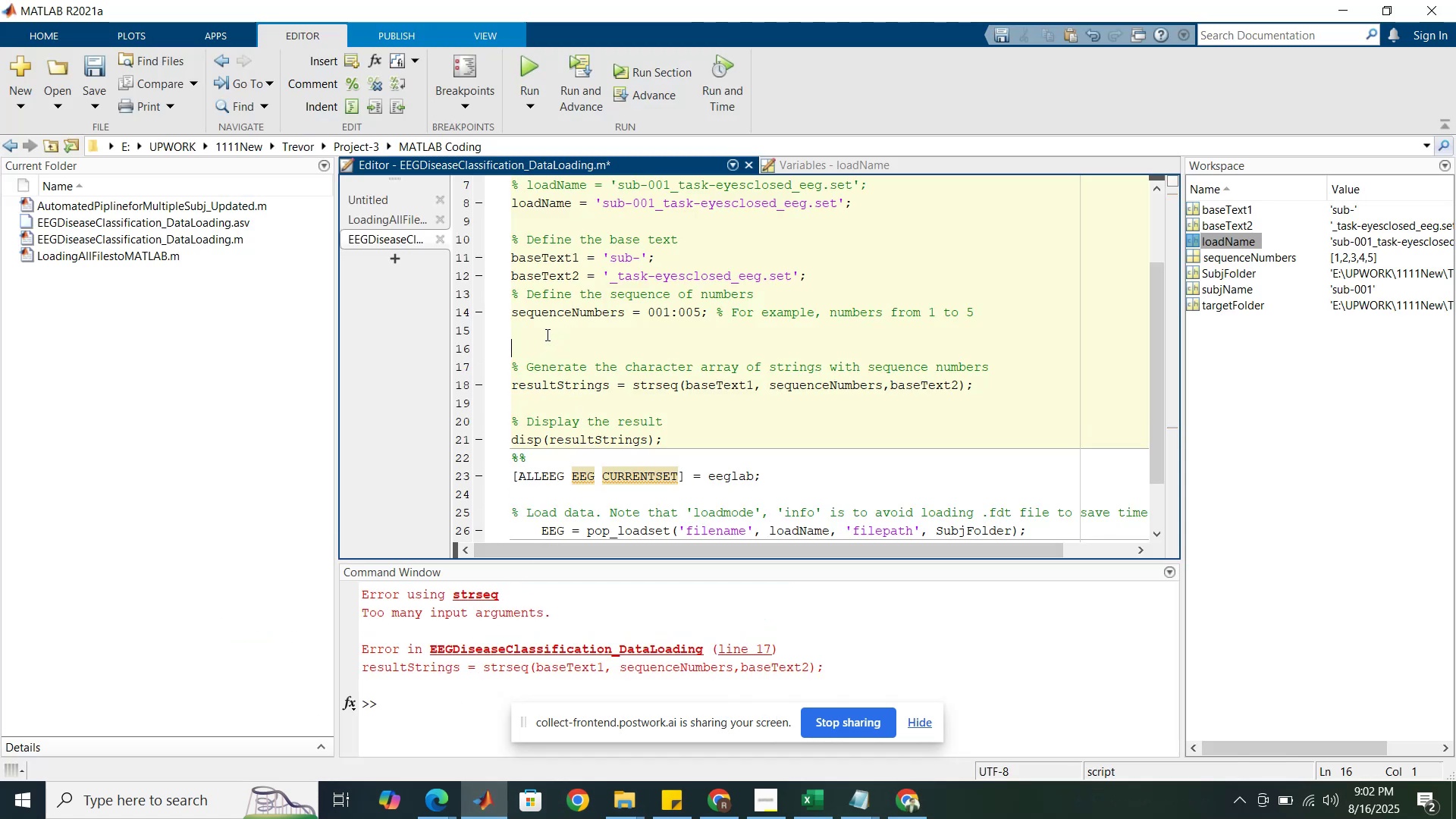 
key(Enter)
 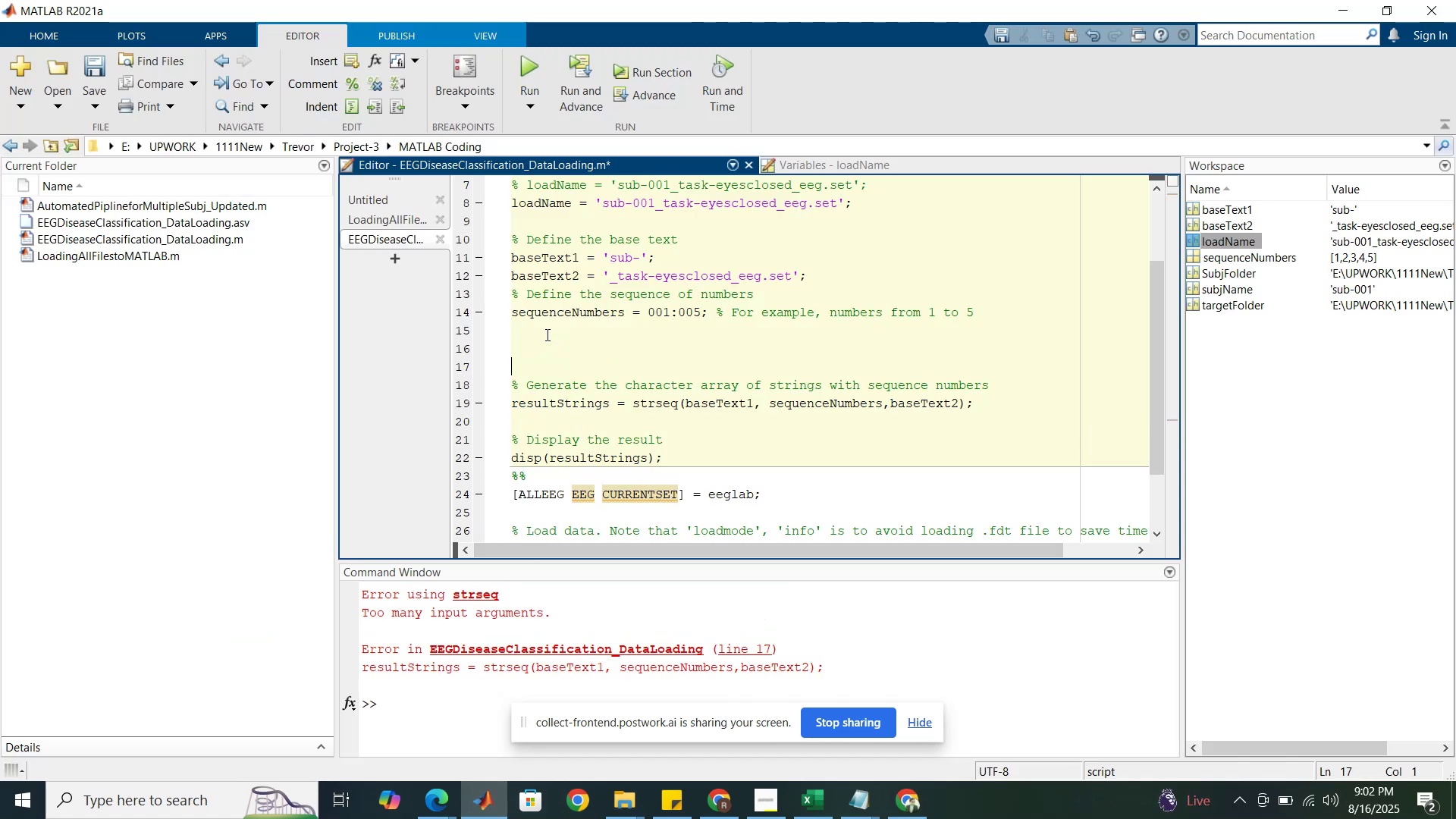 
hold_key(key=ControlLeft, duration=0.7)
 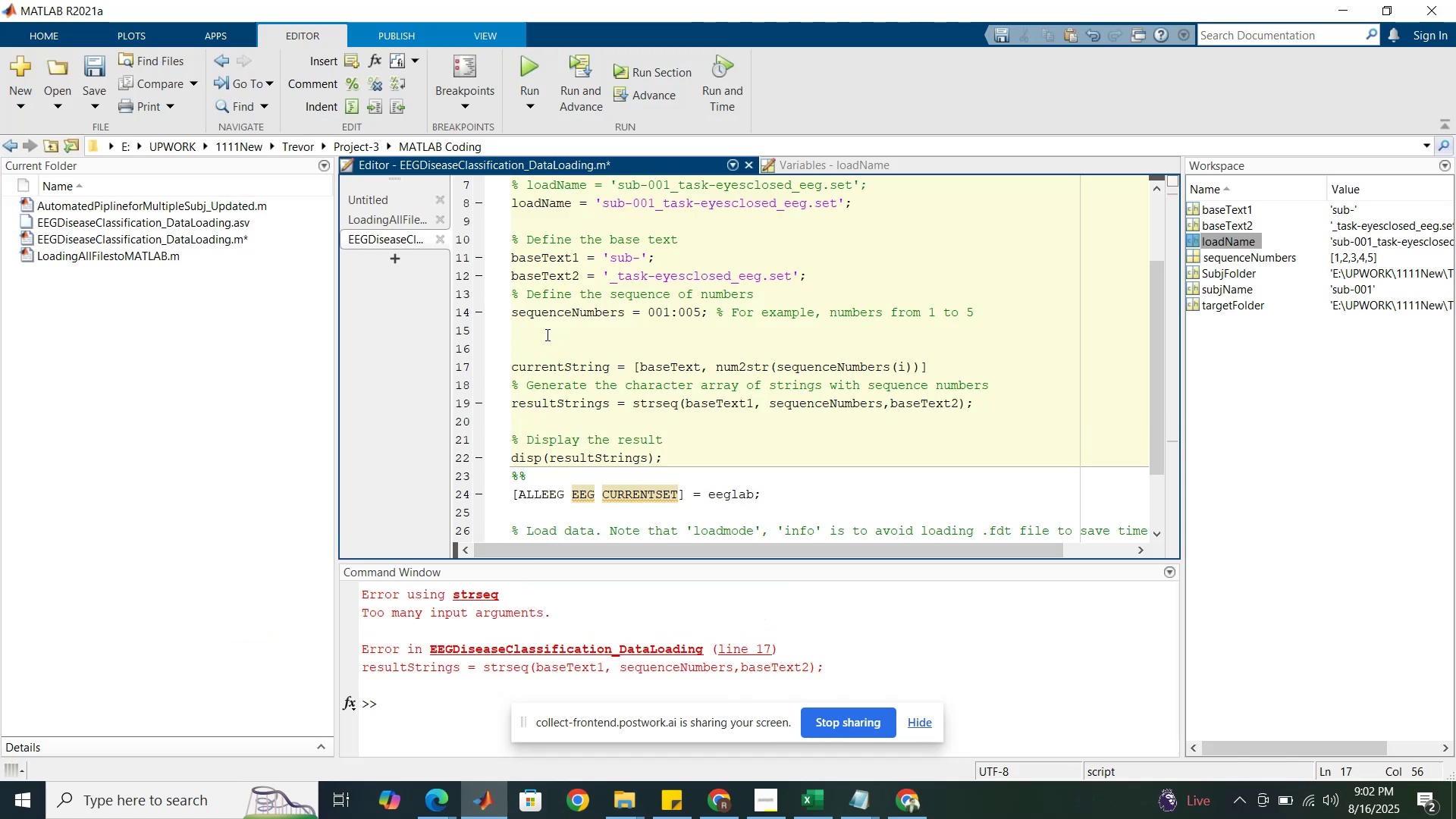 
hold_key(key=V, duration=0.35)
 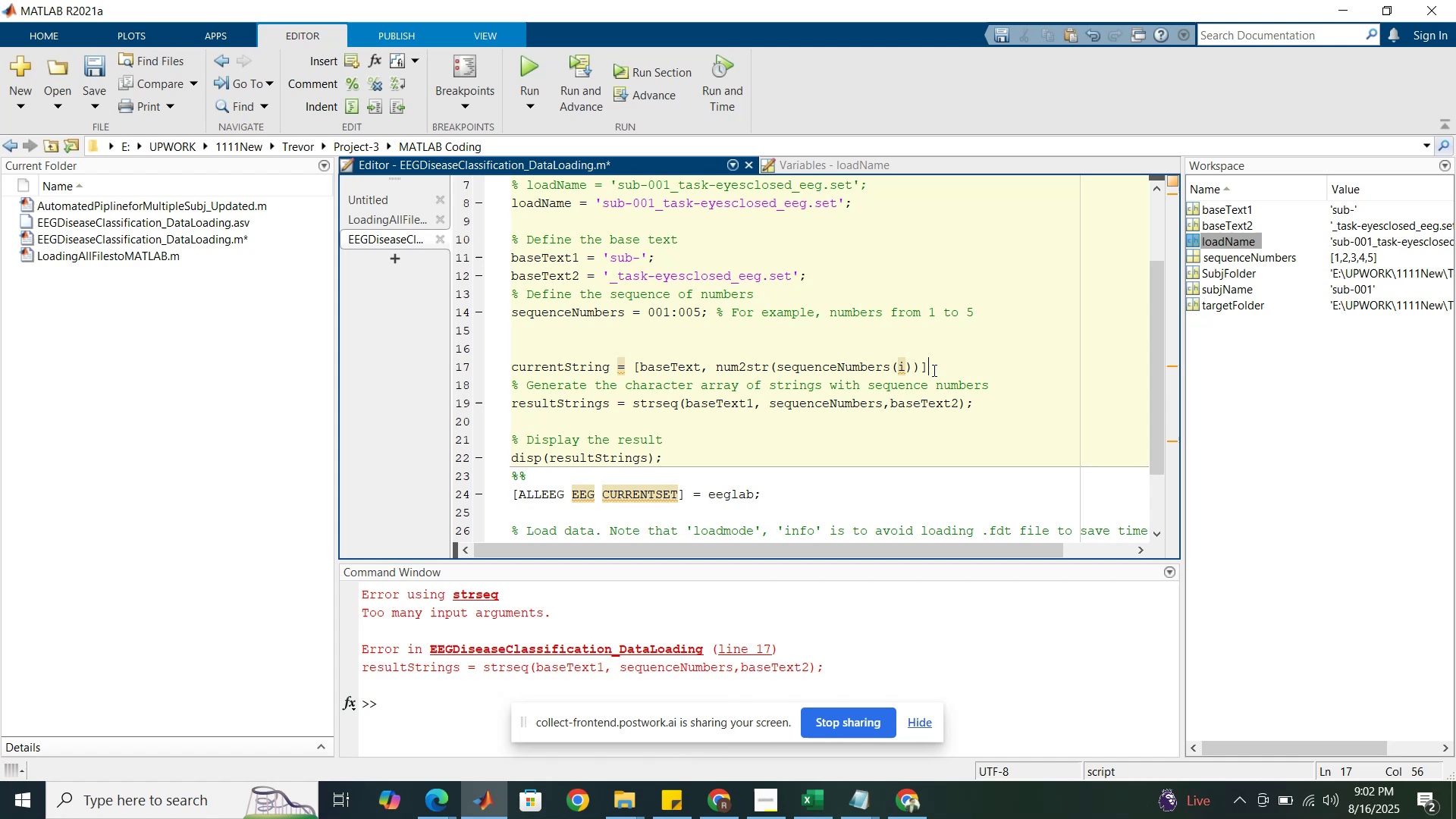 
left_click([921, 365])
 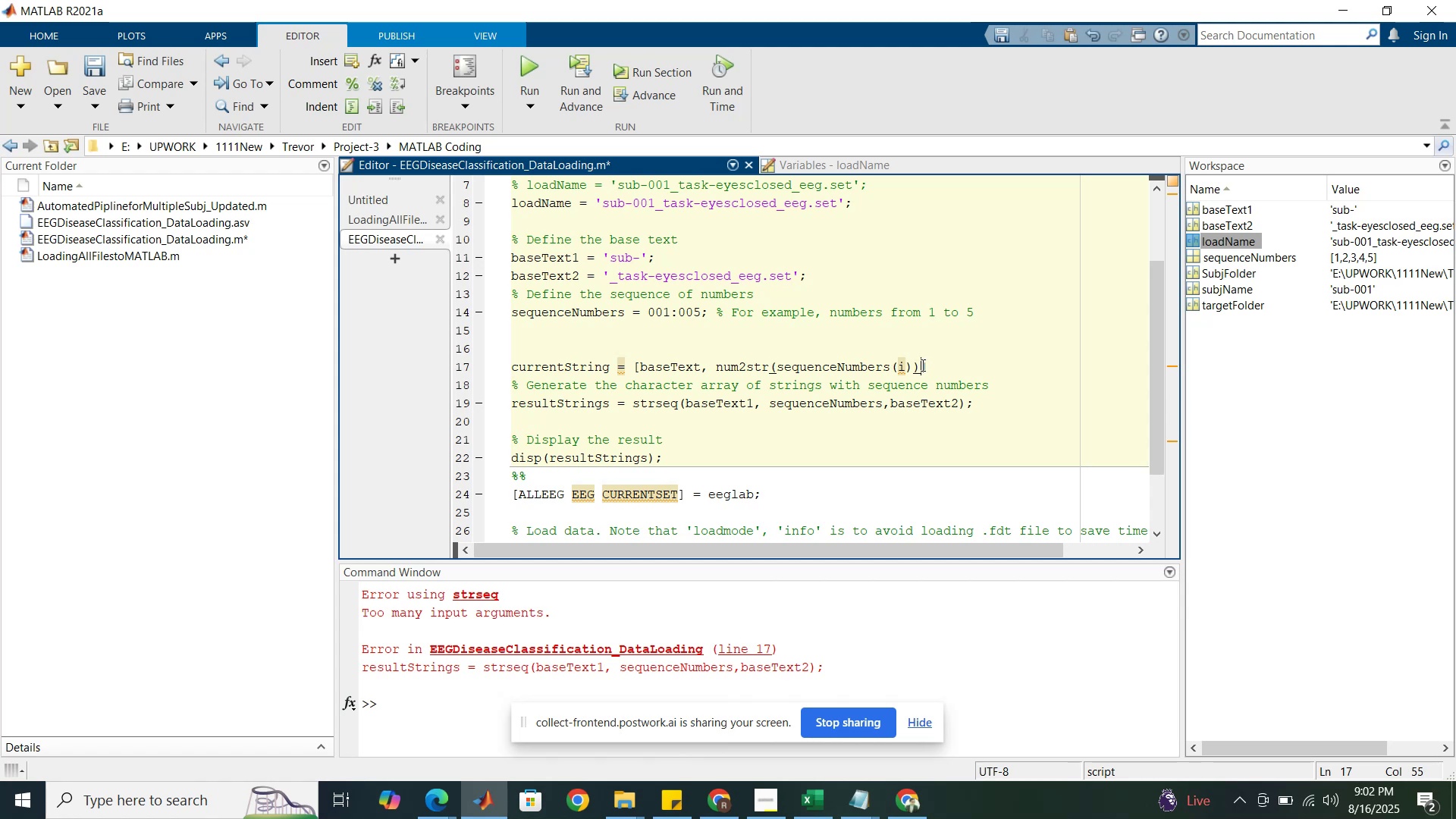 
key(Space)
 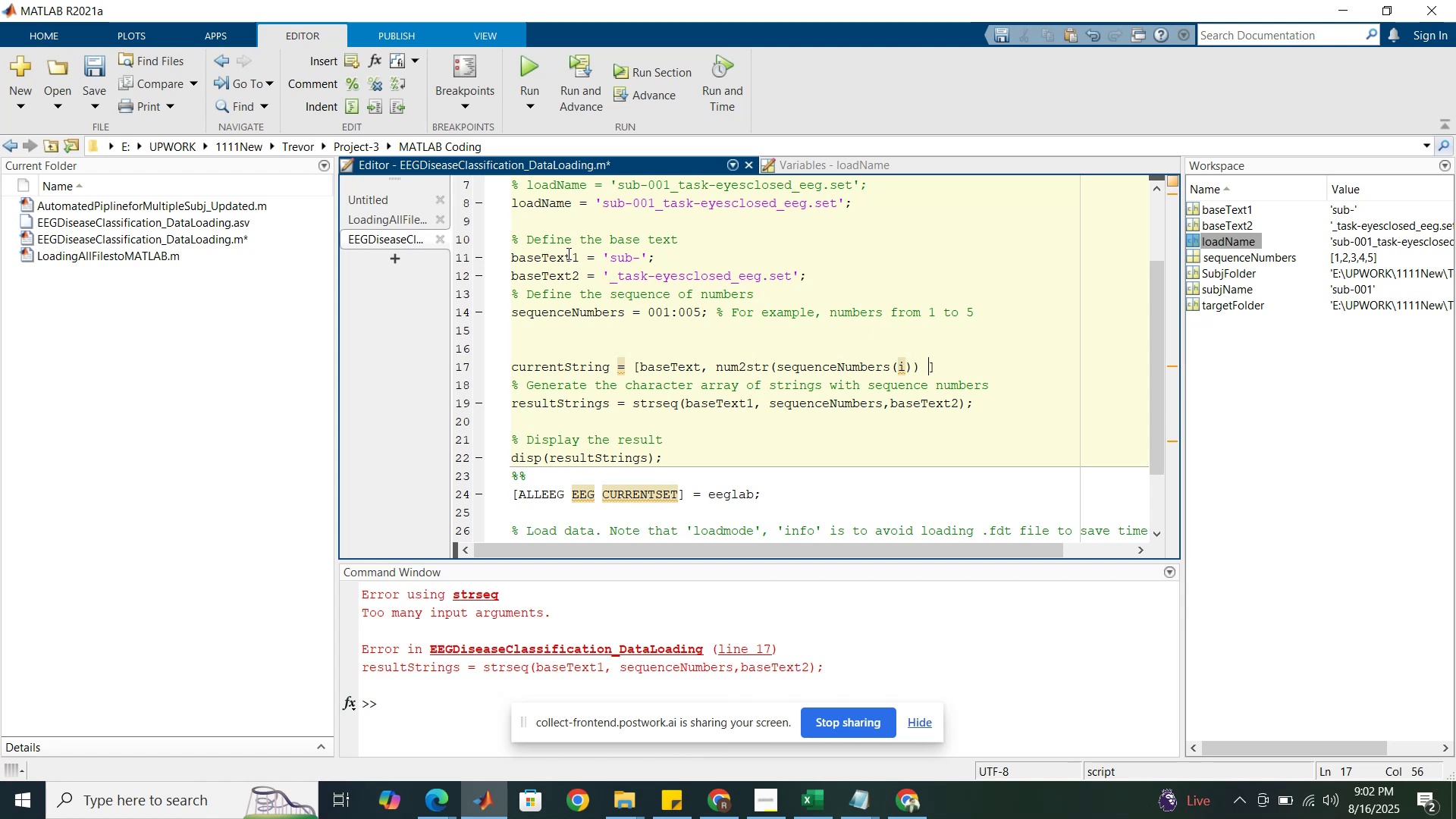 
wait(6.05)
 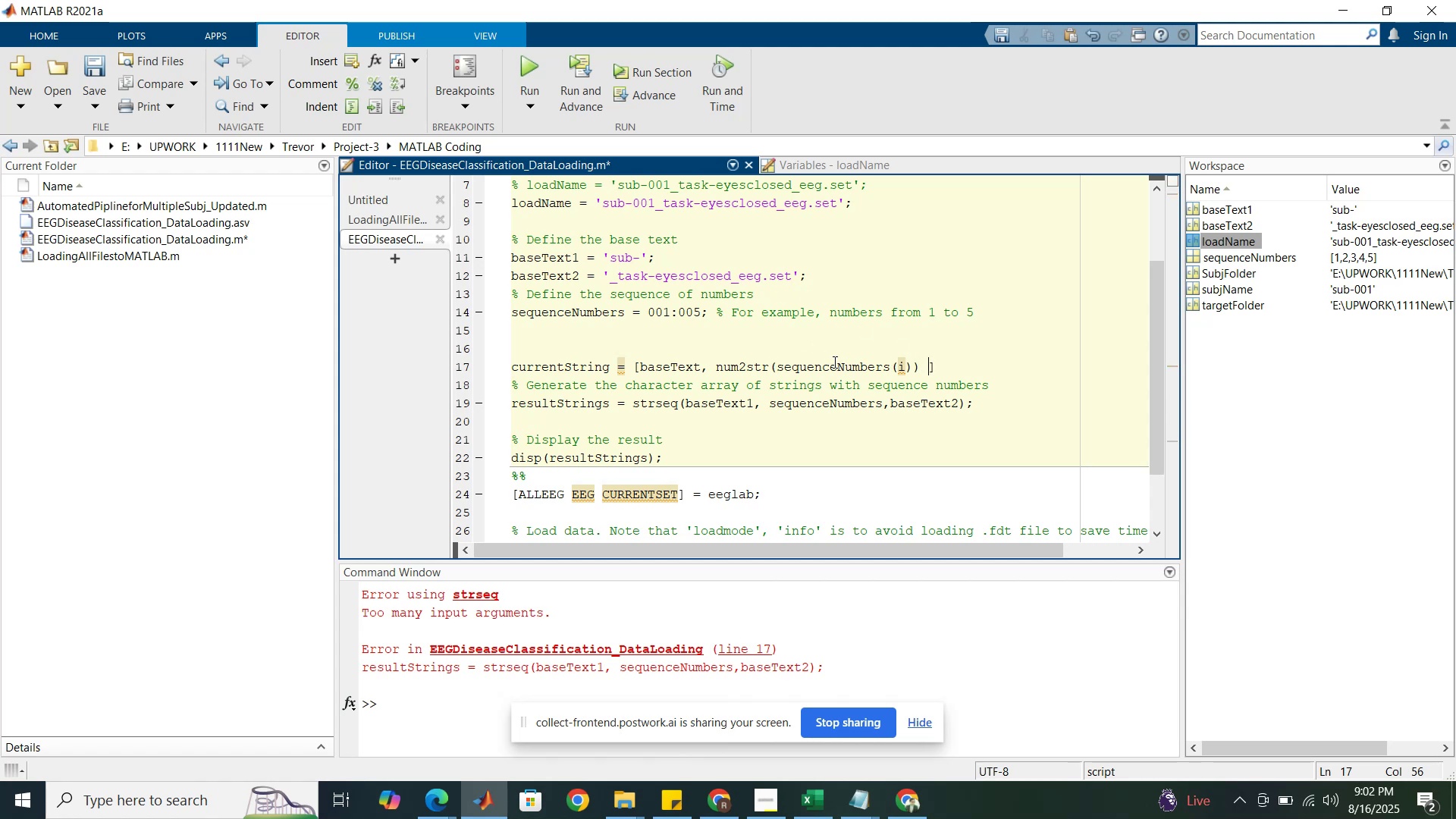 
double_click([565, 273])
 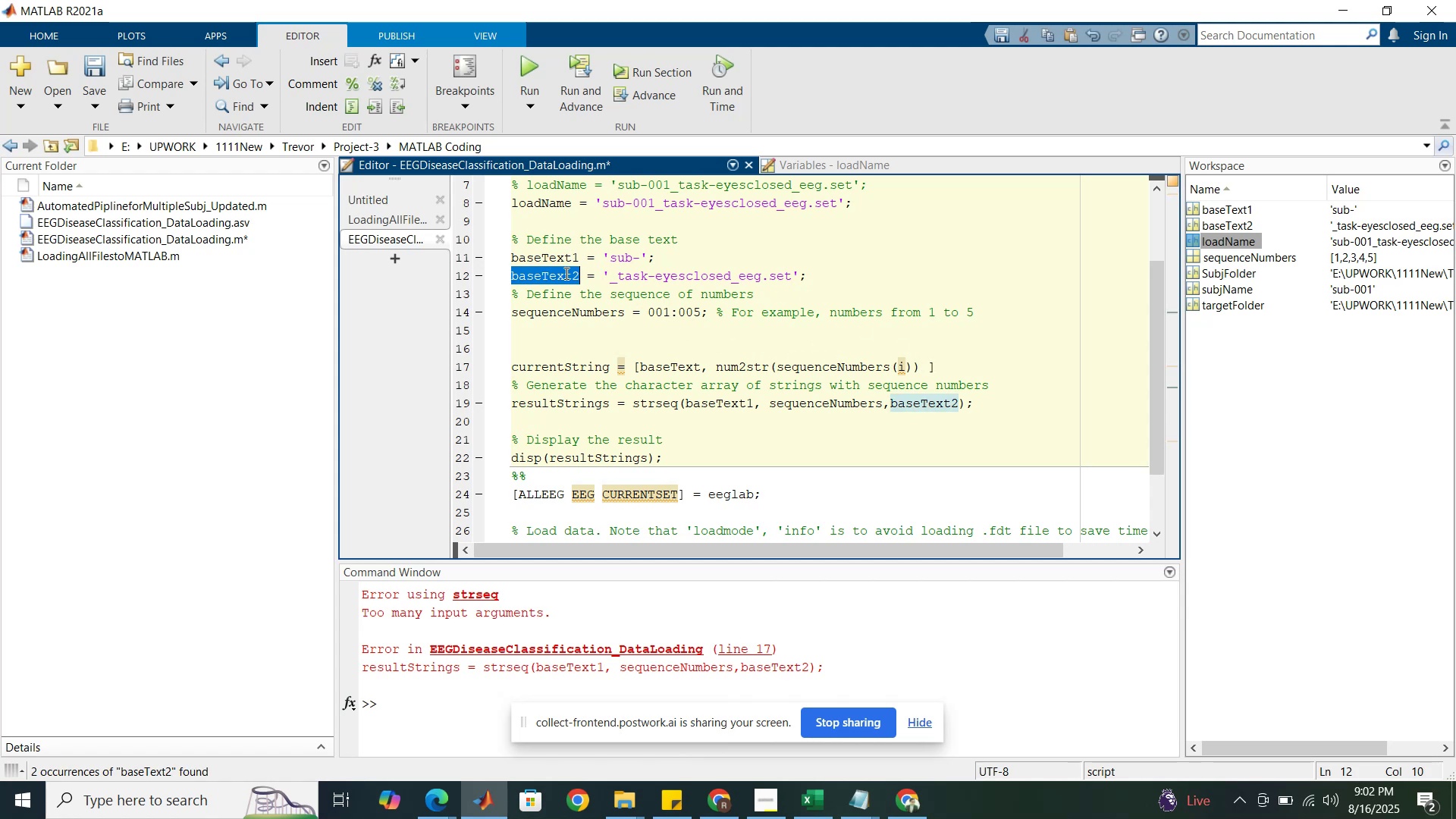 
triple_click([565, 273])
 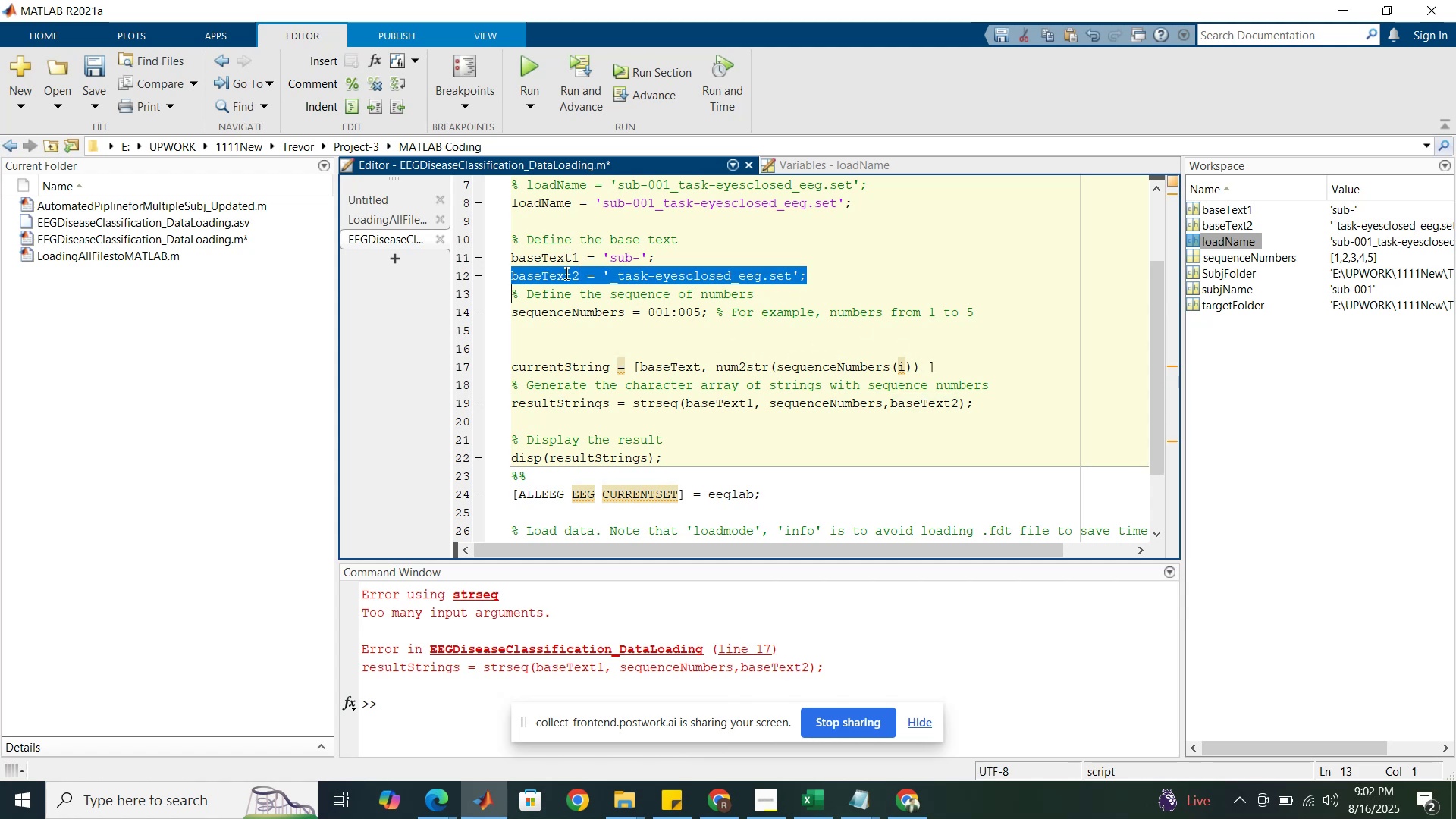 
key(Control+C)
 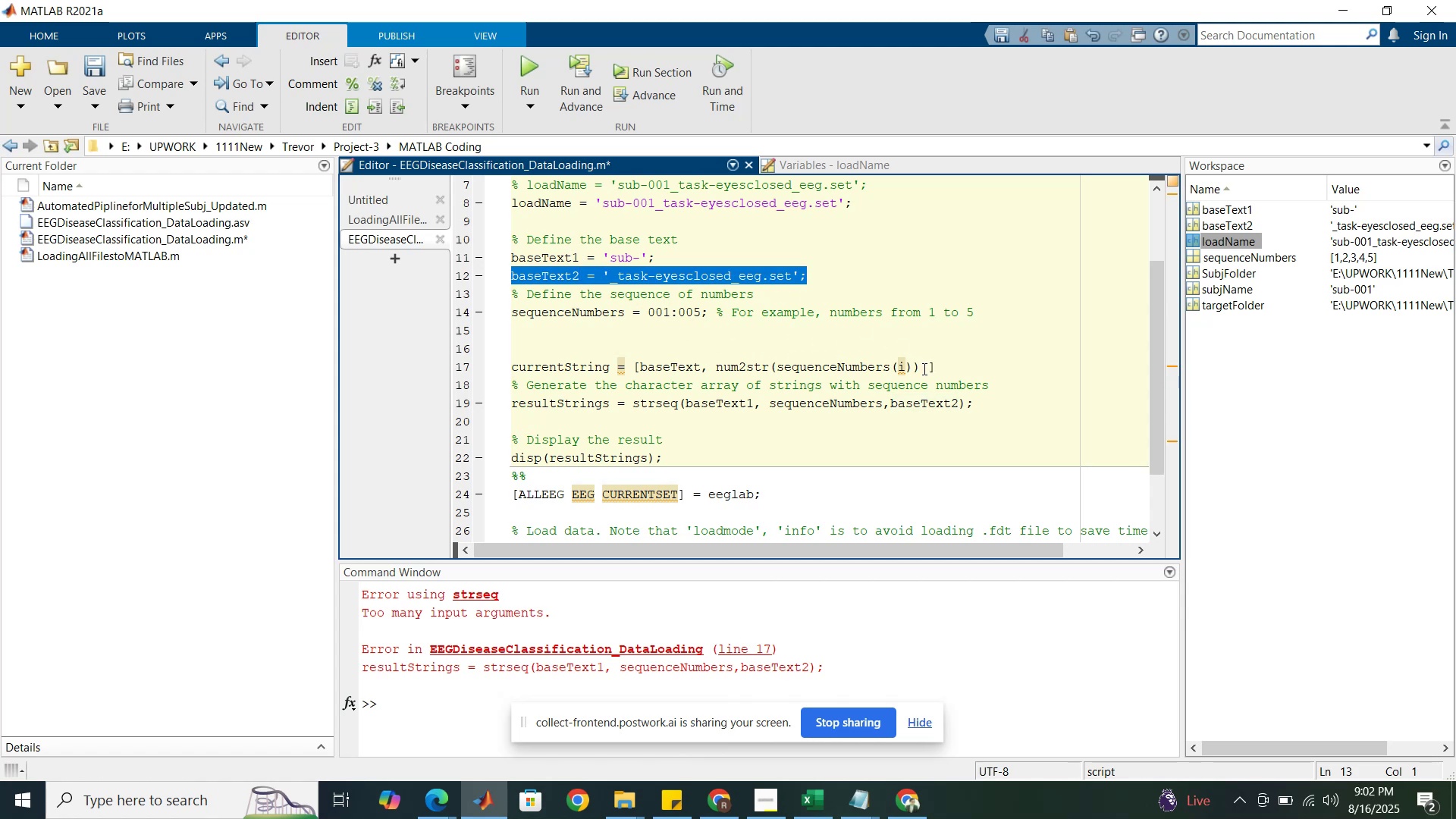 
left_click([931, 369])
 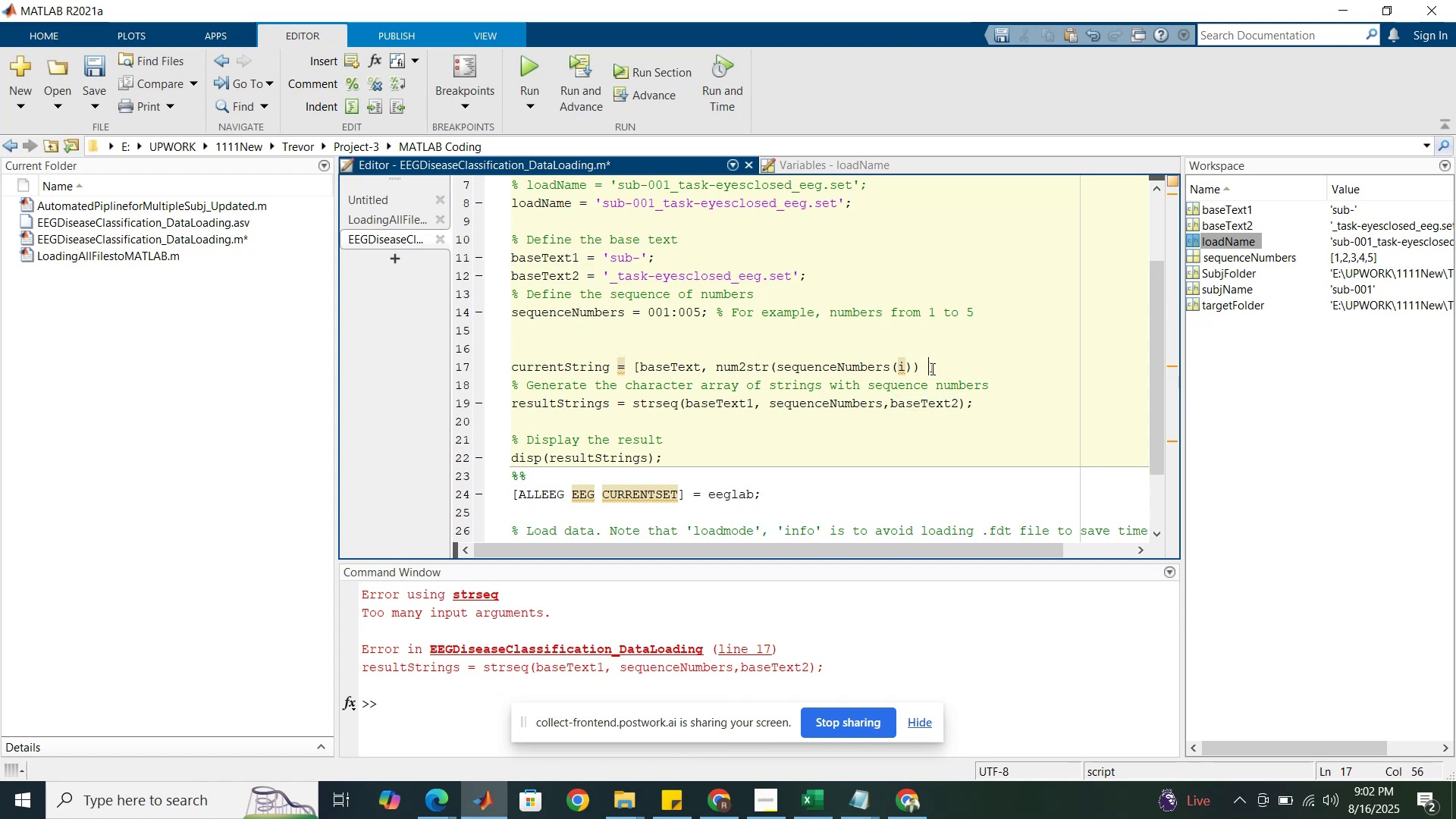 
key(Control+V)
 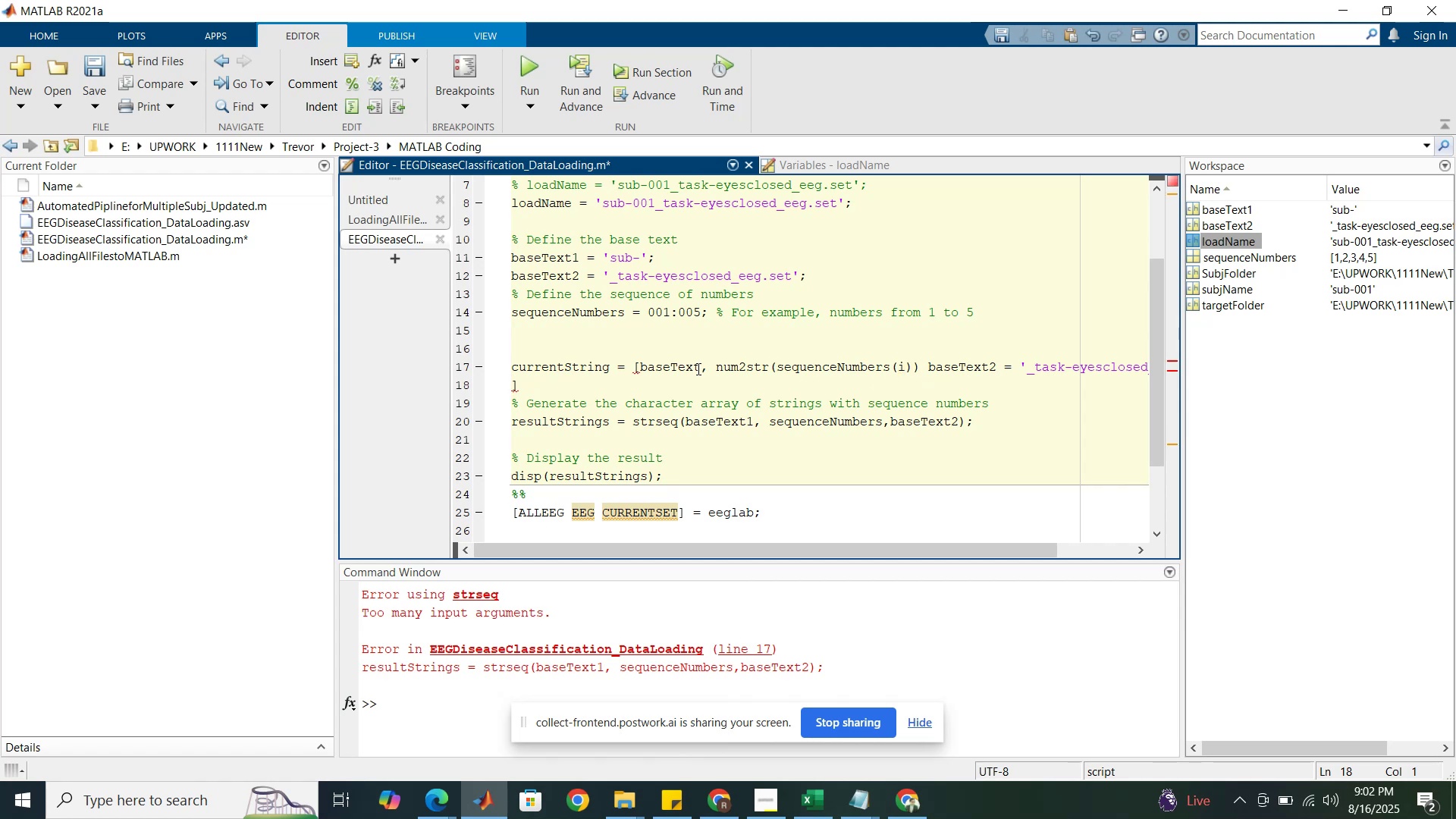 
wait(5.68)
 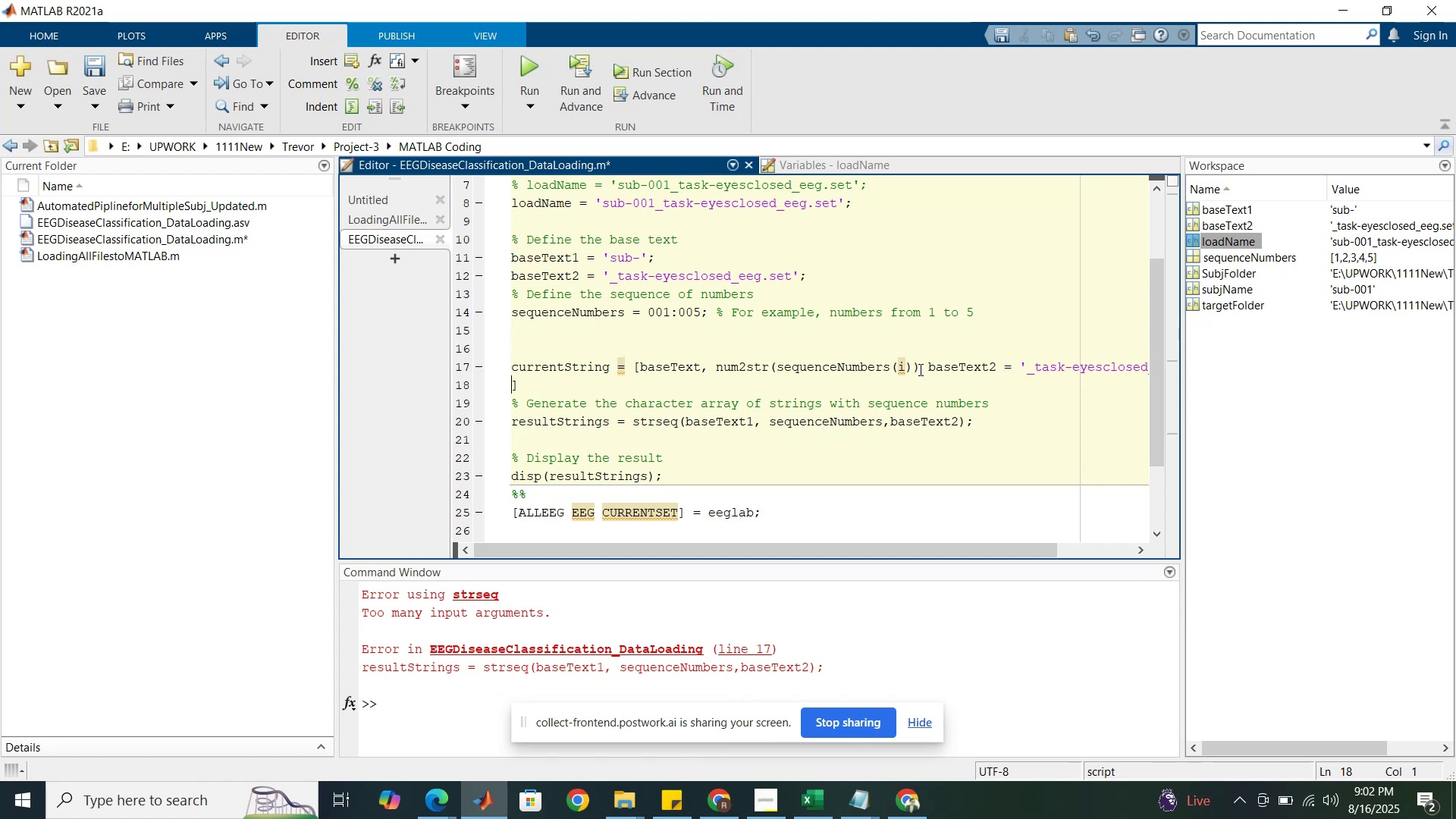 
double_click([554, 259])
 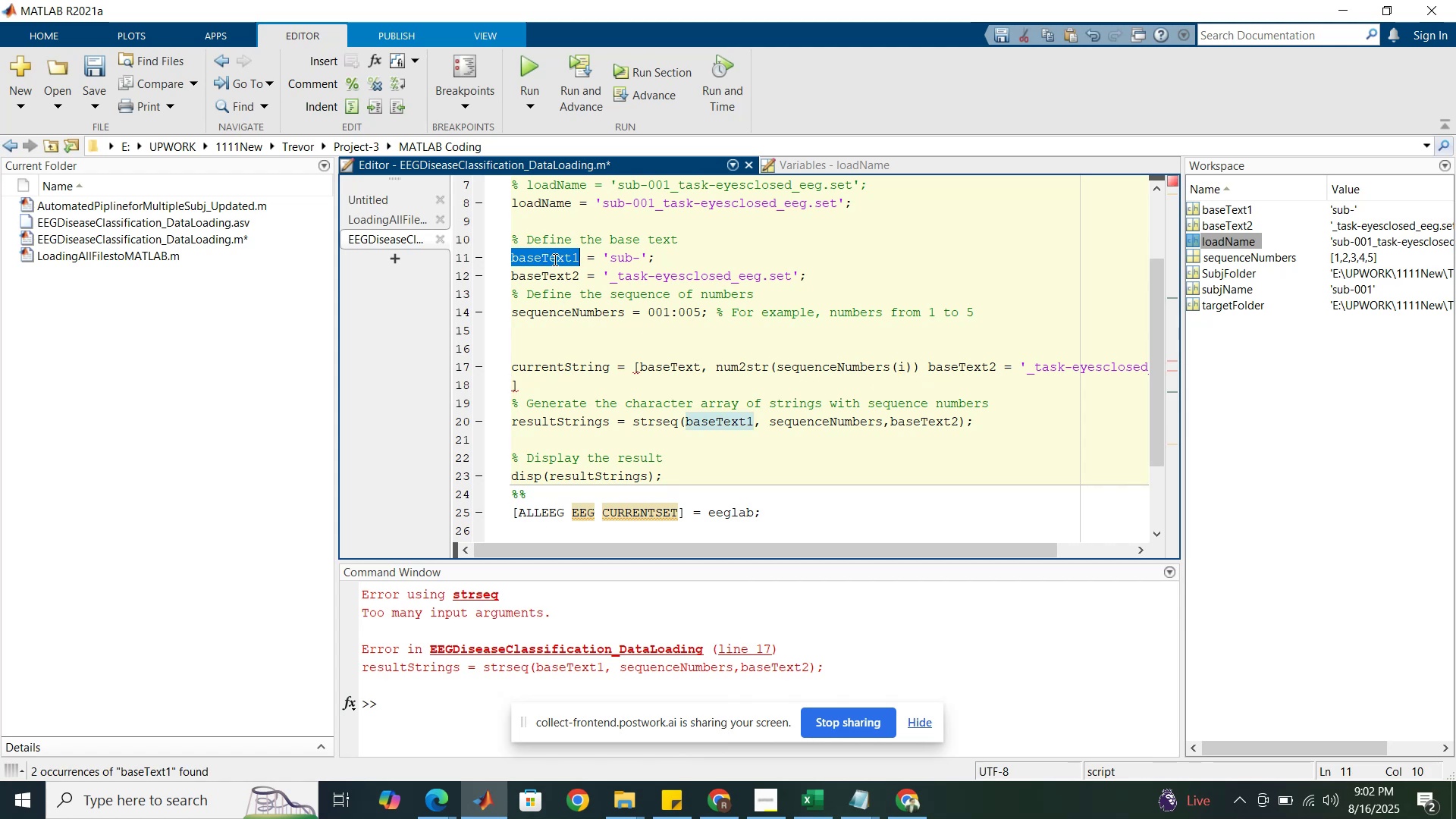 
key(Control+C)
 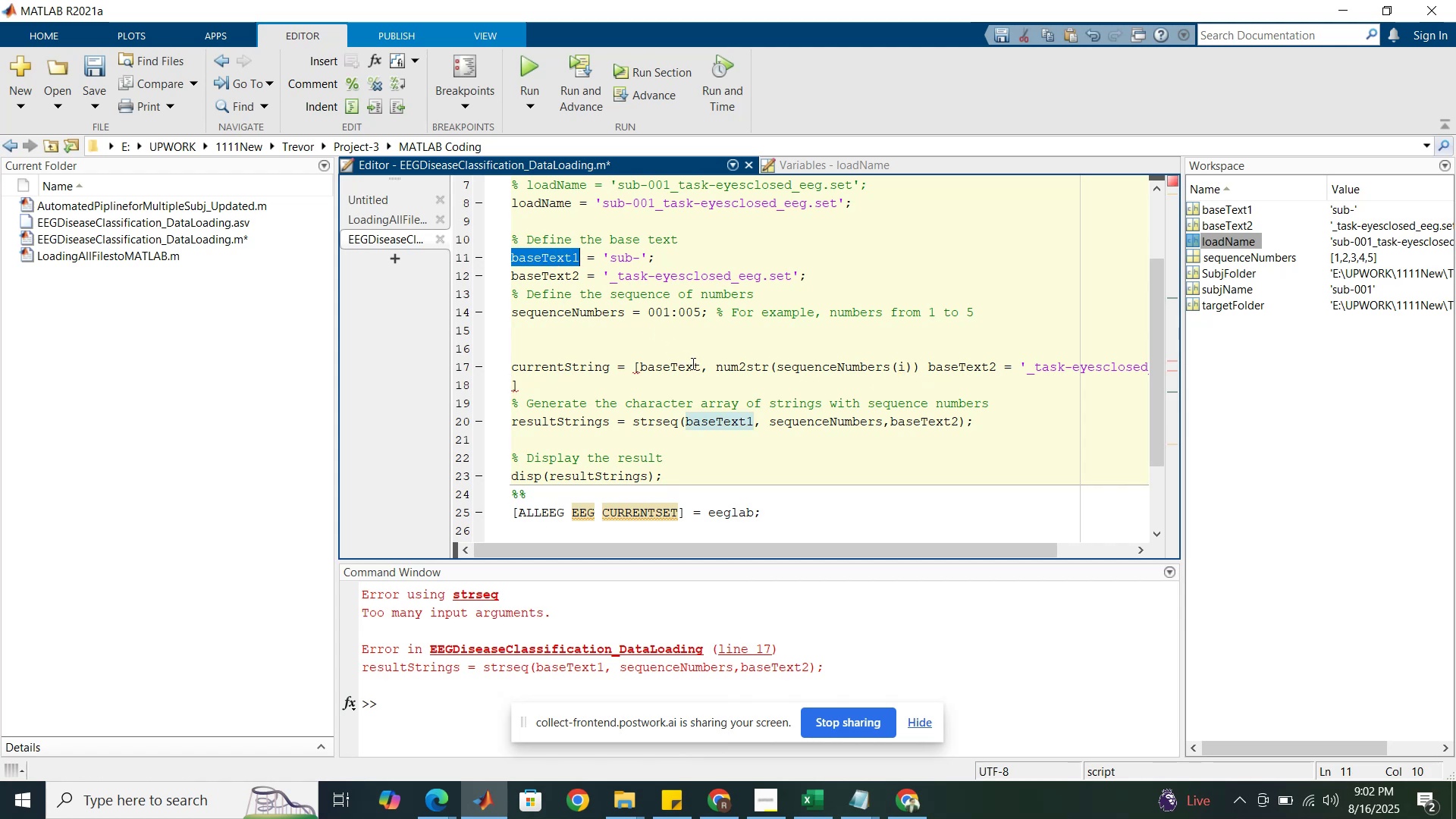 
double_click([692, 363])
 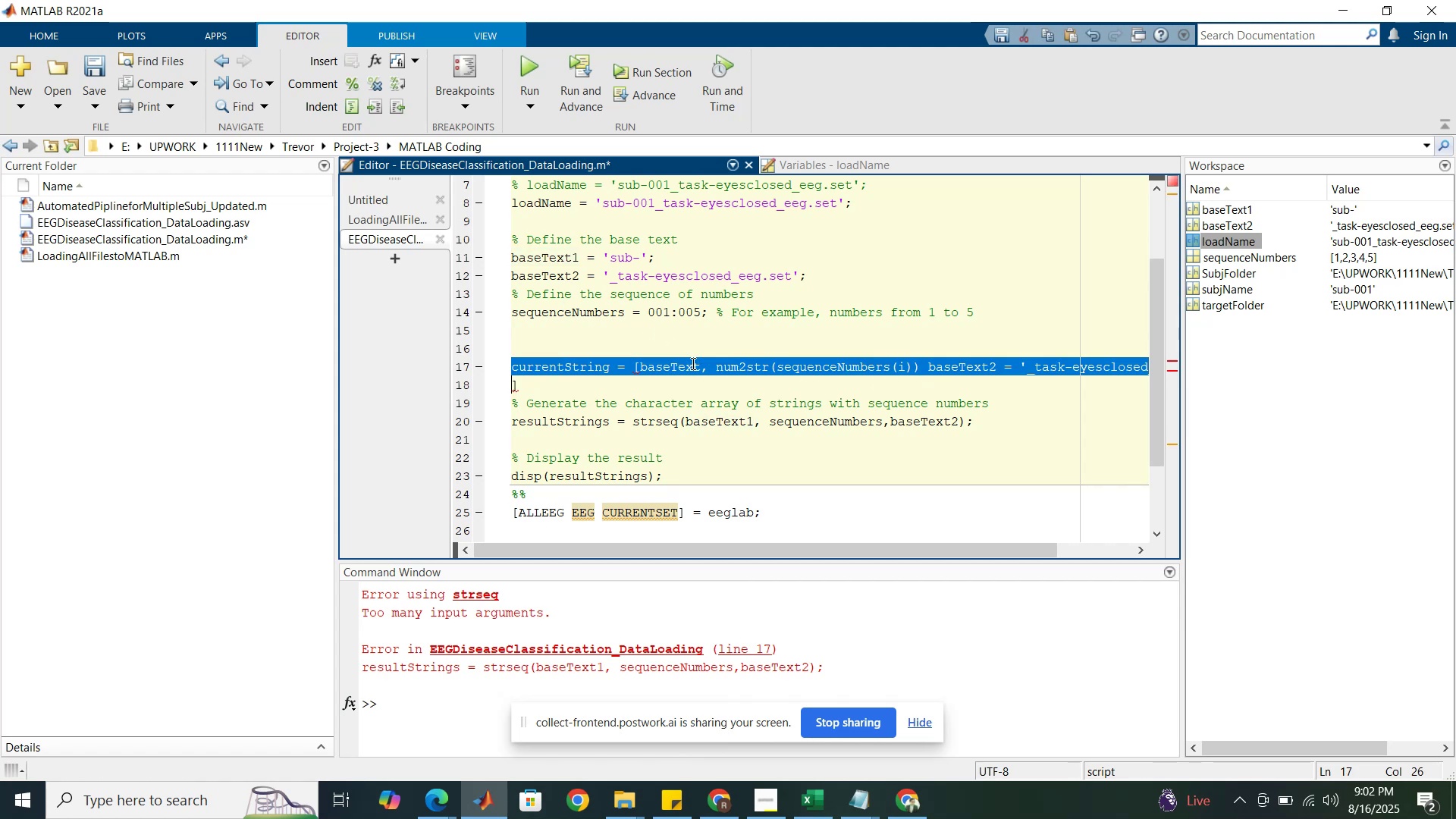 
triple_click([692, 363])
 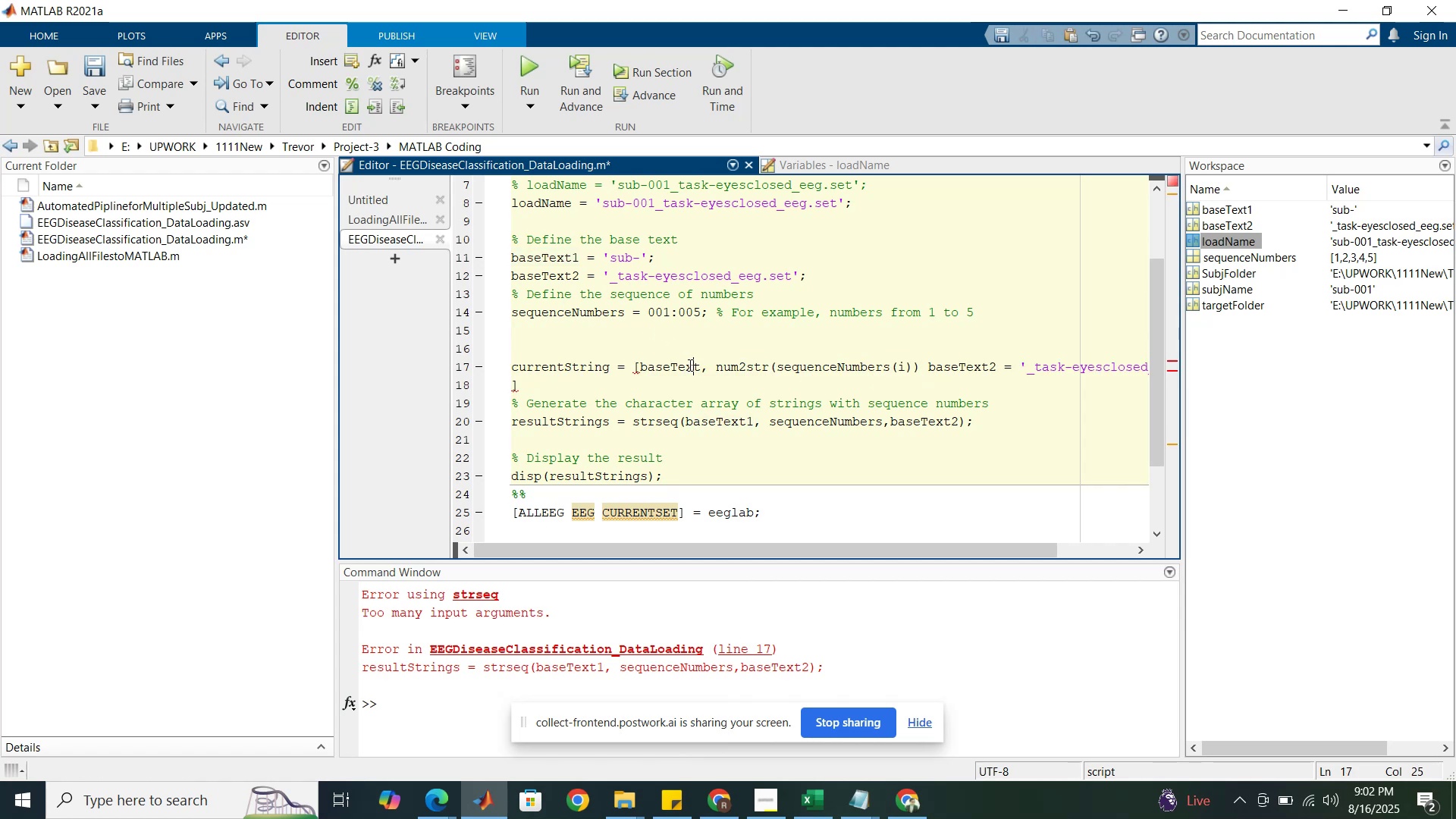 
double_click([688, 365])
 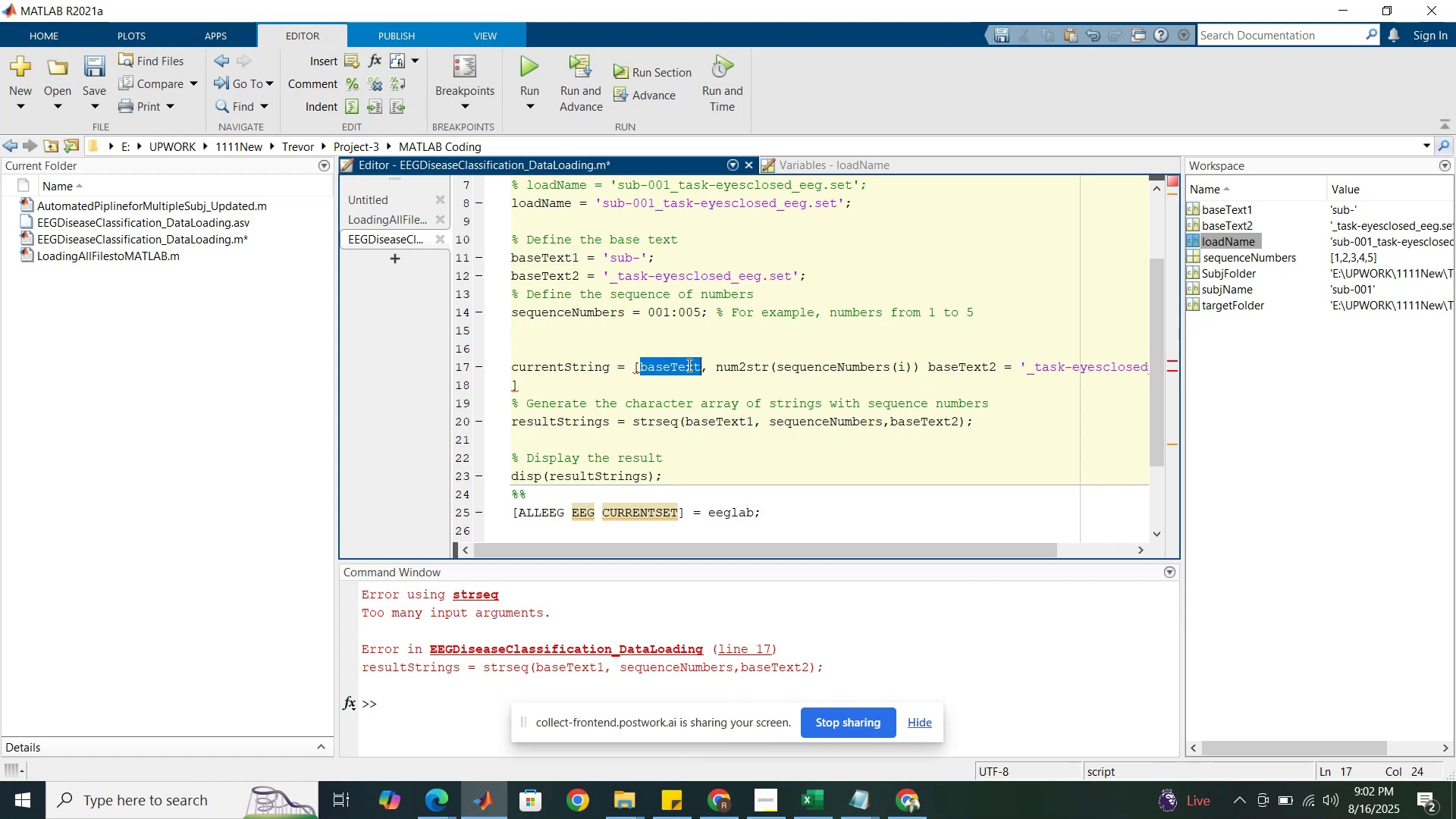 
triple_click([688, 365])
 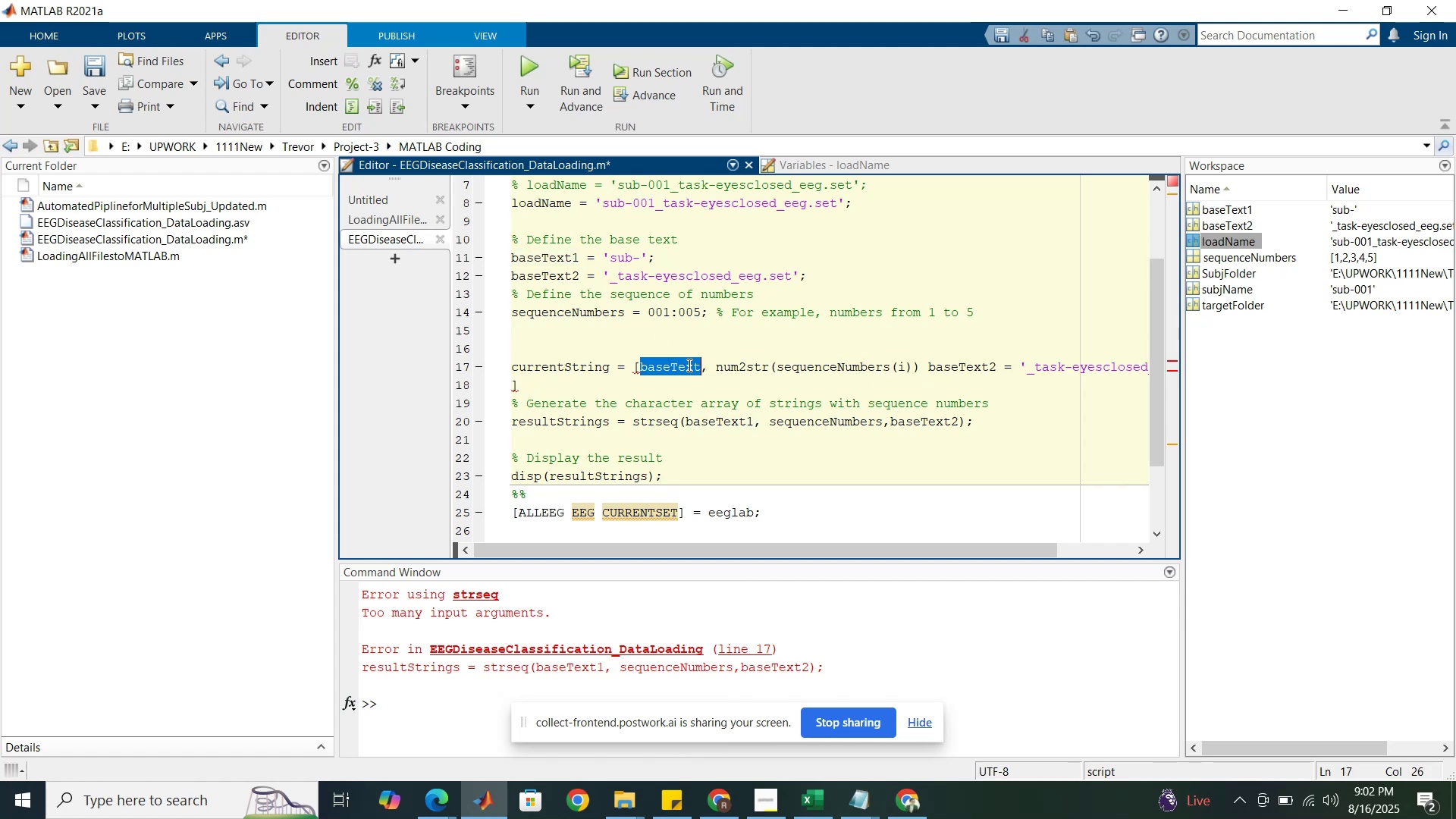 
key(Control+V)
 